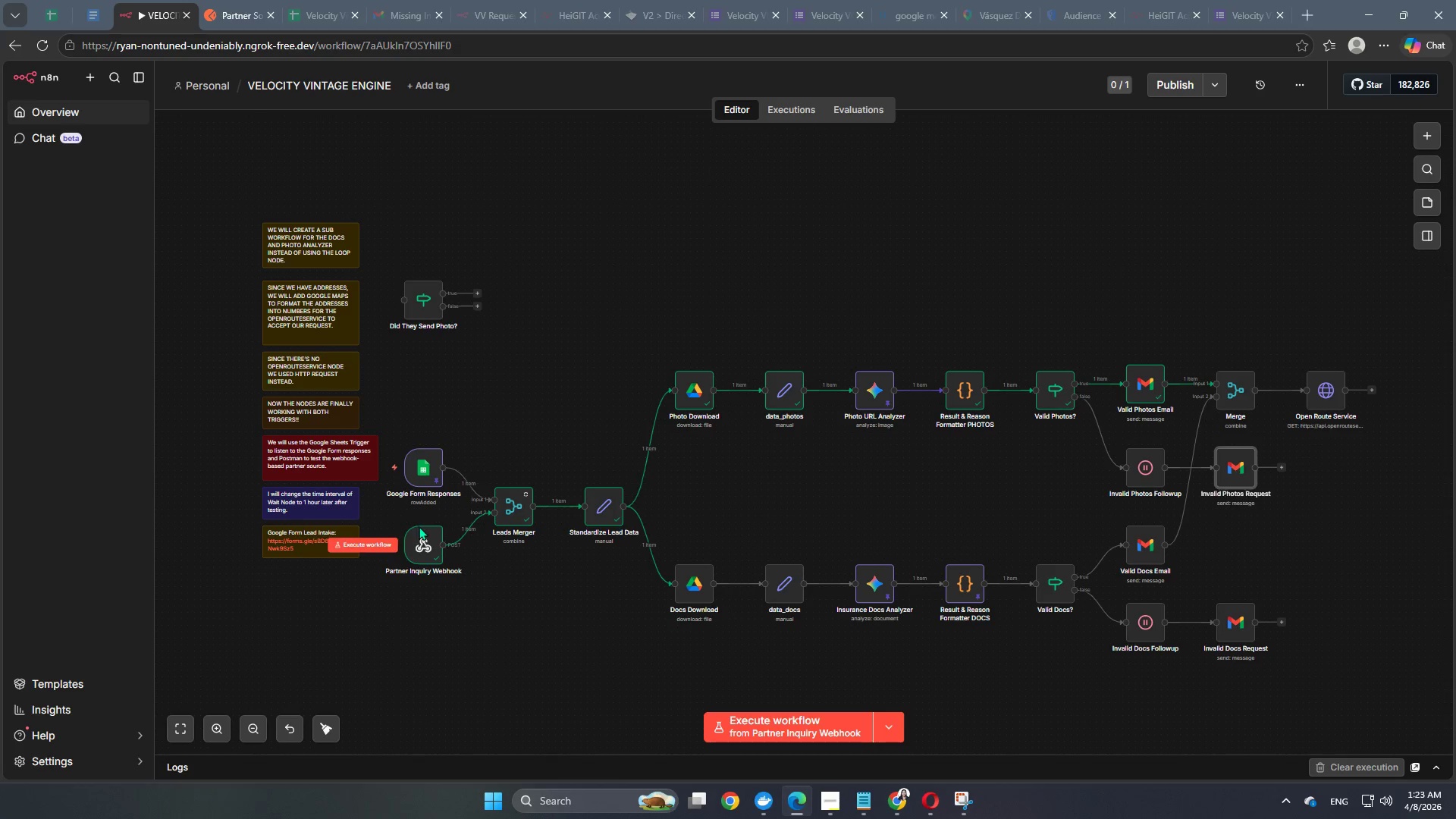 
wait(8.98)
 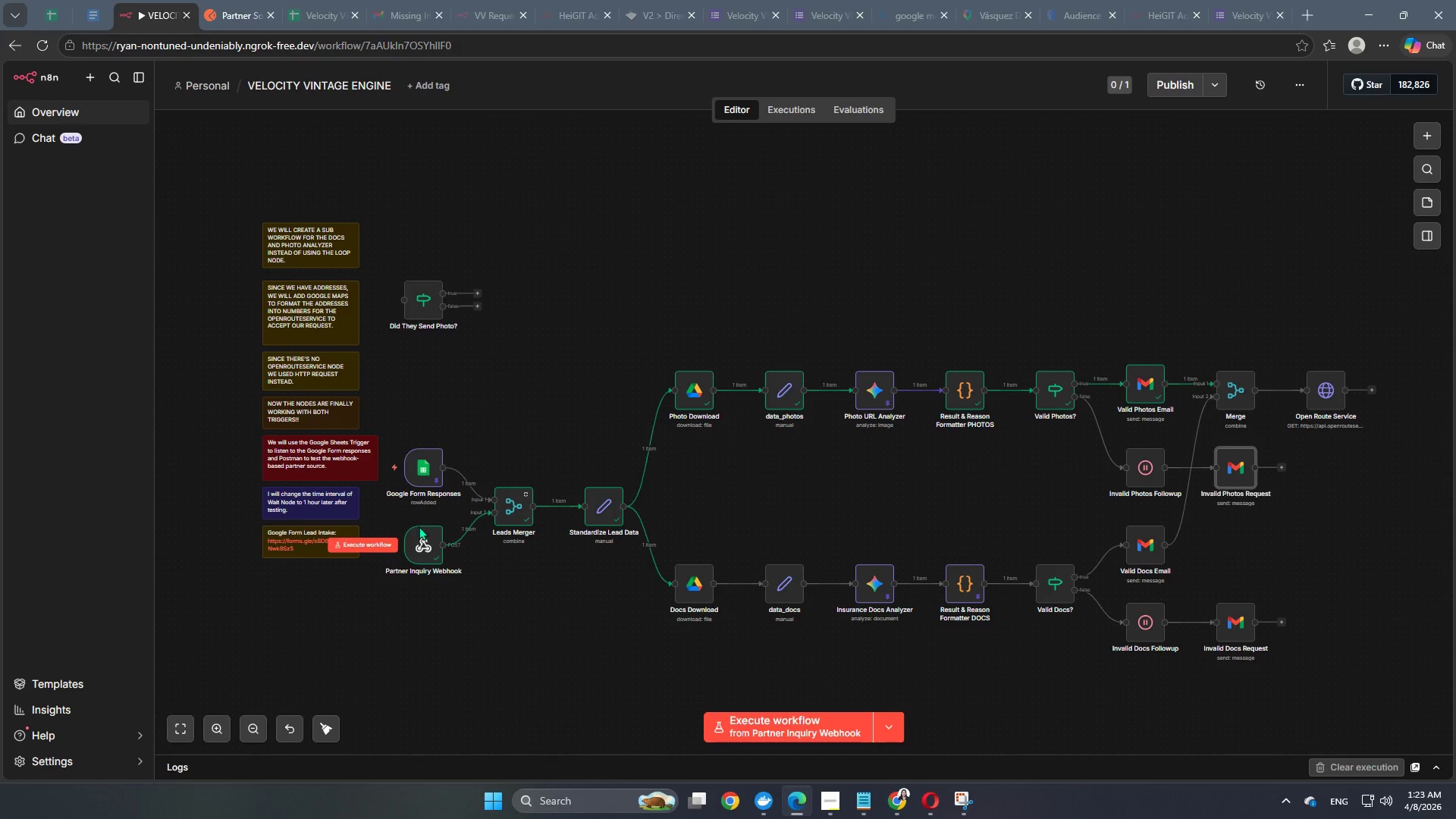 
left_click([671, 555])
 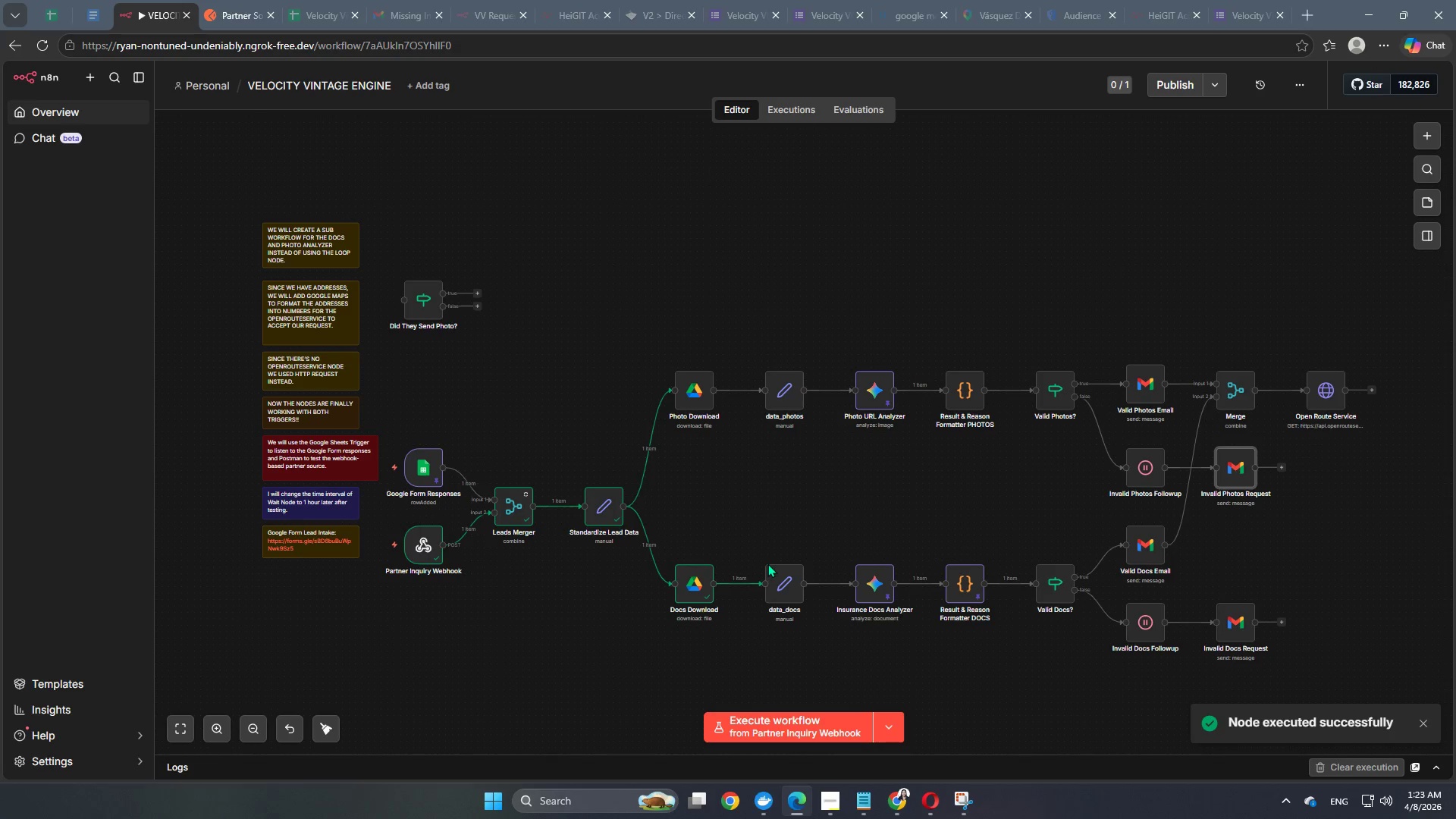 
left_click([761, 556])
 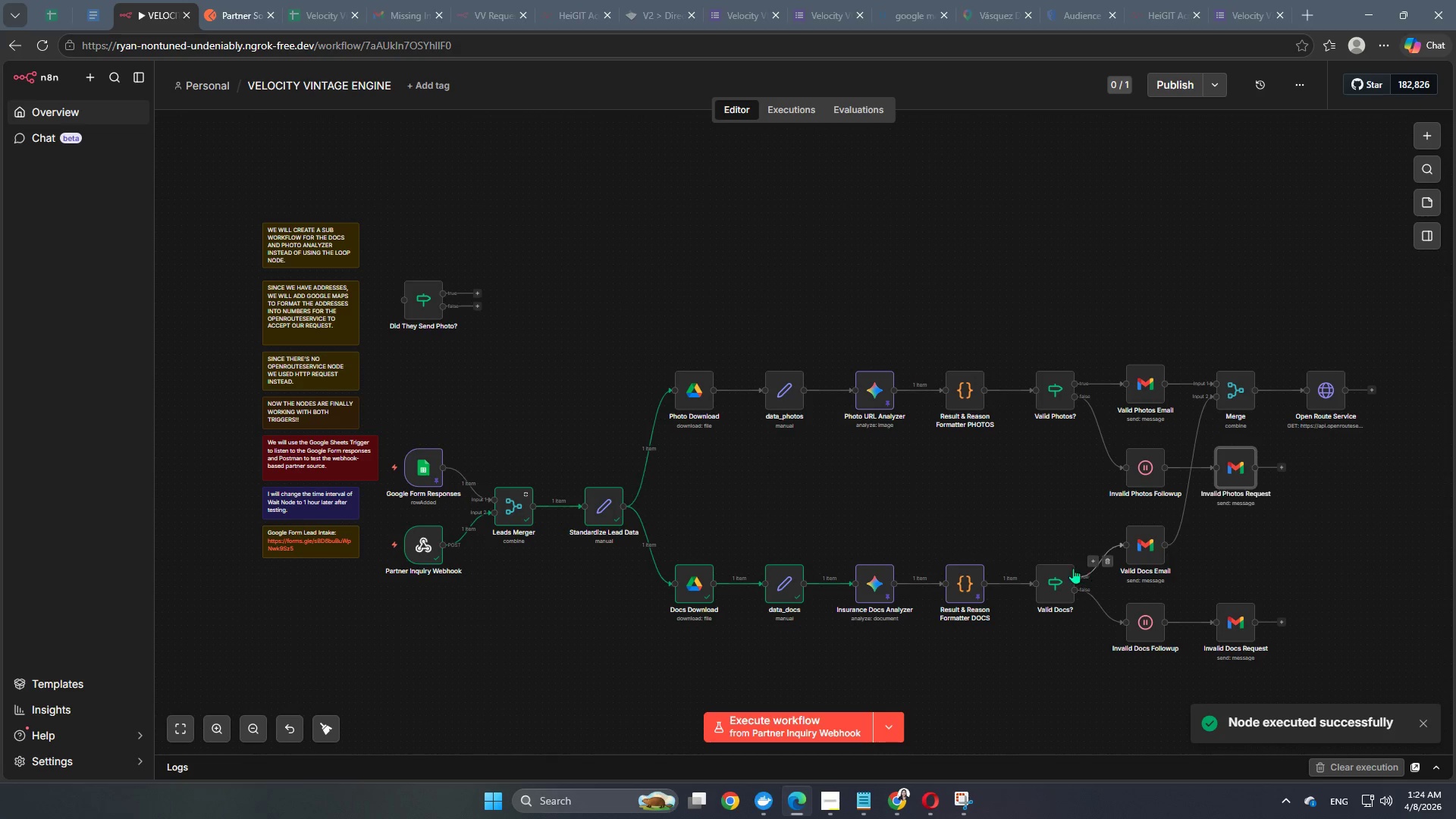 
left_click([1034, 557])
 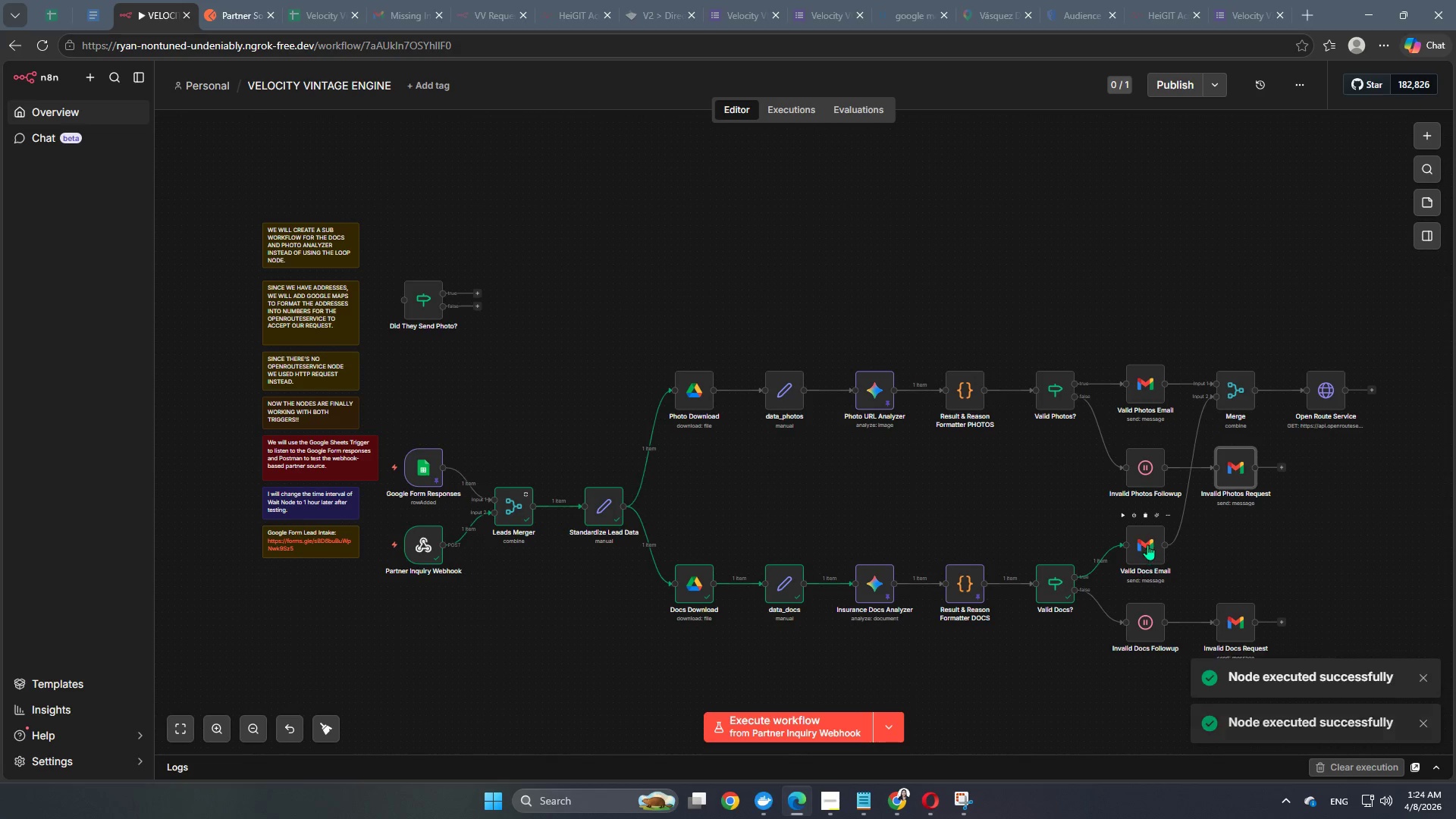 
double_click([1147, 544])
 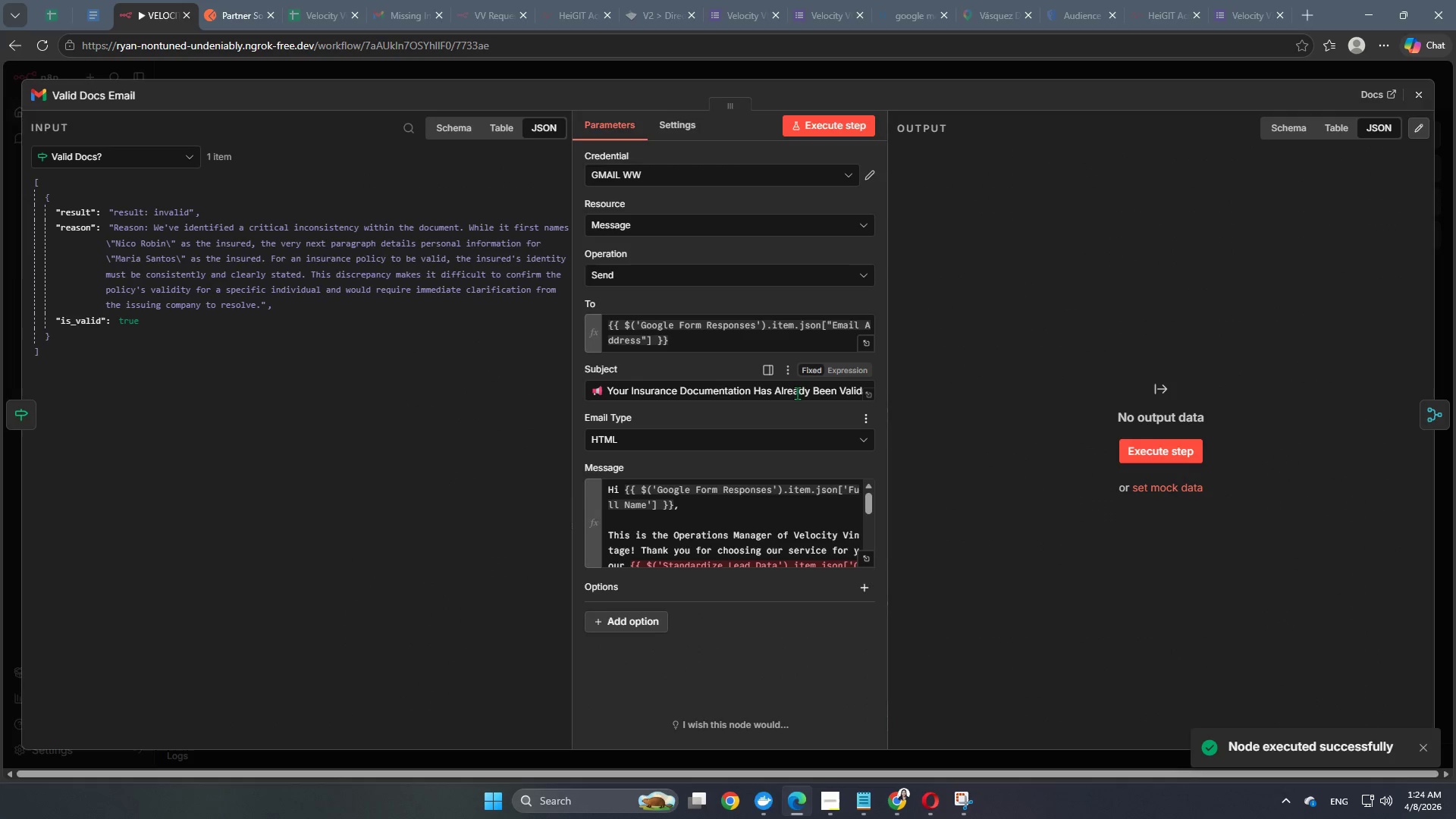 
scroll: coordinate [765, 549], scroll_direction: down, amount: 1.0
 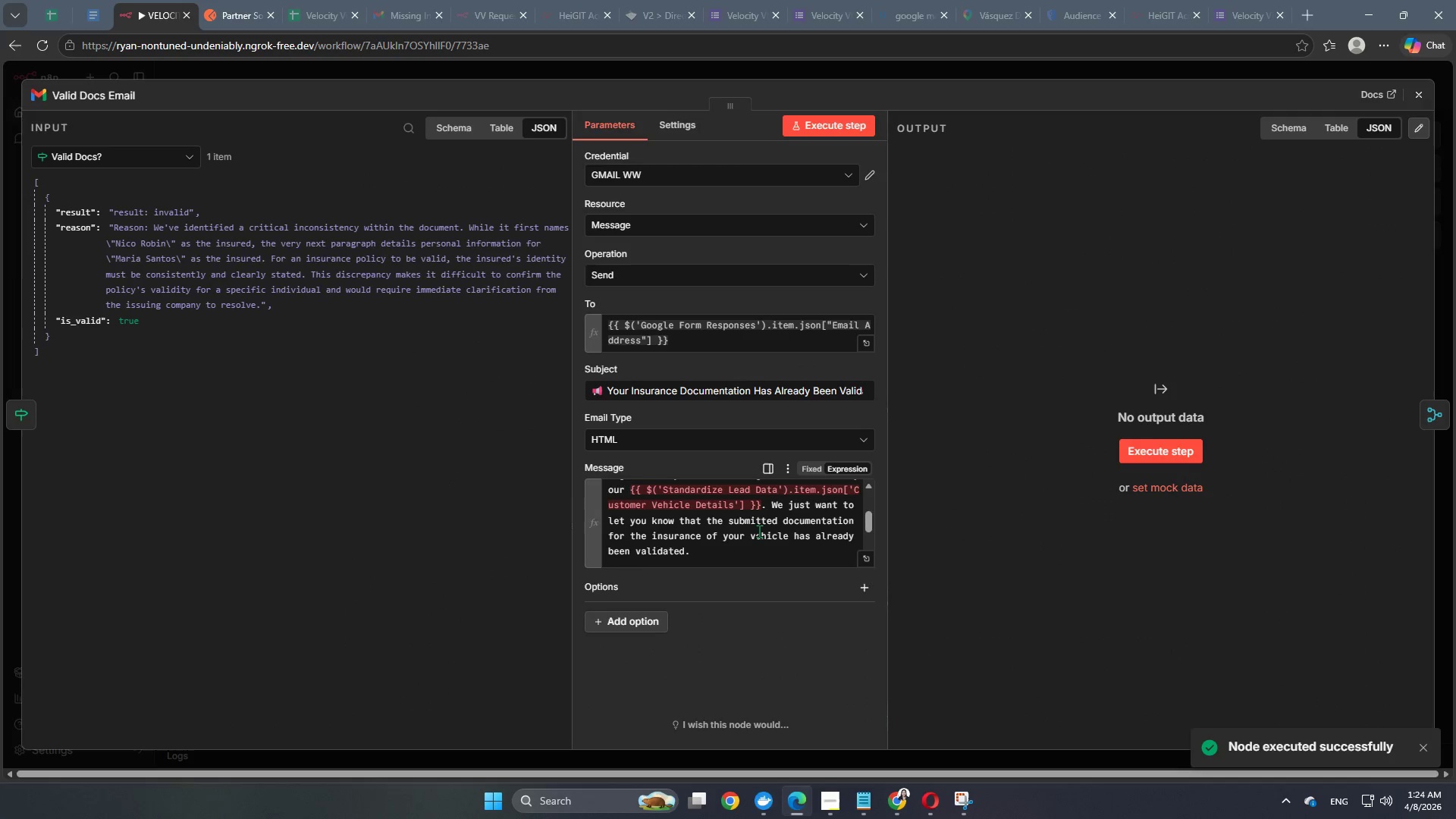 
scroll: coordinate [761, 529], scroll_direction: up, amount: 1.0
 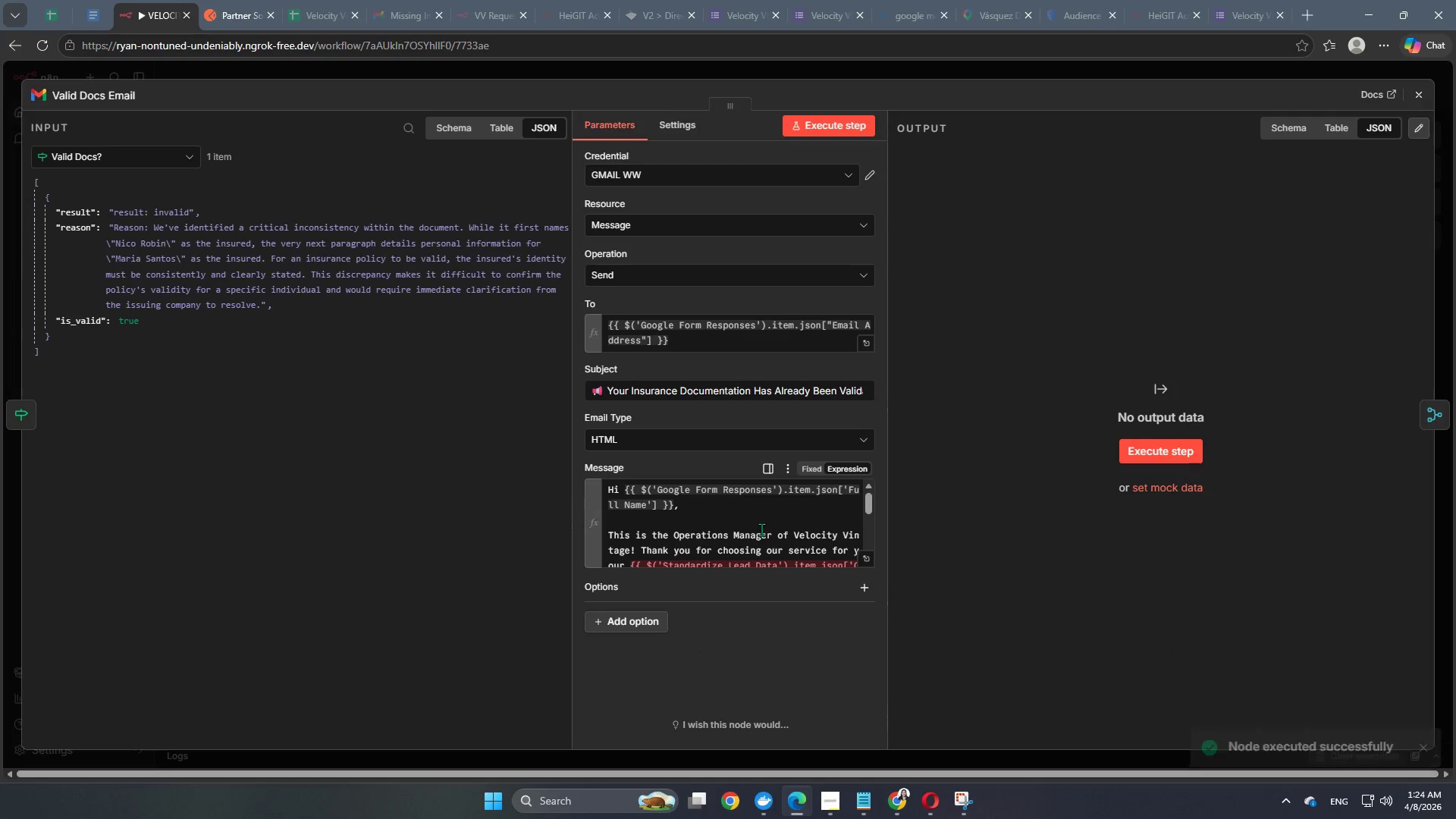 
scroll: coordinate [761, 529], scroll_direction: down, amount: 1.0
 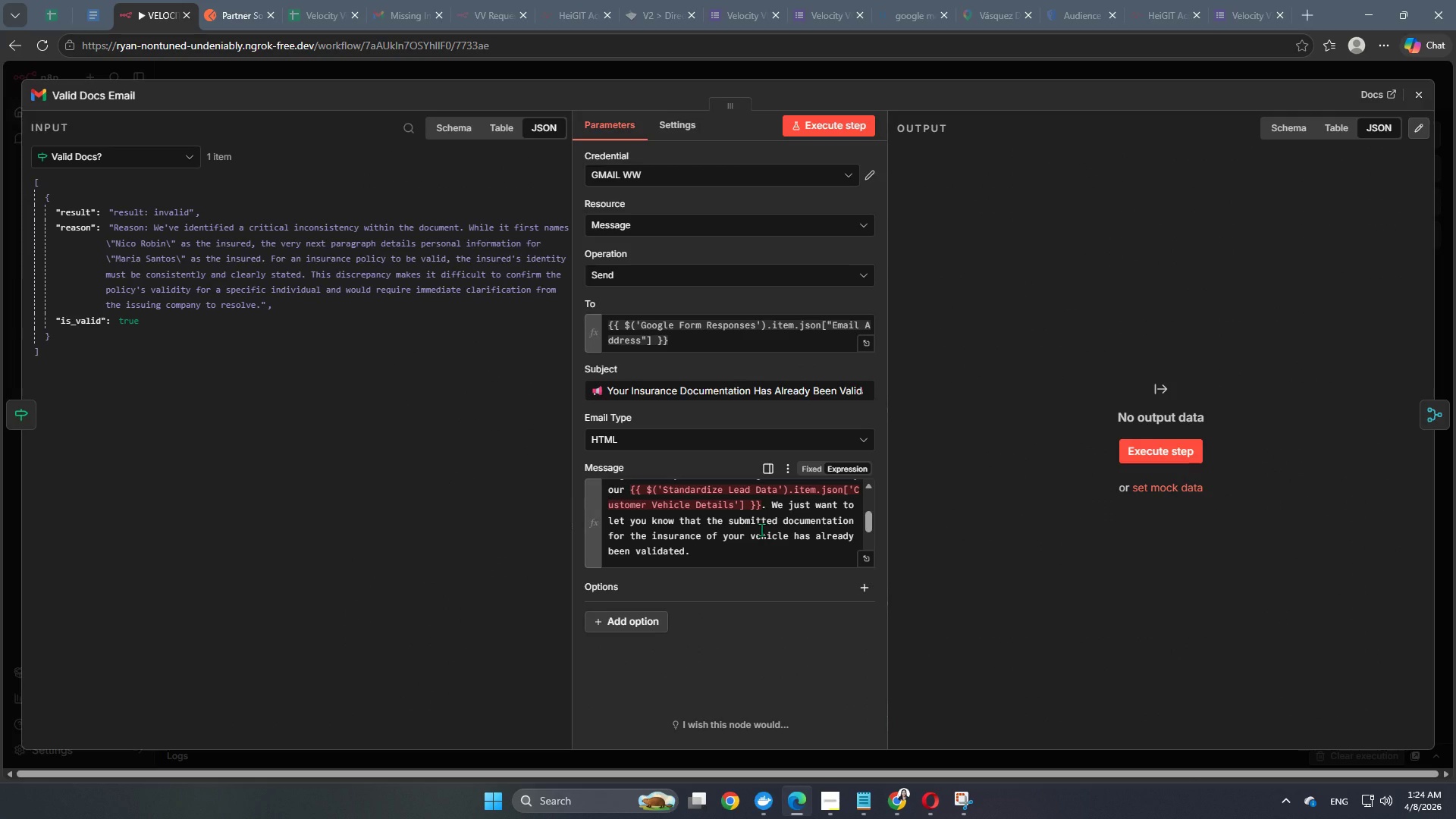 
scroll: coordinate [761, 529], scroll_direction: up, amount: 2.0
 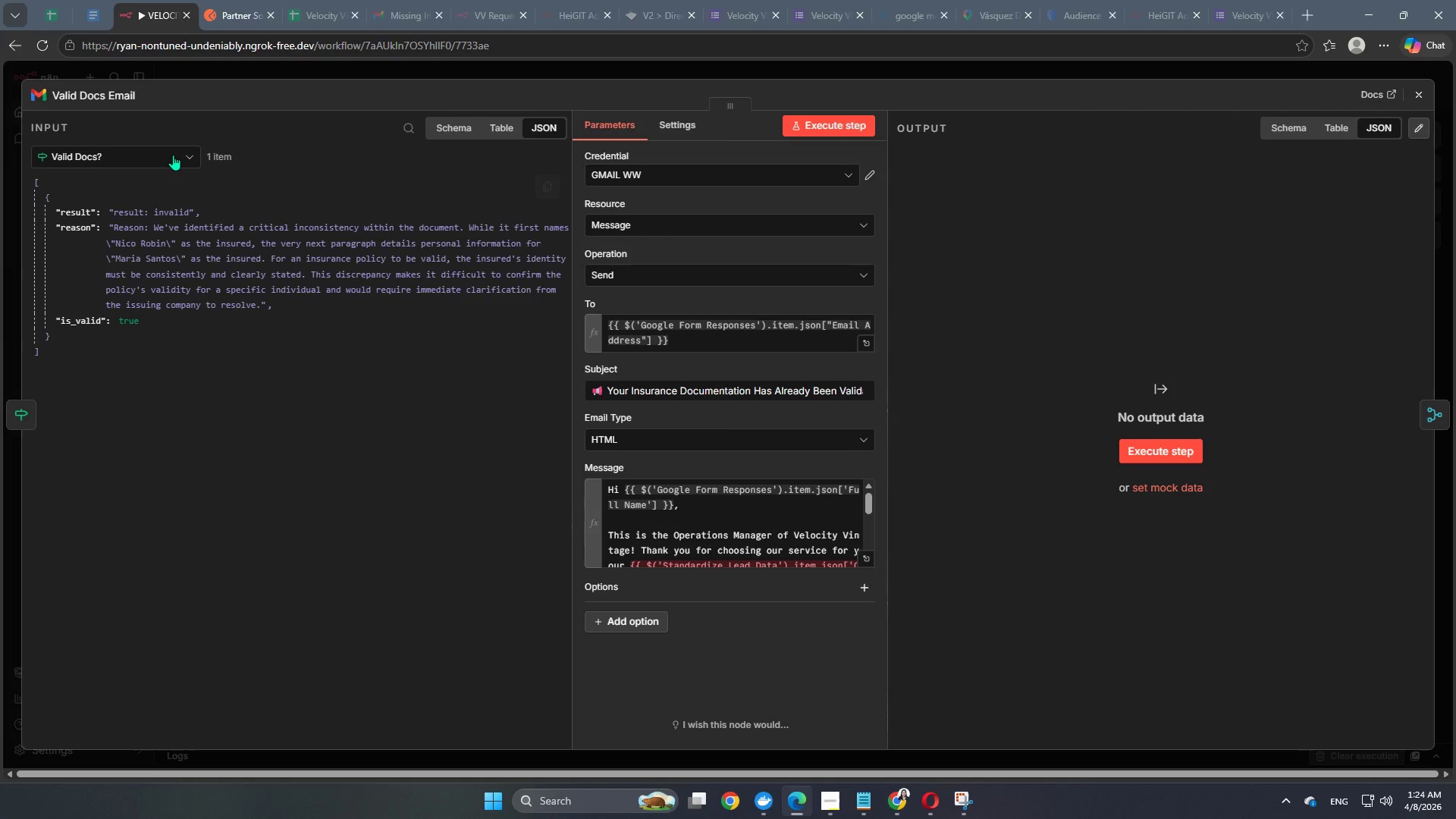 
left_click([170, 155])
 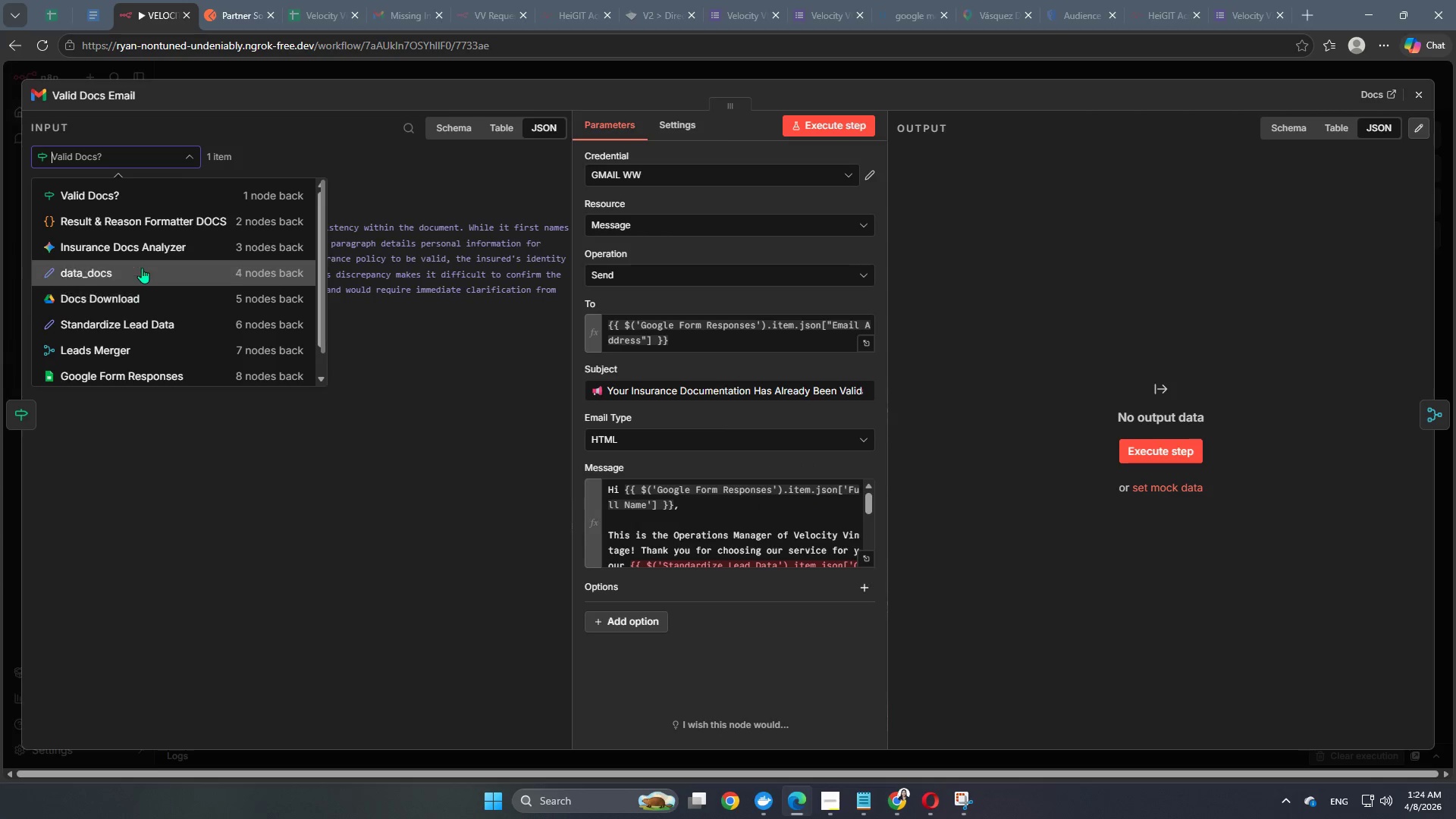 
left_click([152, 287])
 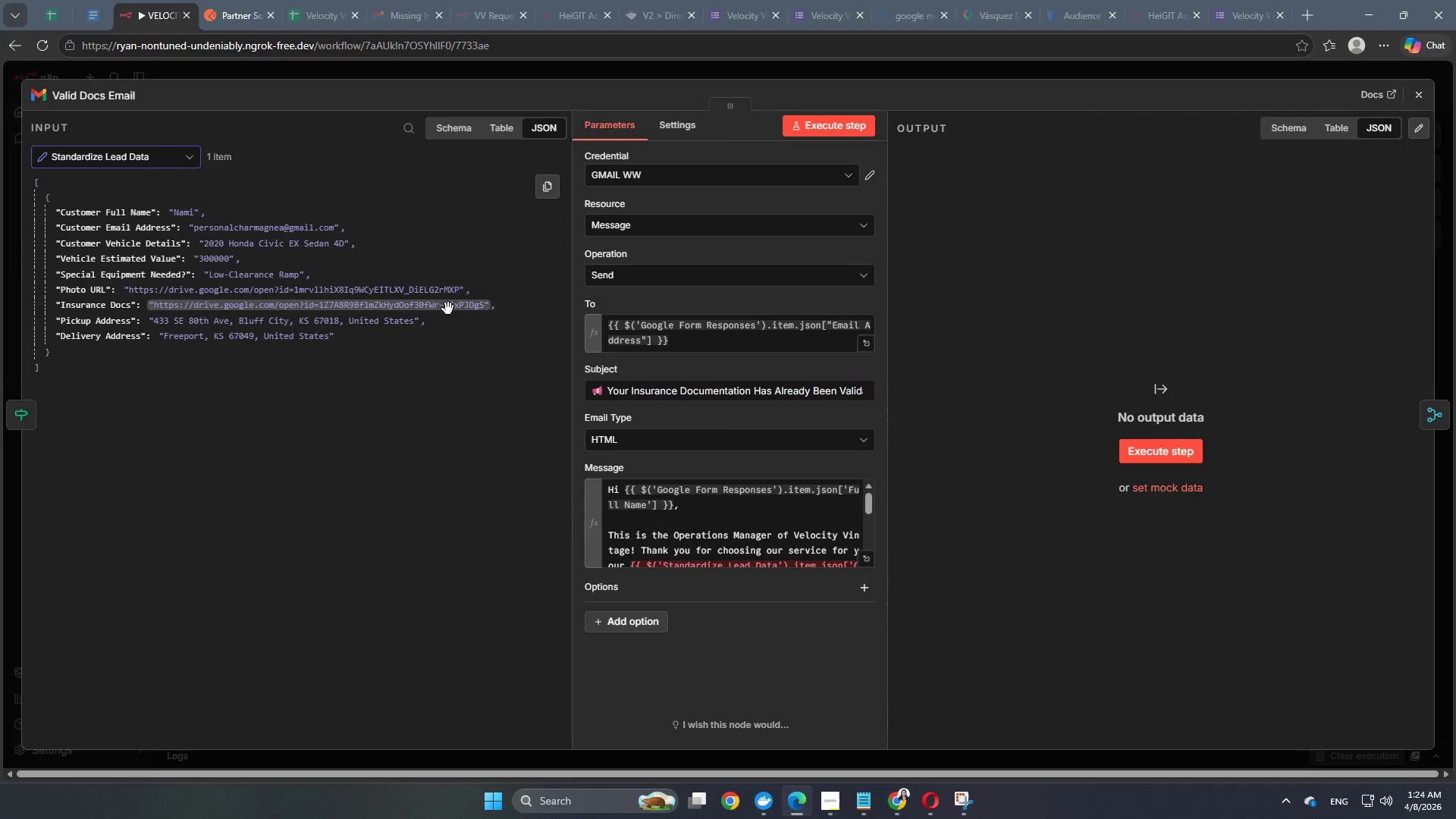 
scroll: coordinate [151, 273], scroll_direction: down, amount: 1.0
 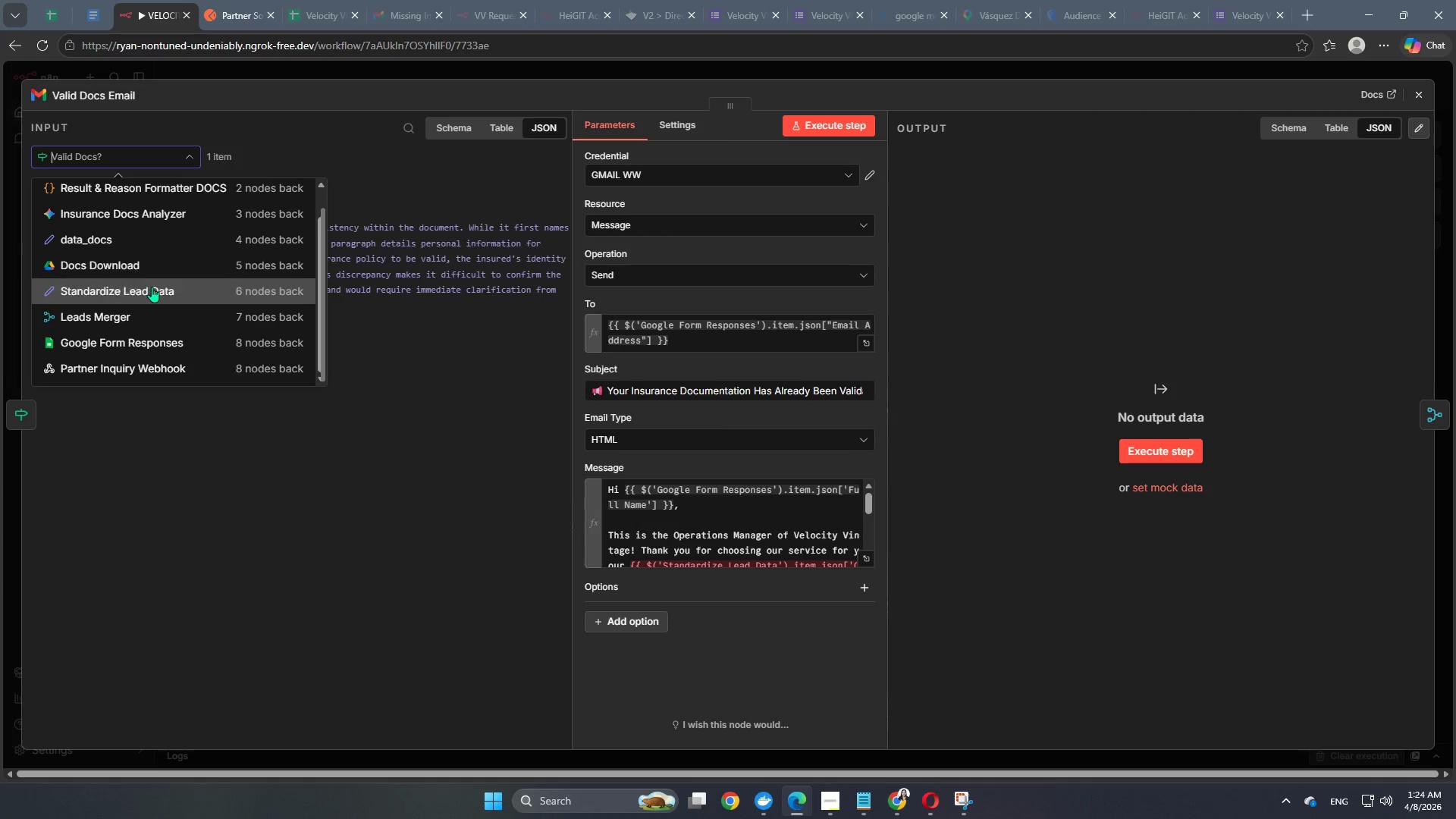 
mouse_move([604, 347])
 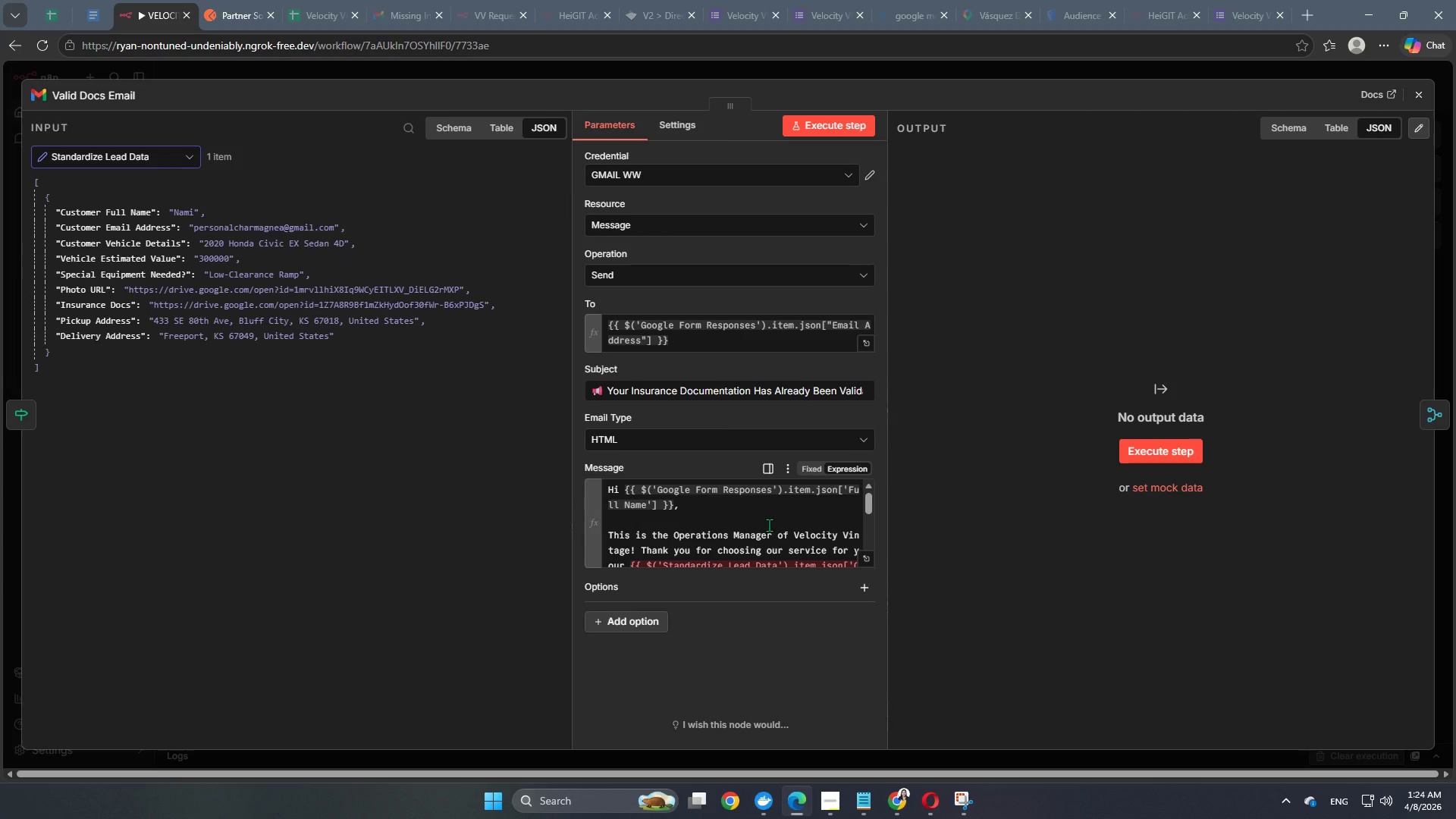 
scroll: coordinate [769, 525], scroll_direction: up, amount: 2.0
 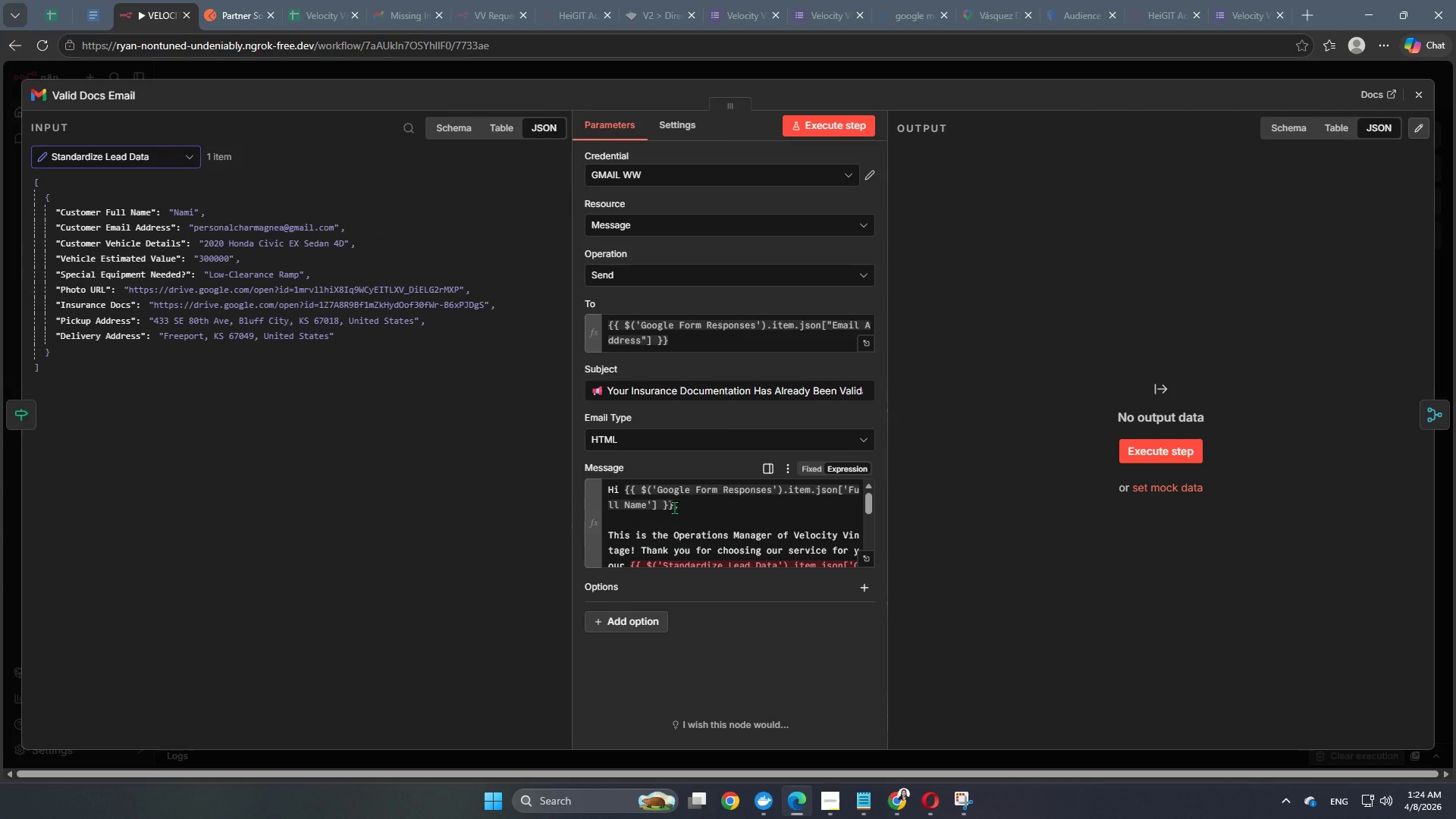 
left_click_drag(start_coordinate=[674, 507], to_coordinate=[625, 488])
 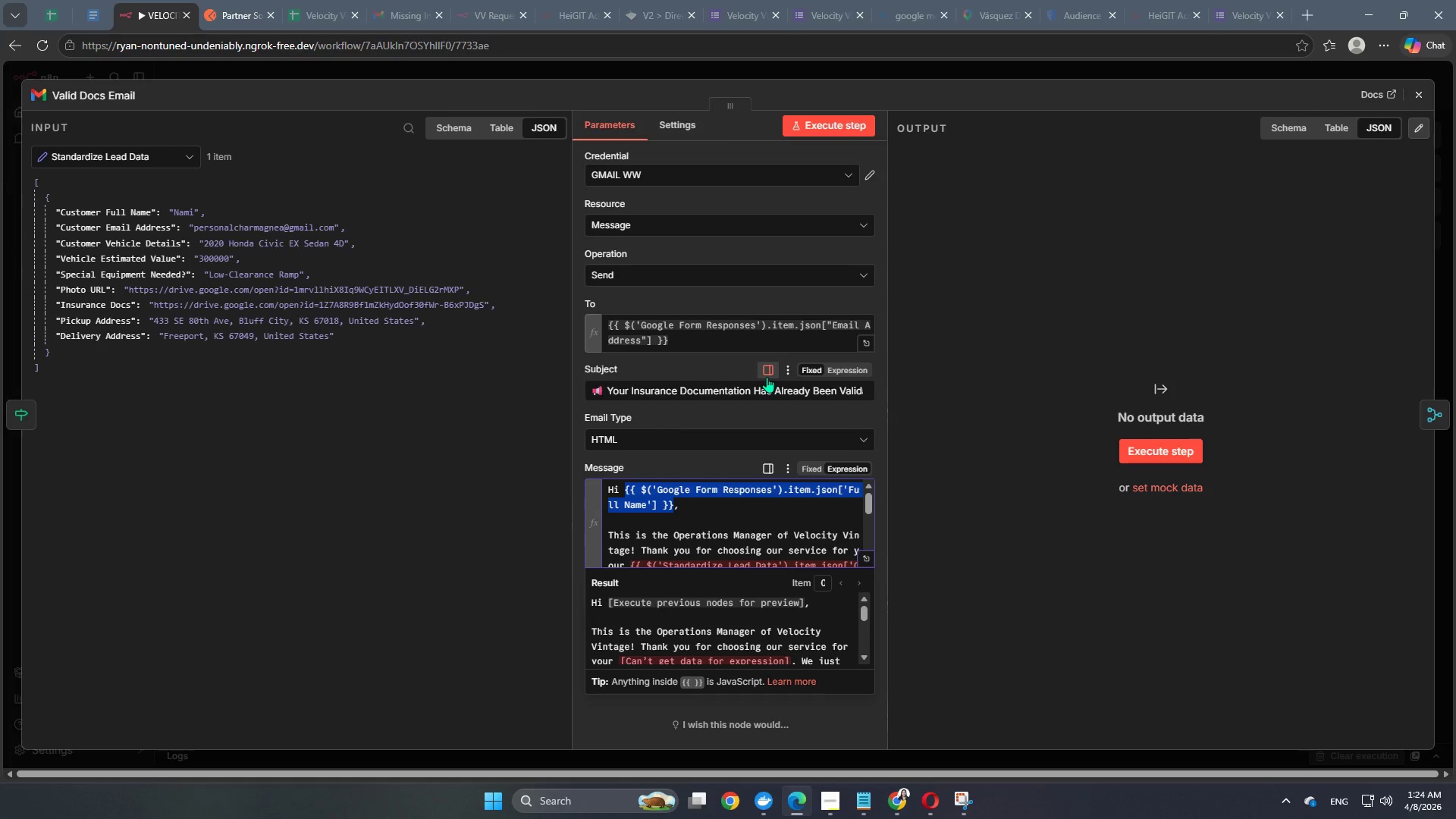 
key(Backspace)
 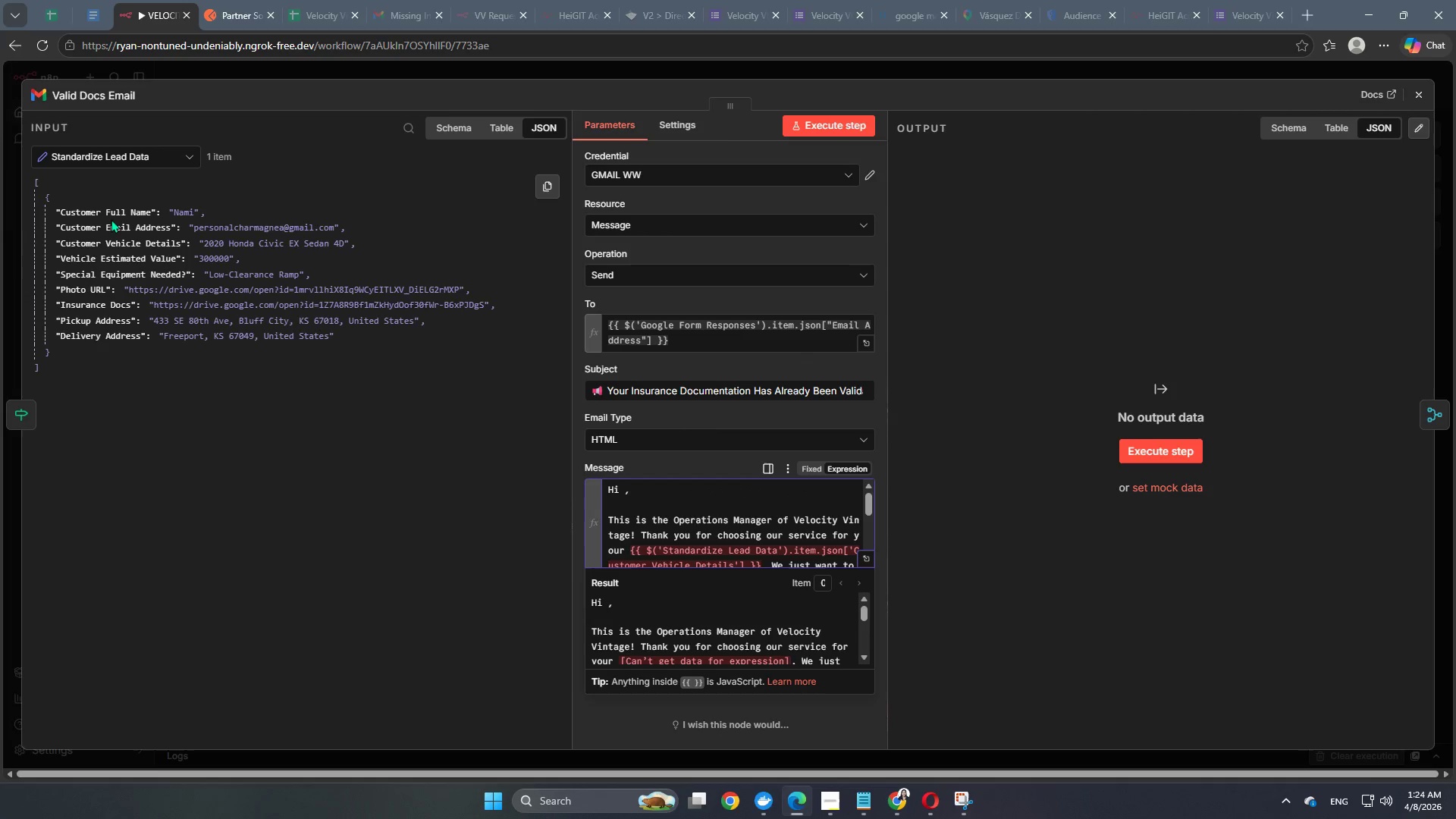 
left_click_drag(start_coordinate=[111, 215], to_coordinate=[626, 494])
 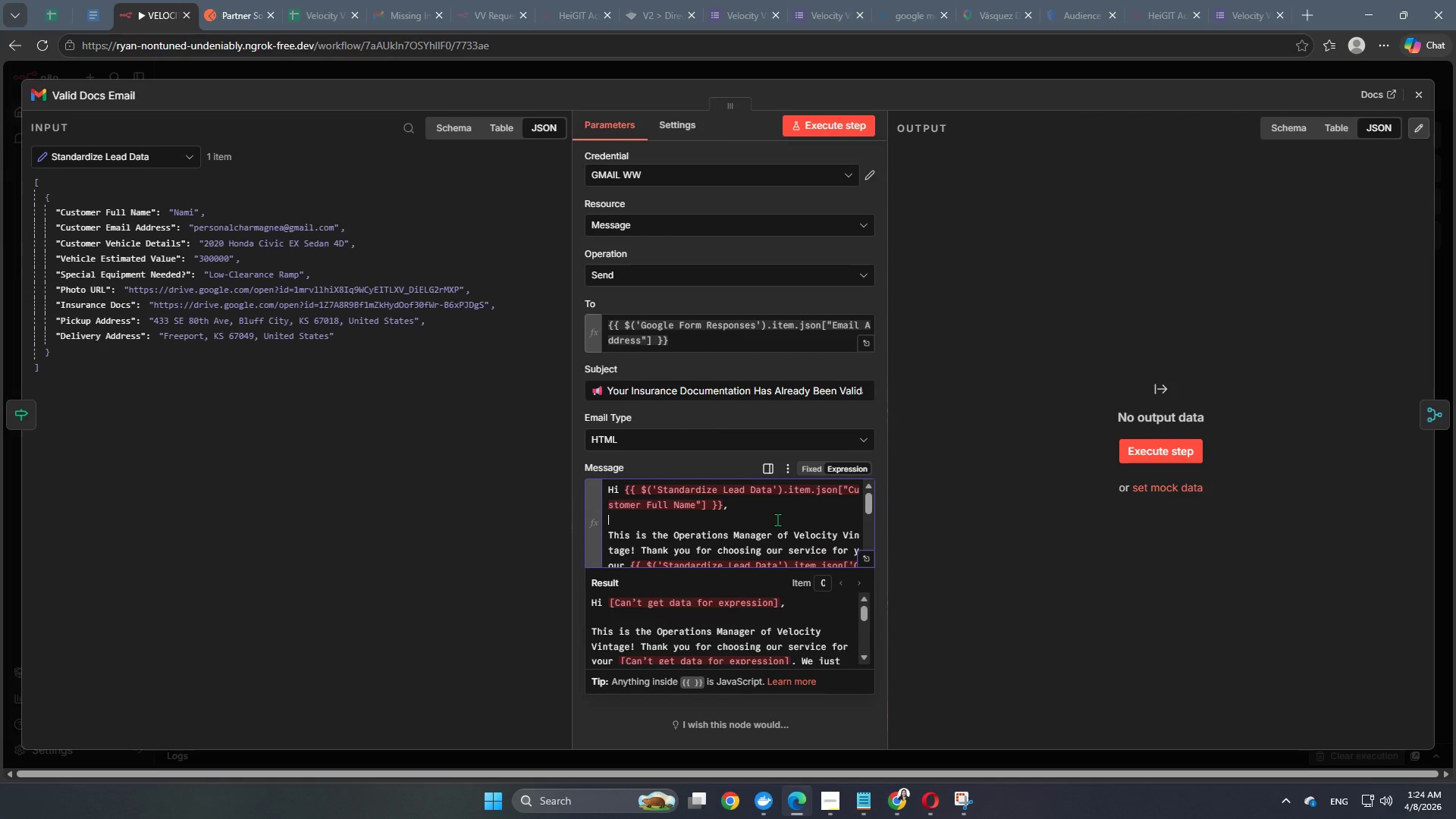 
scroll: coordinate [777, 519], scroll_direction: down, amount: 1.0
 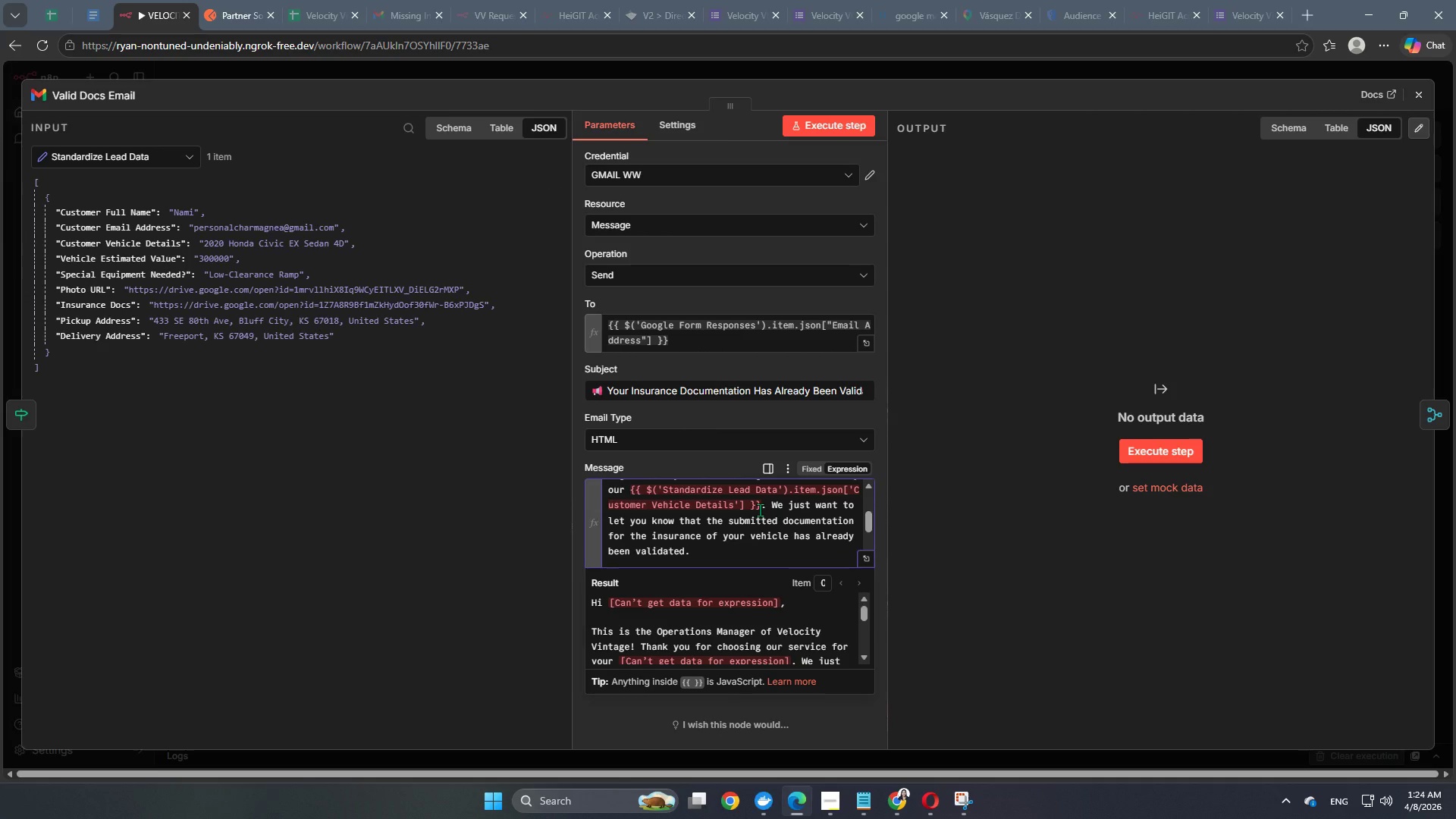 
left_click_drag(start_coordinate=[762, 508], to_coordinate=[695, 504])
 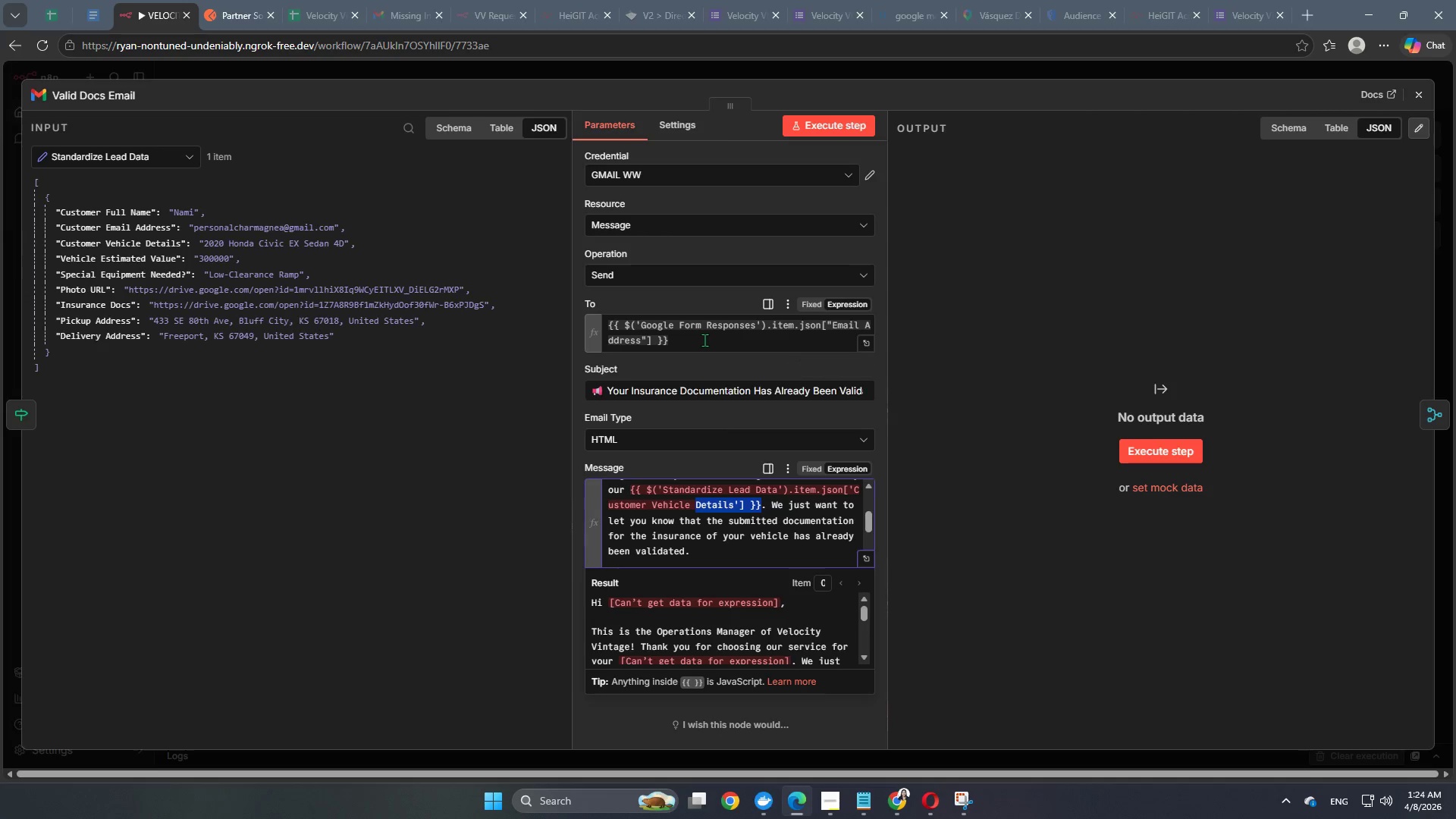 
left_click([704, 340])
 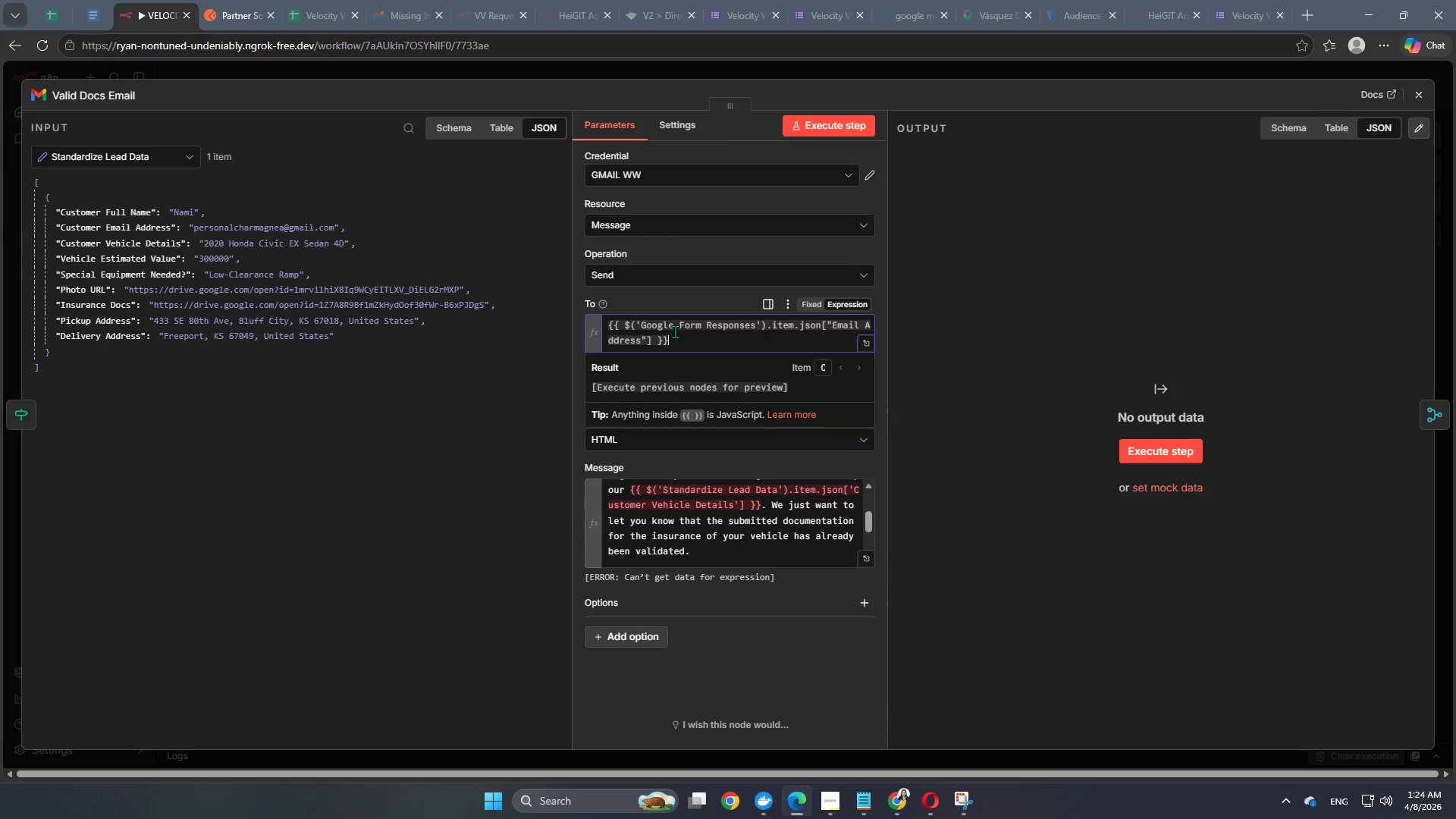 
left_click_drag(start_coordinate=[676, 338], to_coordinate=[554, 323])
 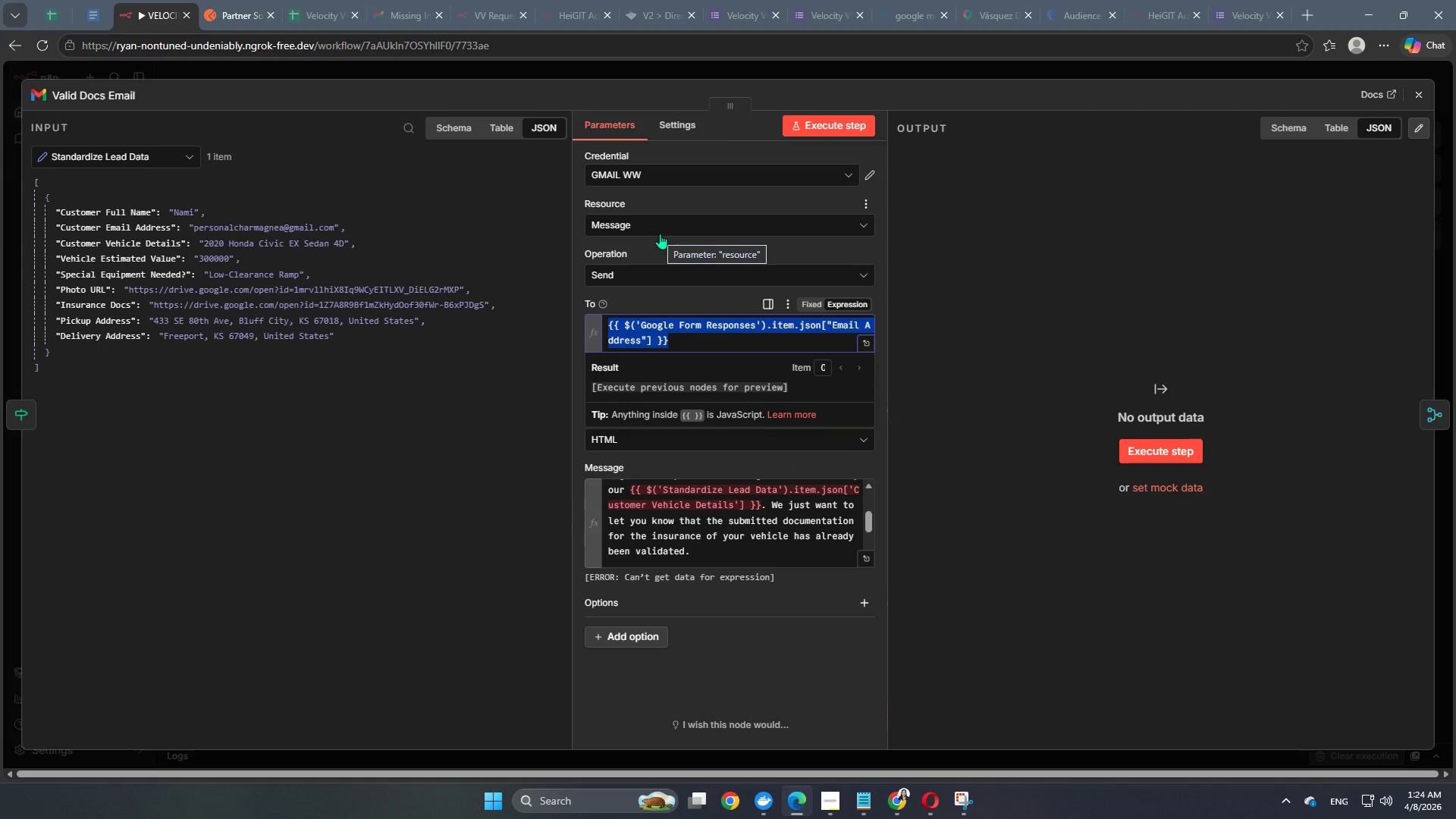 
key(Backspace)
 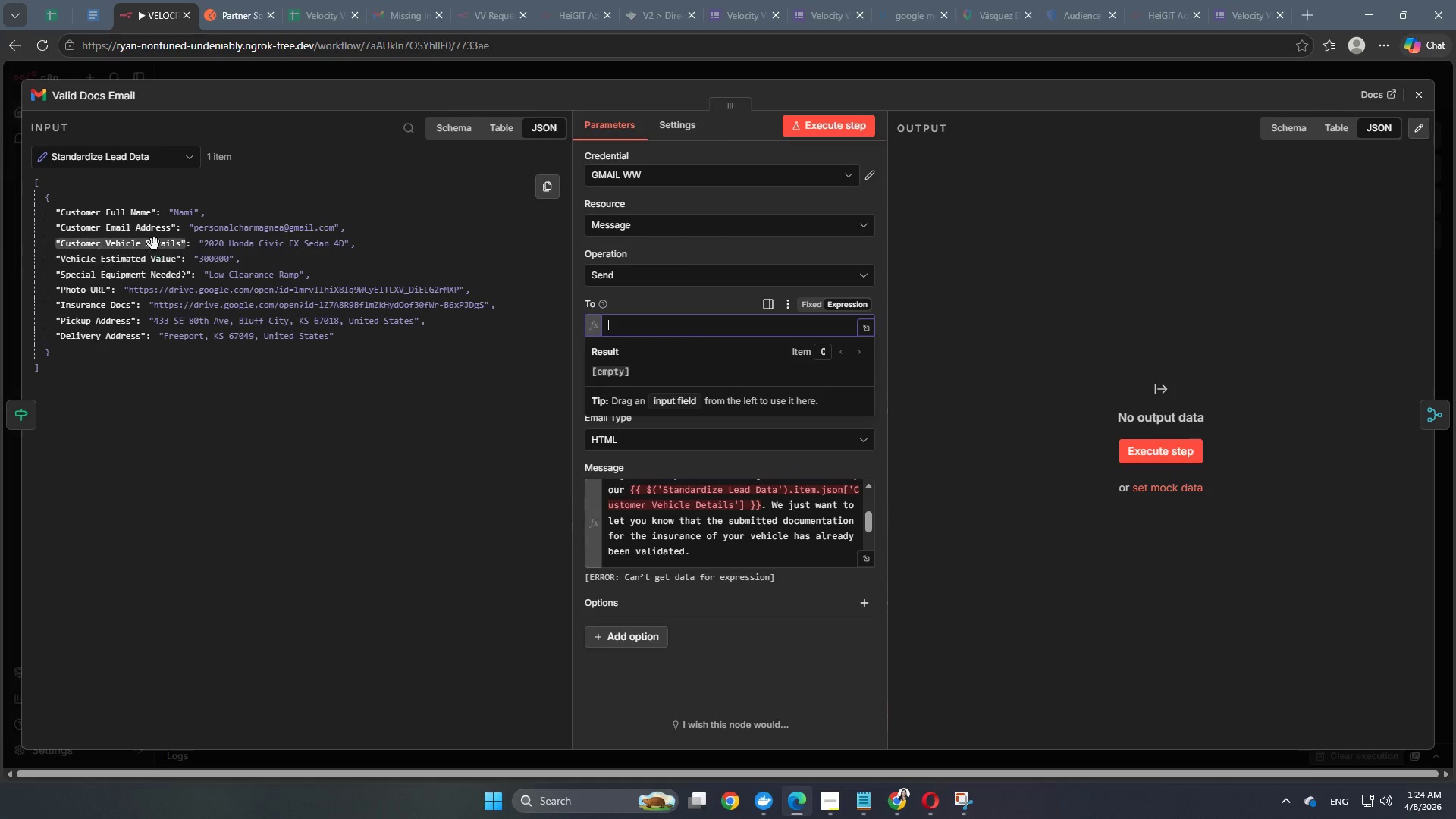 
left_click_drag(start_coordinate=[147, 230], to_coordinate=[648, 334])
 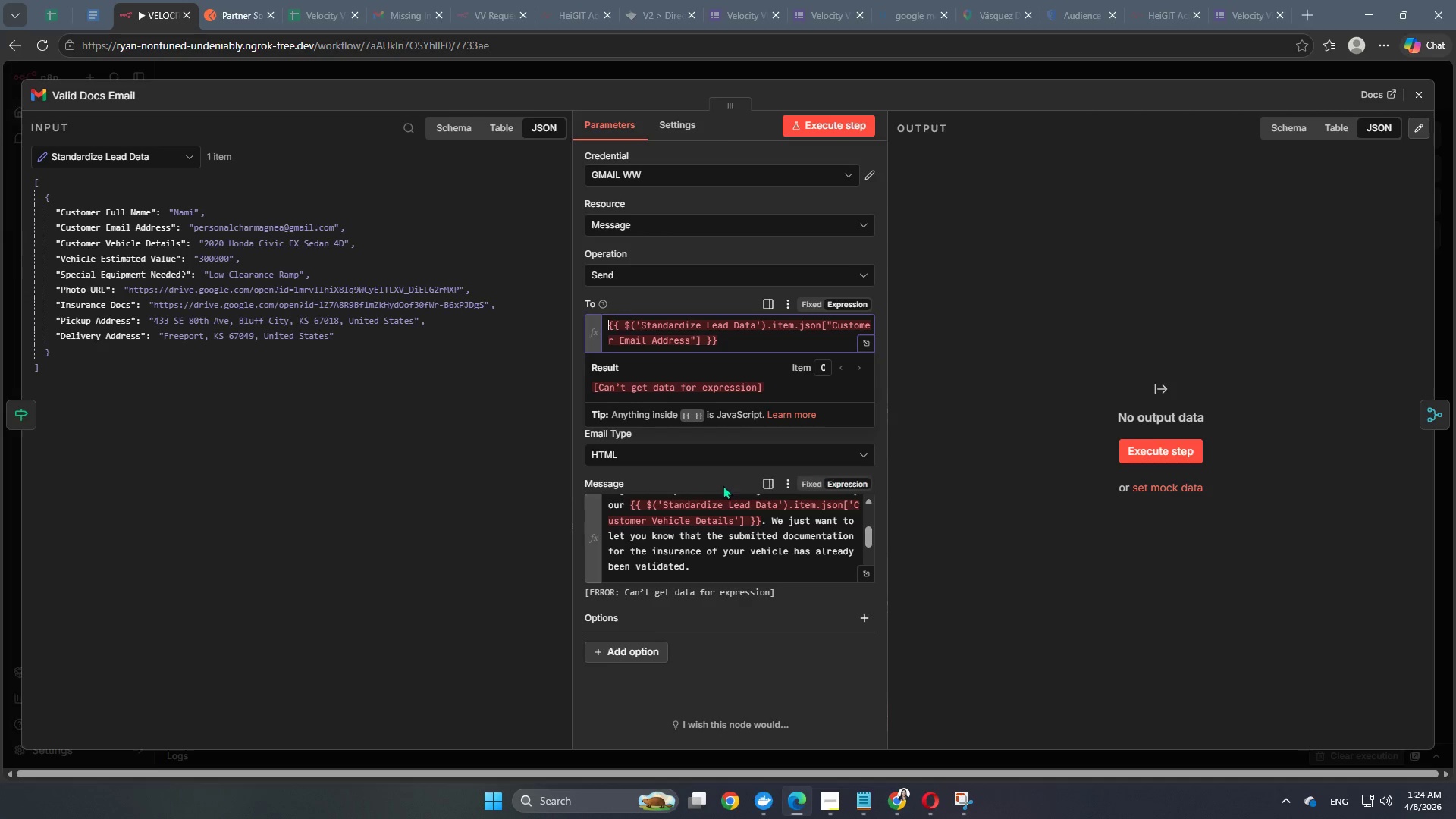 
left_click([723, 485])
 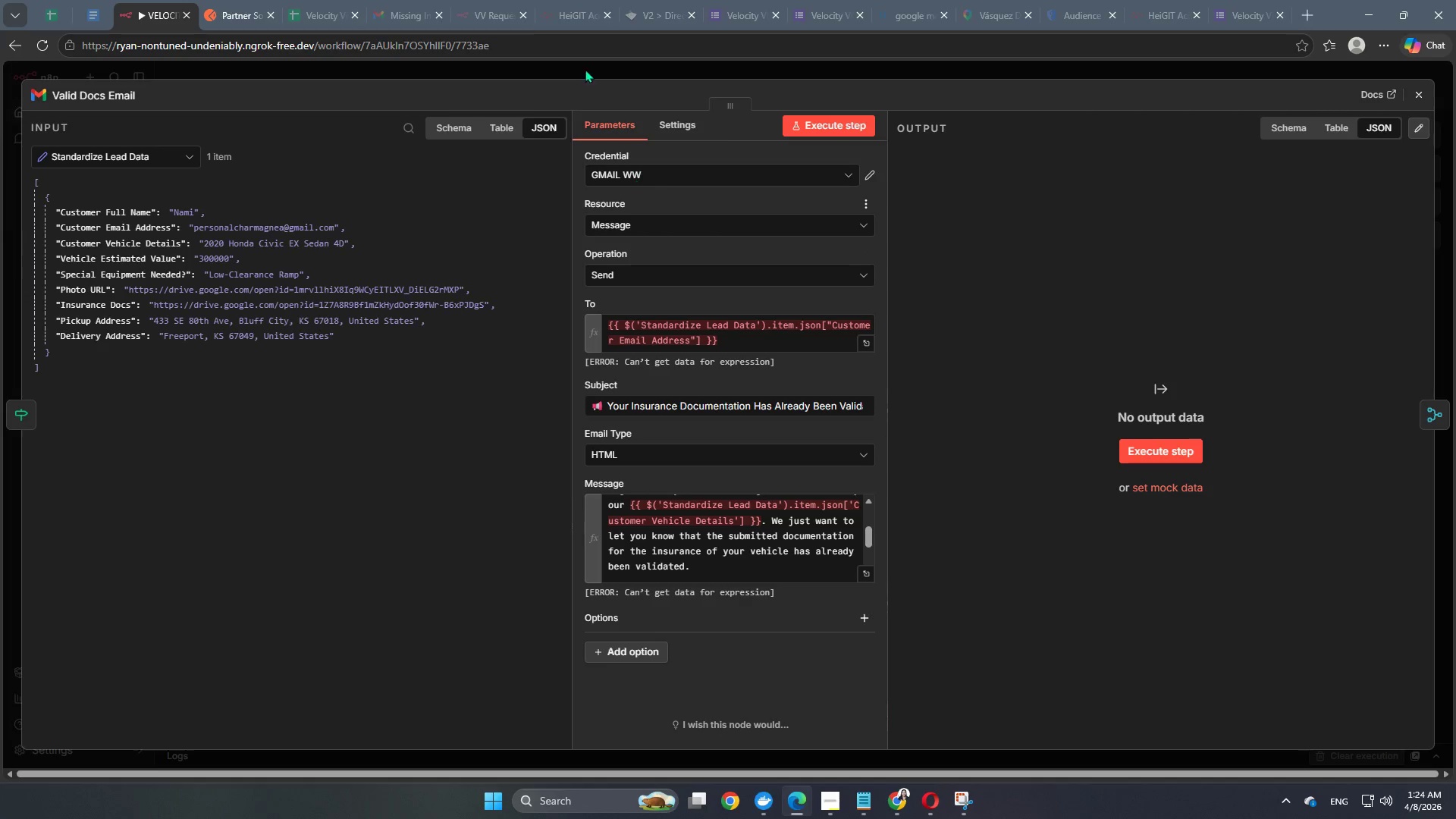 
wait(6.38)
 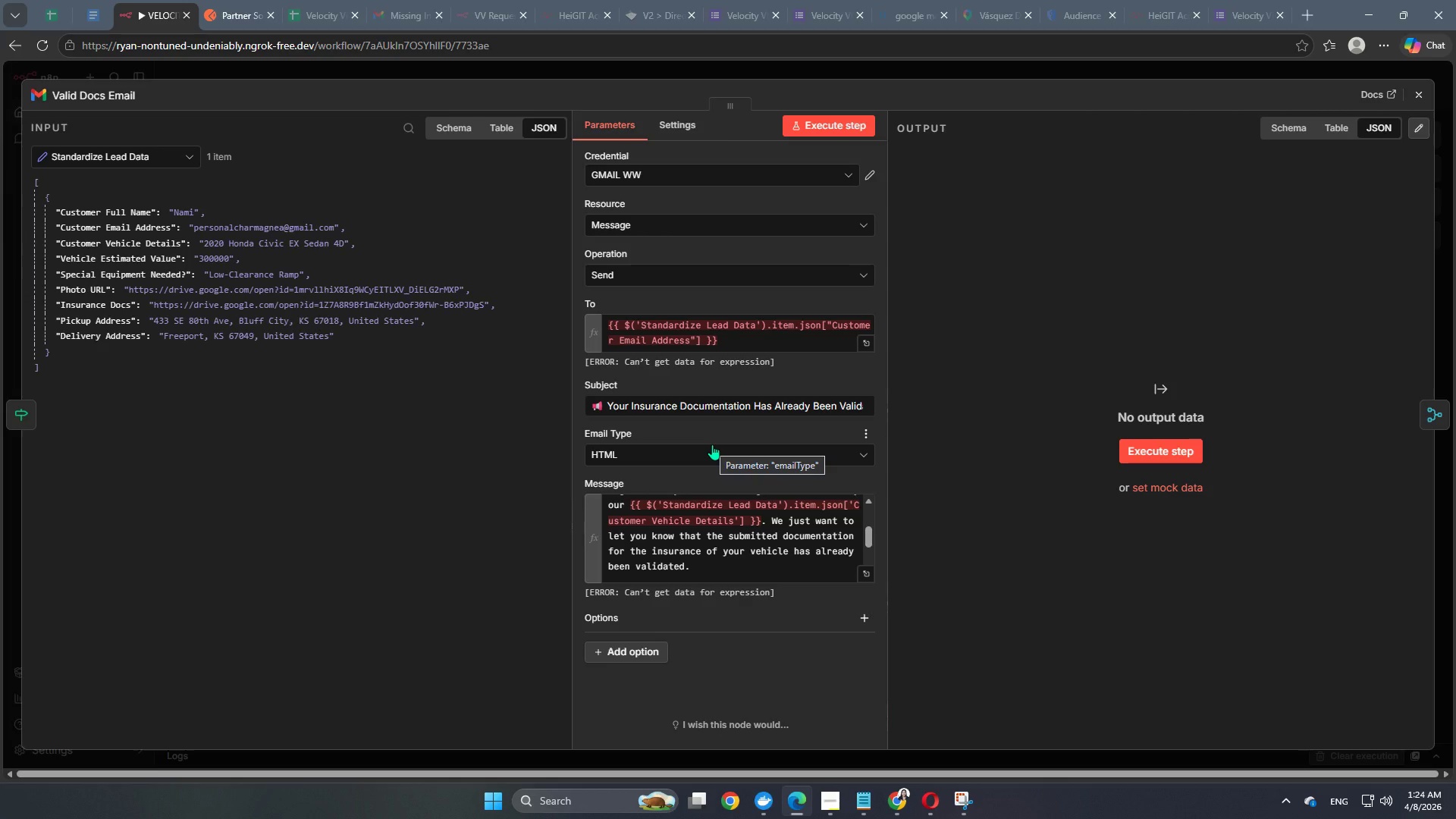 
left_click([692, 337])
 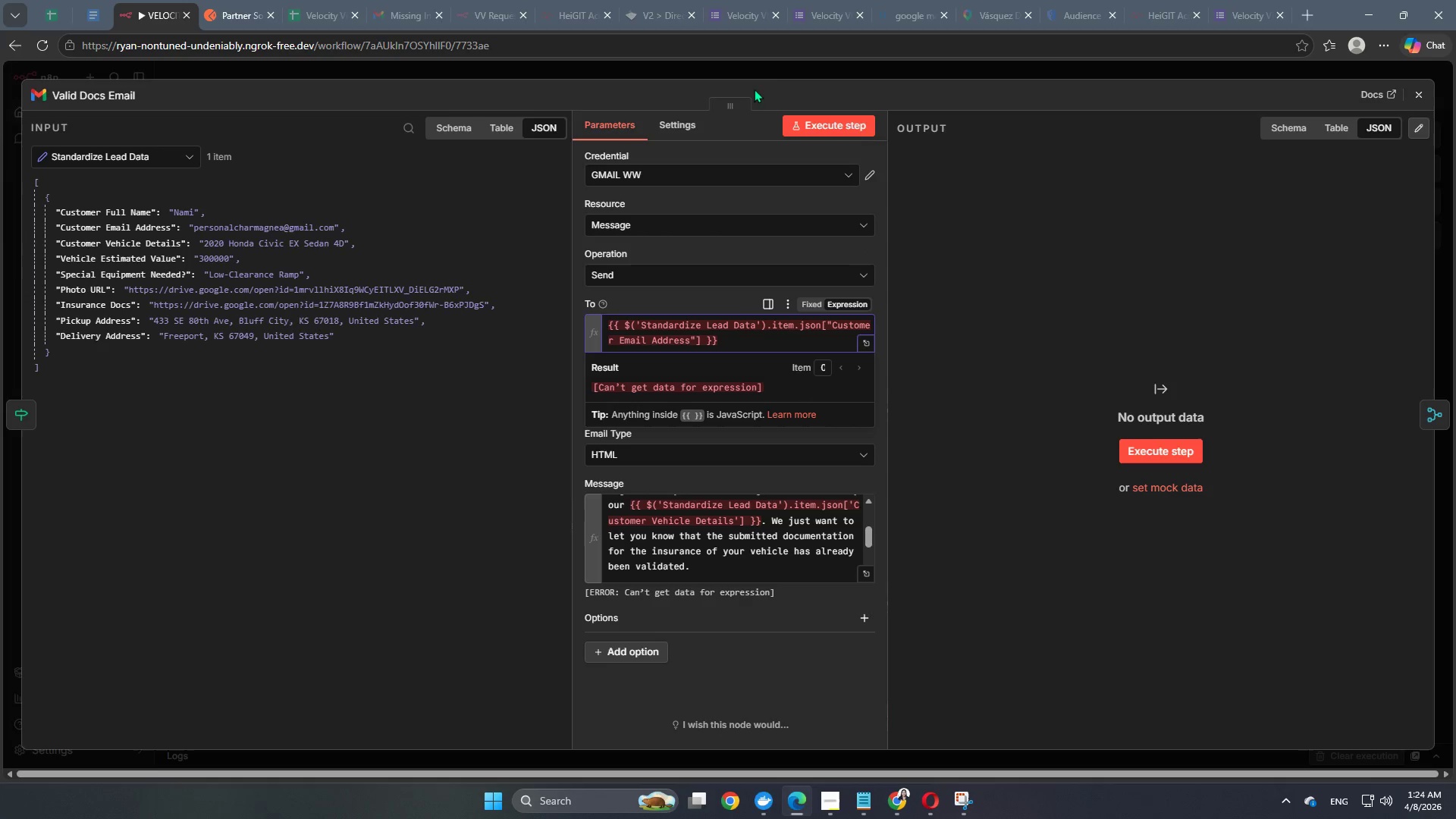 
left_click([778, 74])
 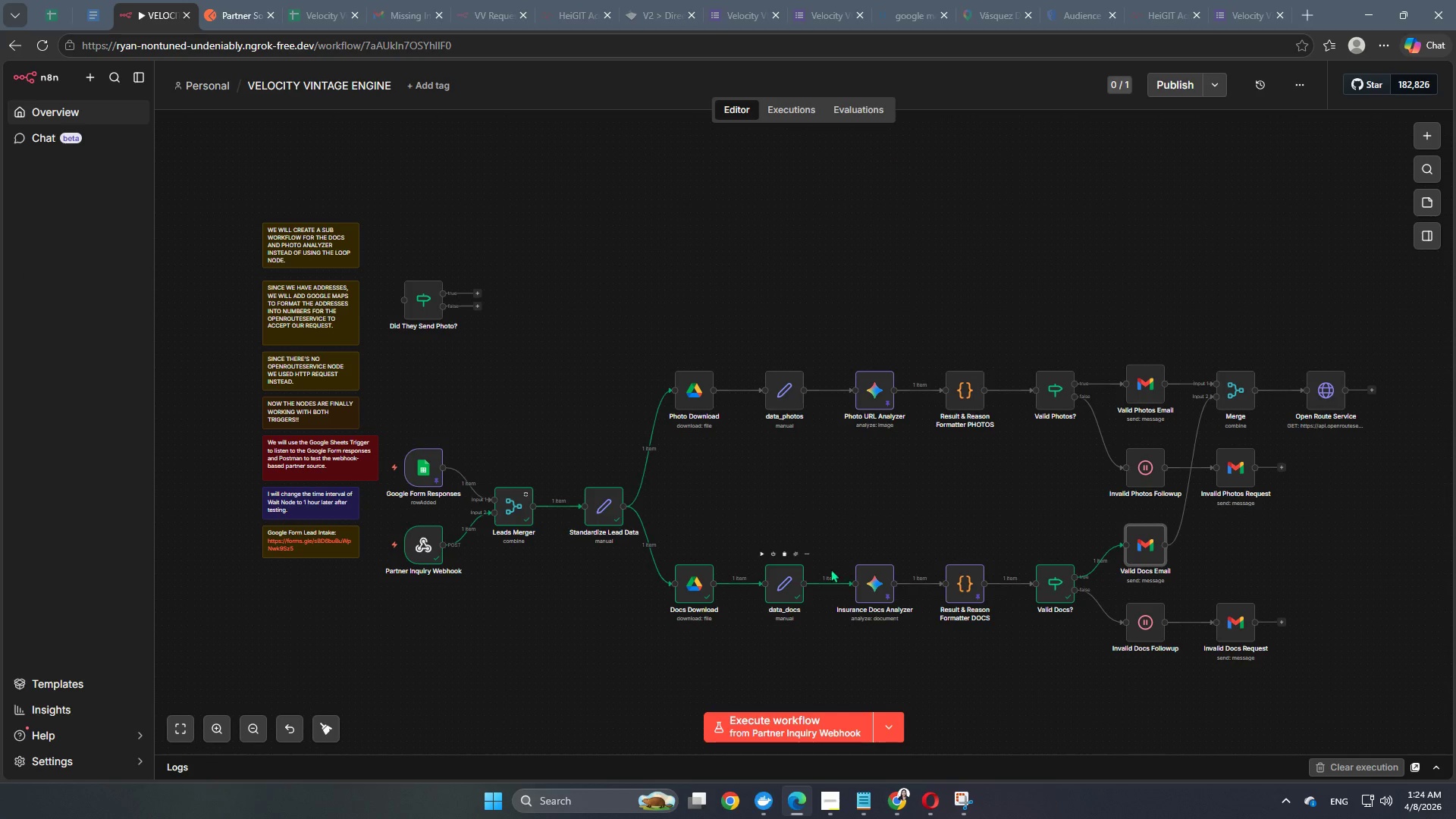 
double_click([880, 582])
 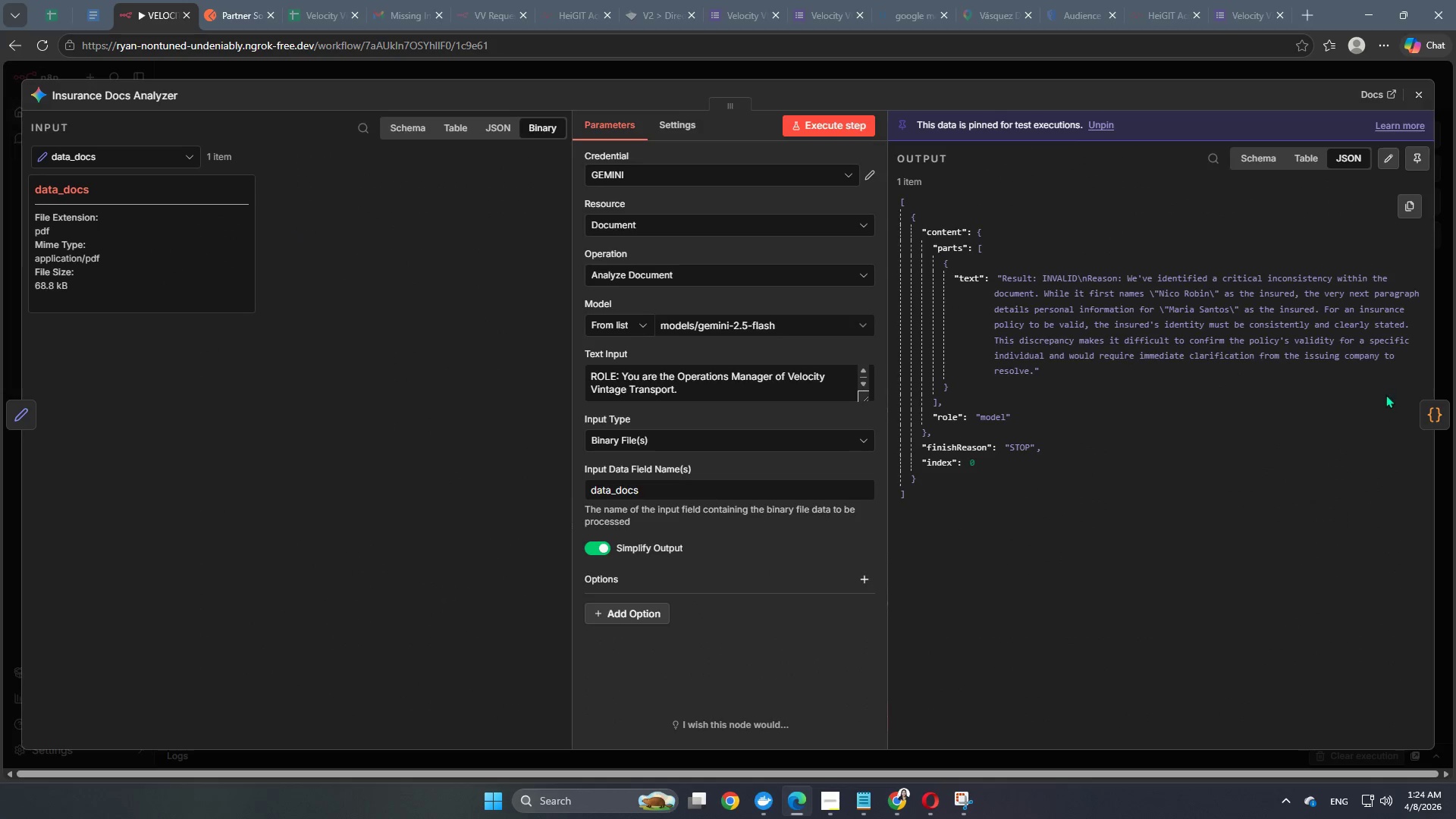 
left_click([1427, 414])
 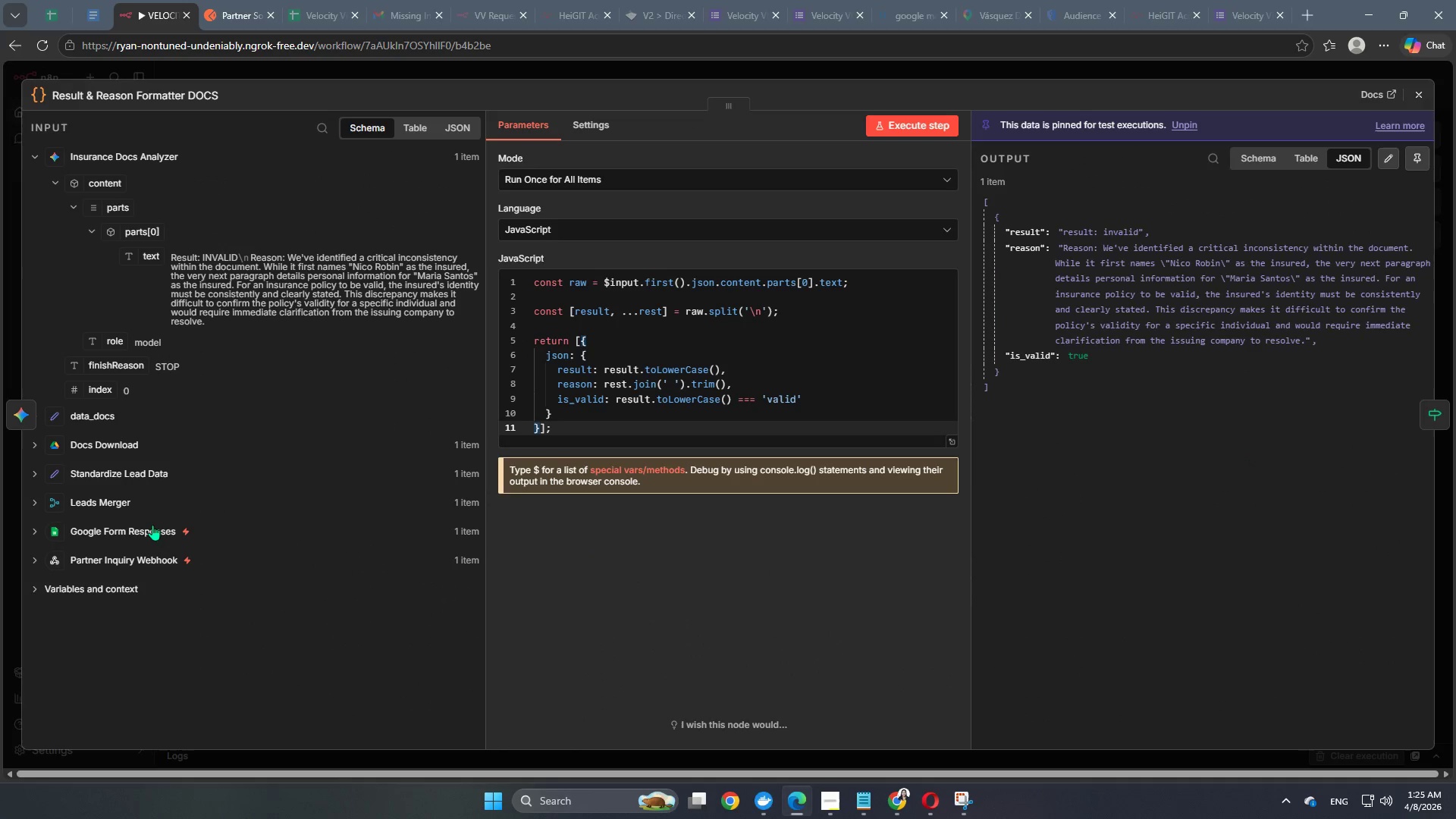 
left_click([110, 476])
 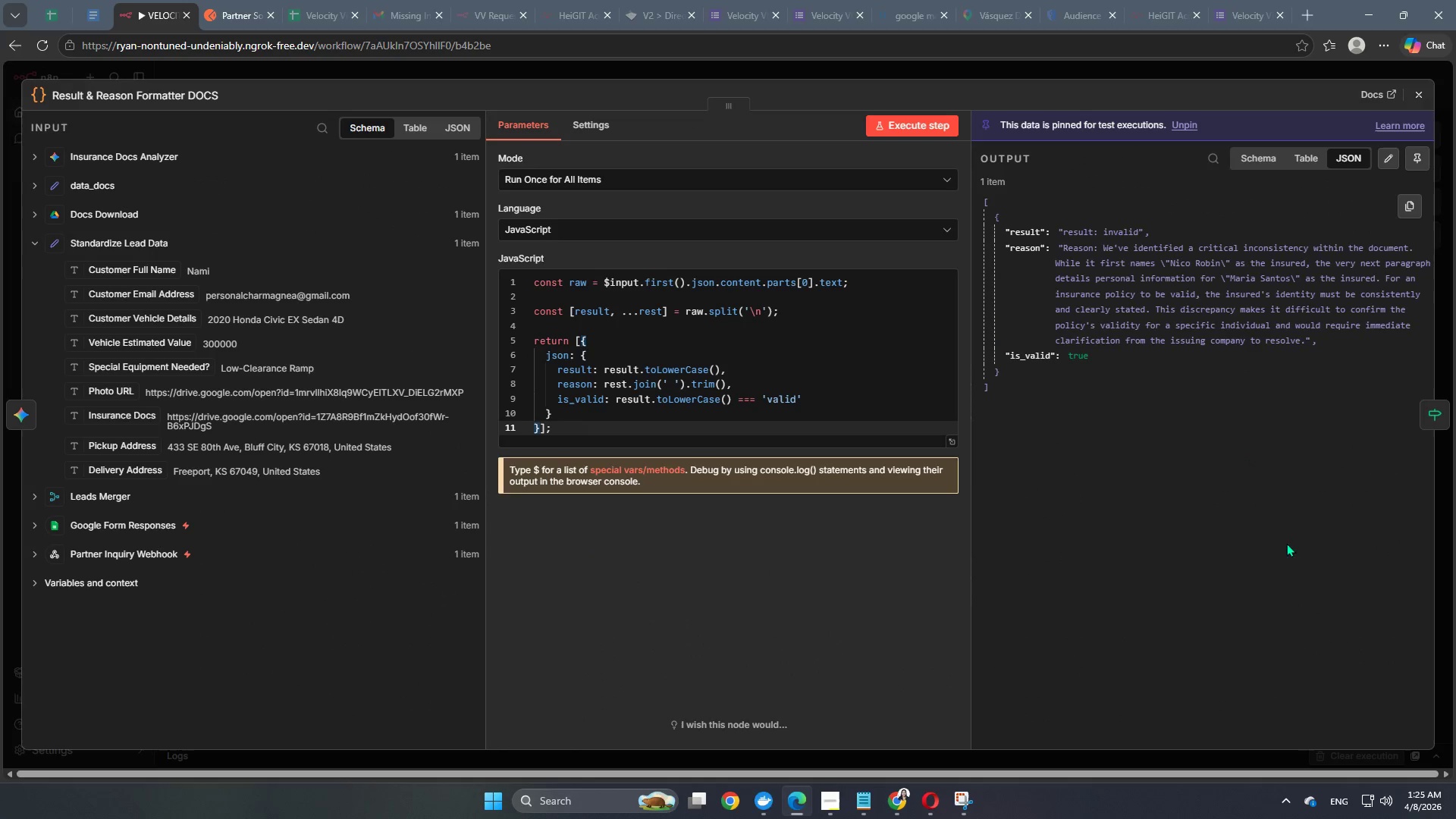 
left_click([1439, 422])
 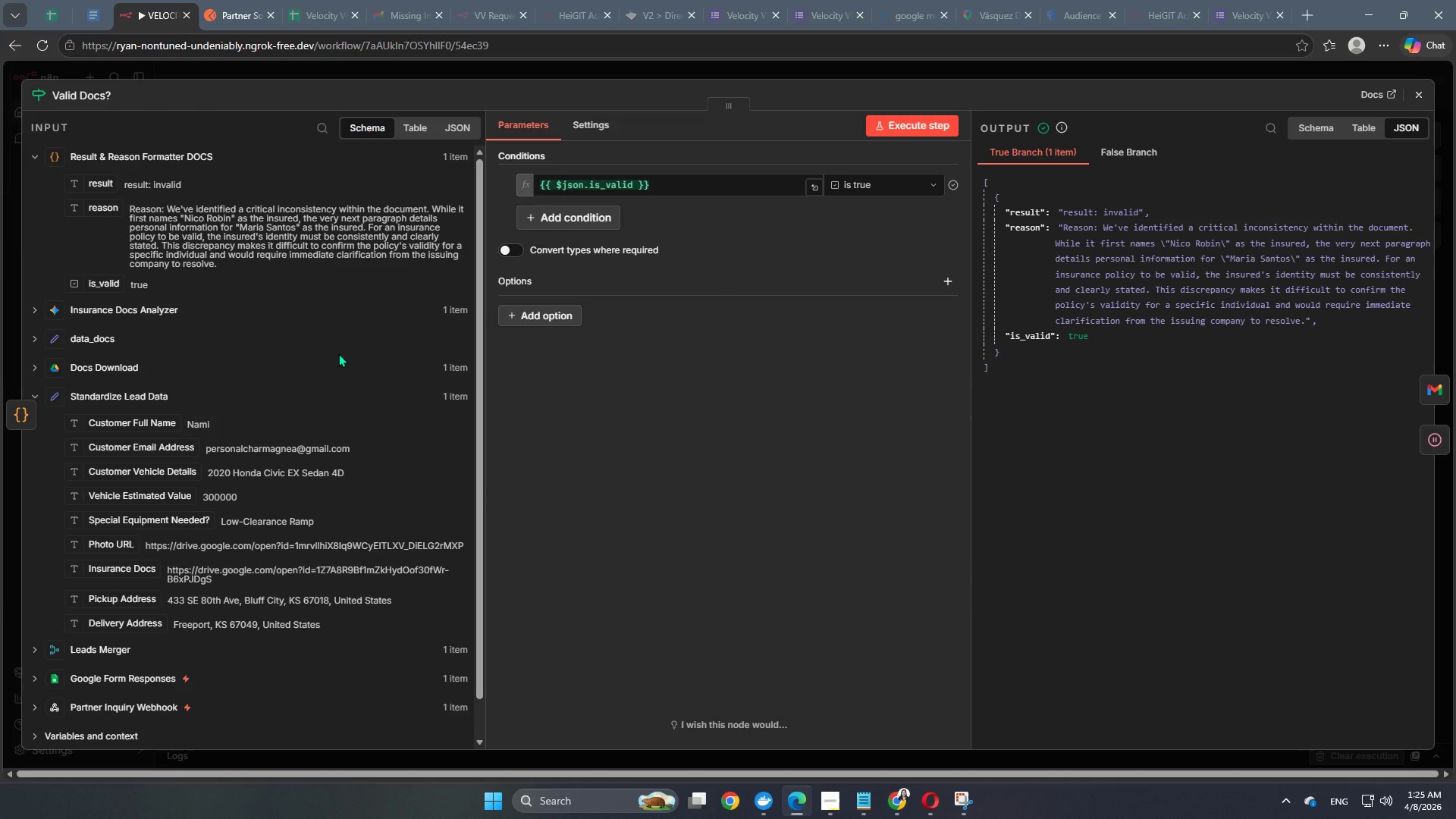 
wait(32.27)
 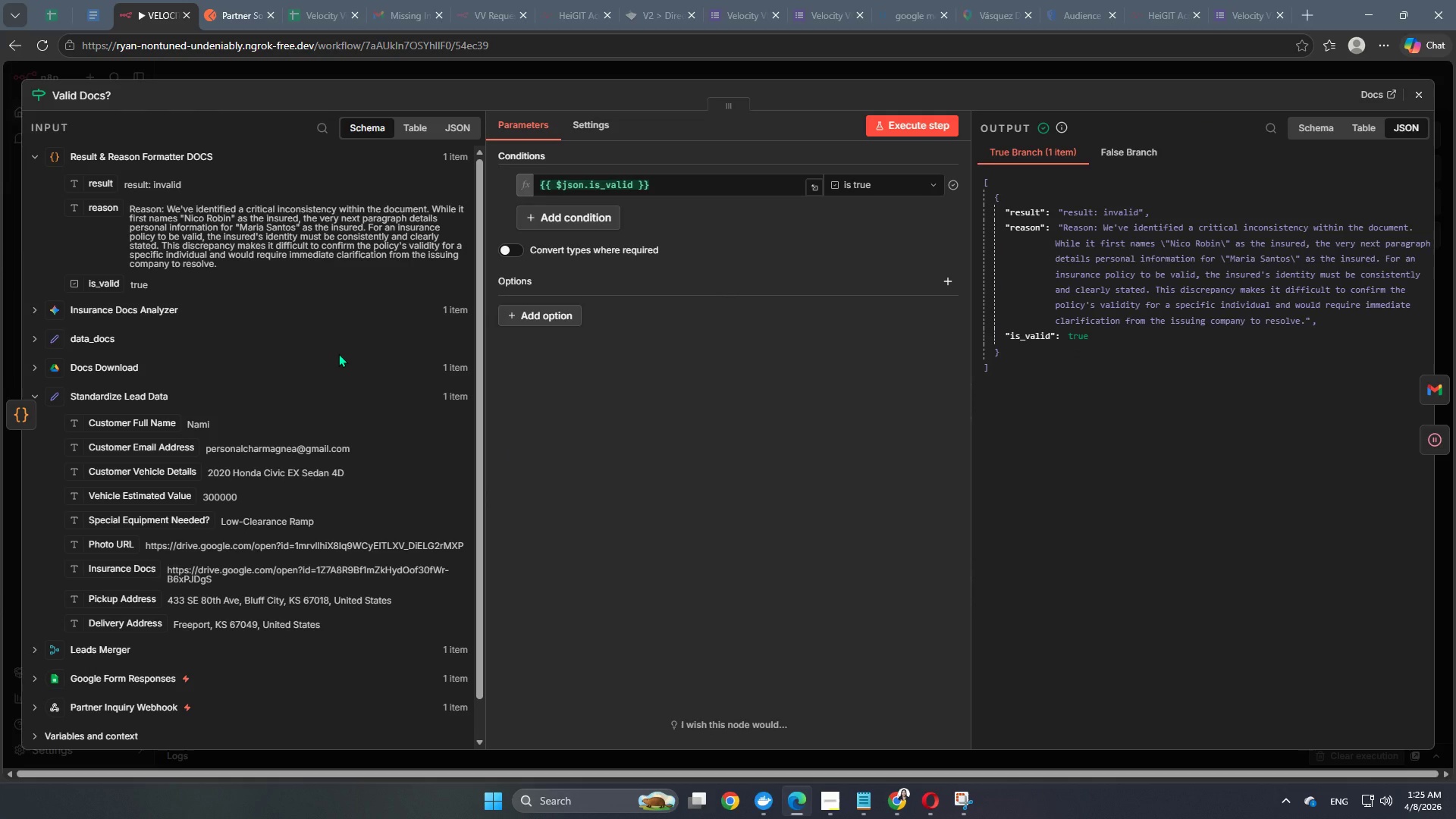 
left_click([832, 71])
 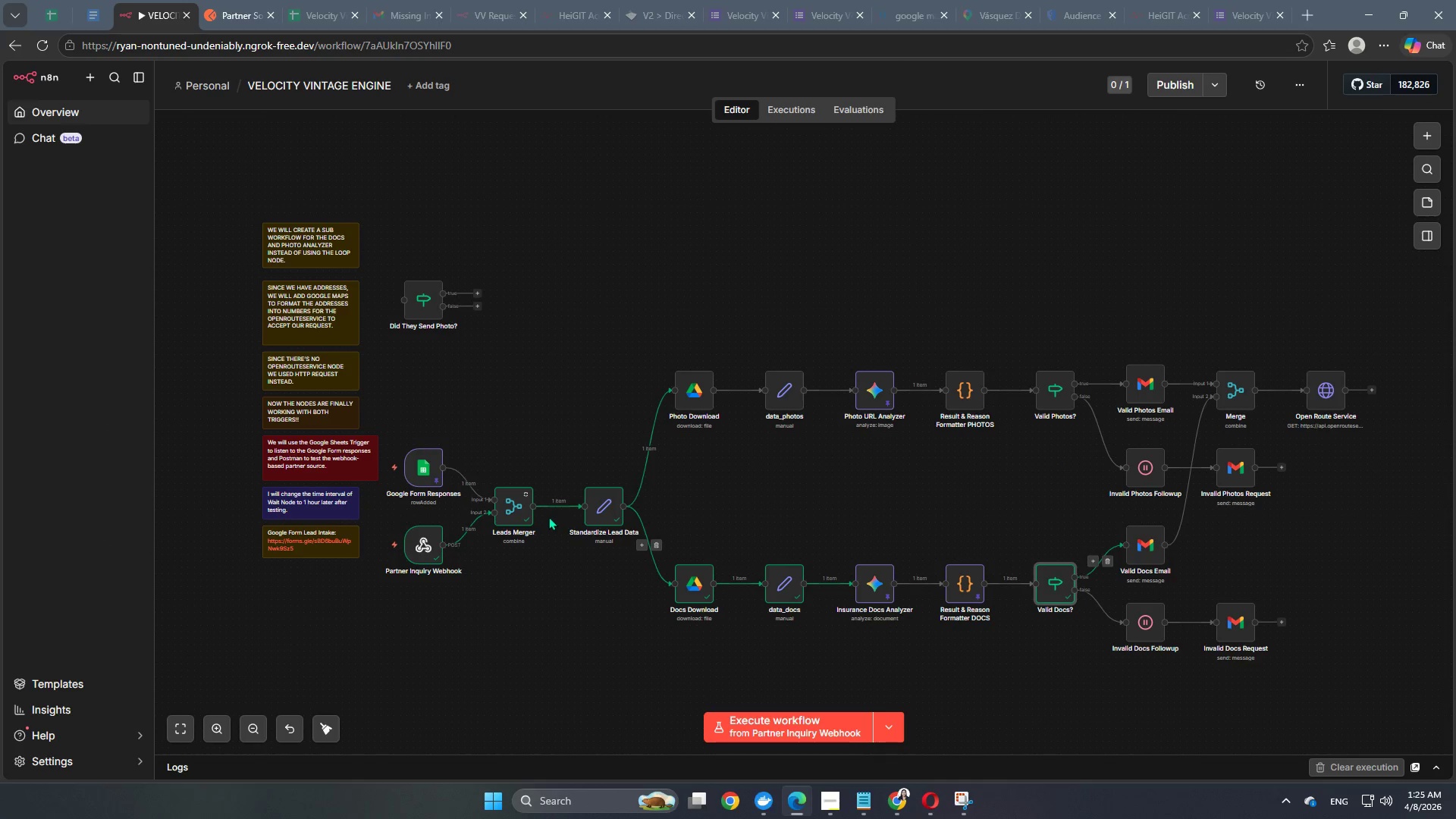 
wait(5.81)
 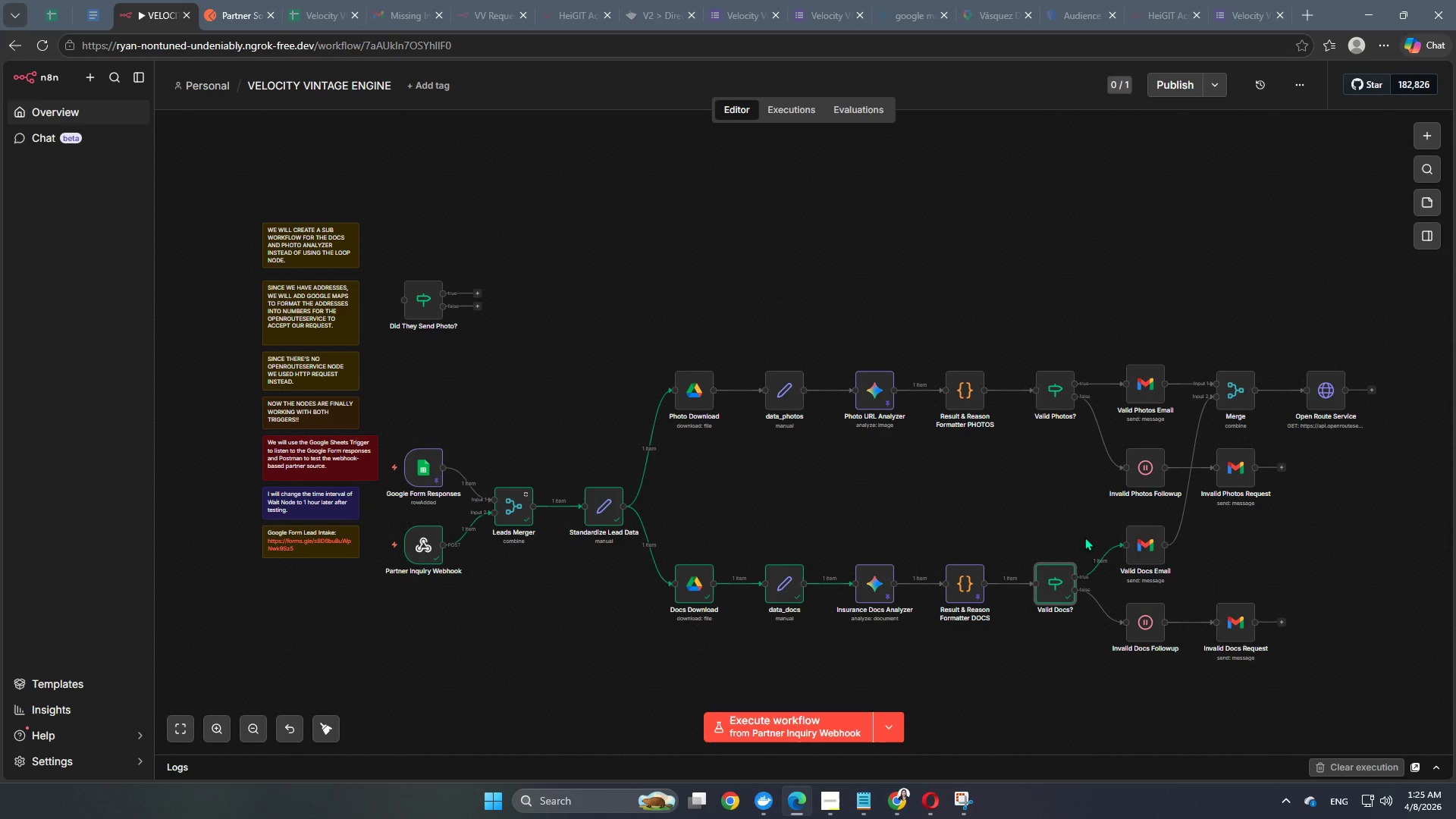 
double_click([1145, 551])
 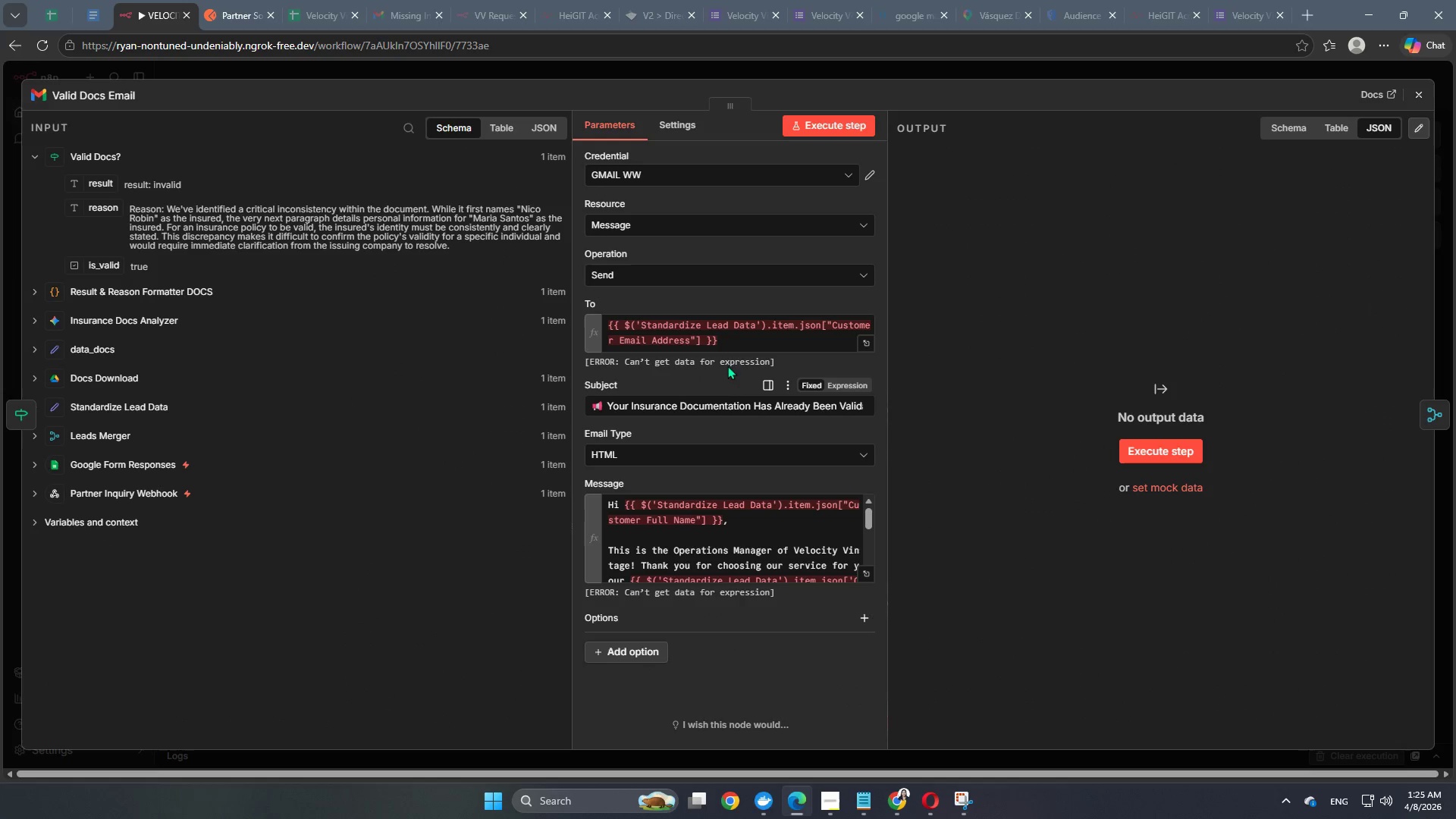 
left_click_drag(start_coordinate=[737, 352], to_coordinate=[623, 321])
 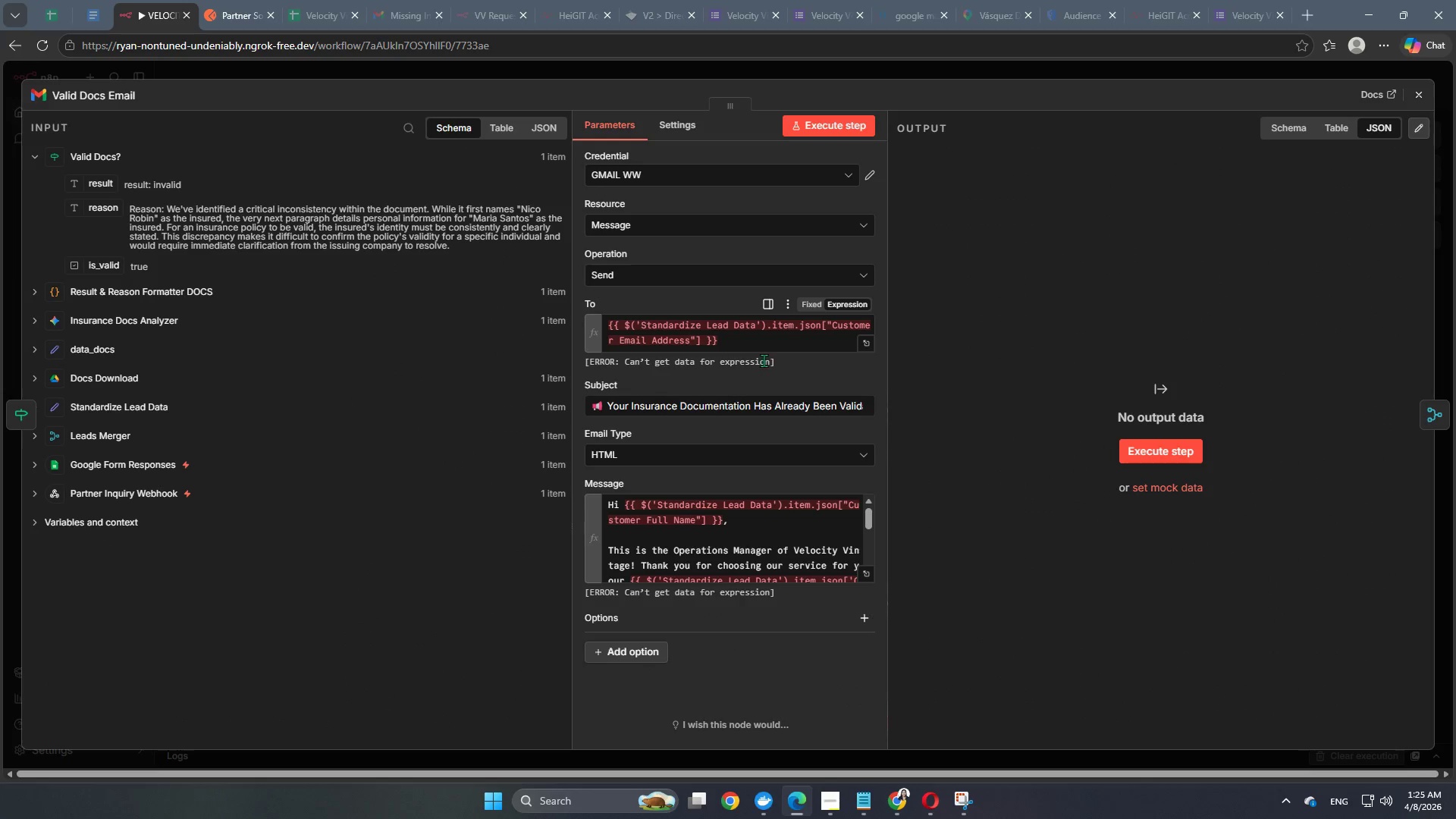 
left_click([764, 360])
 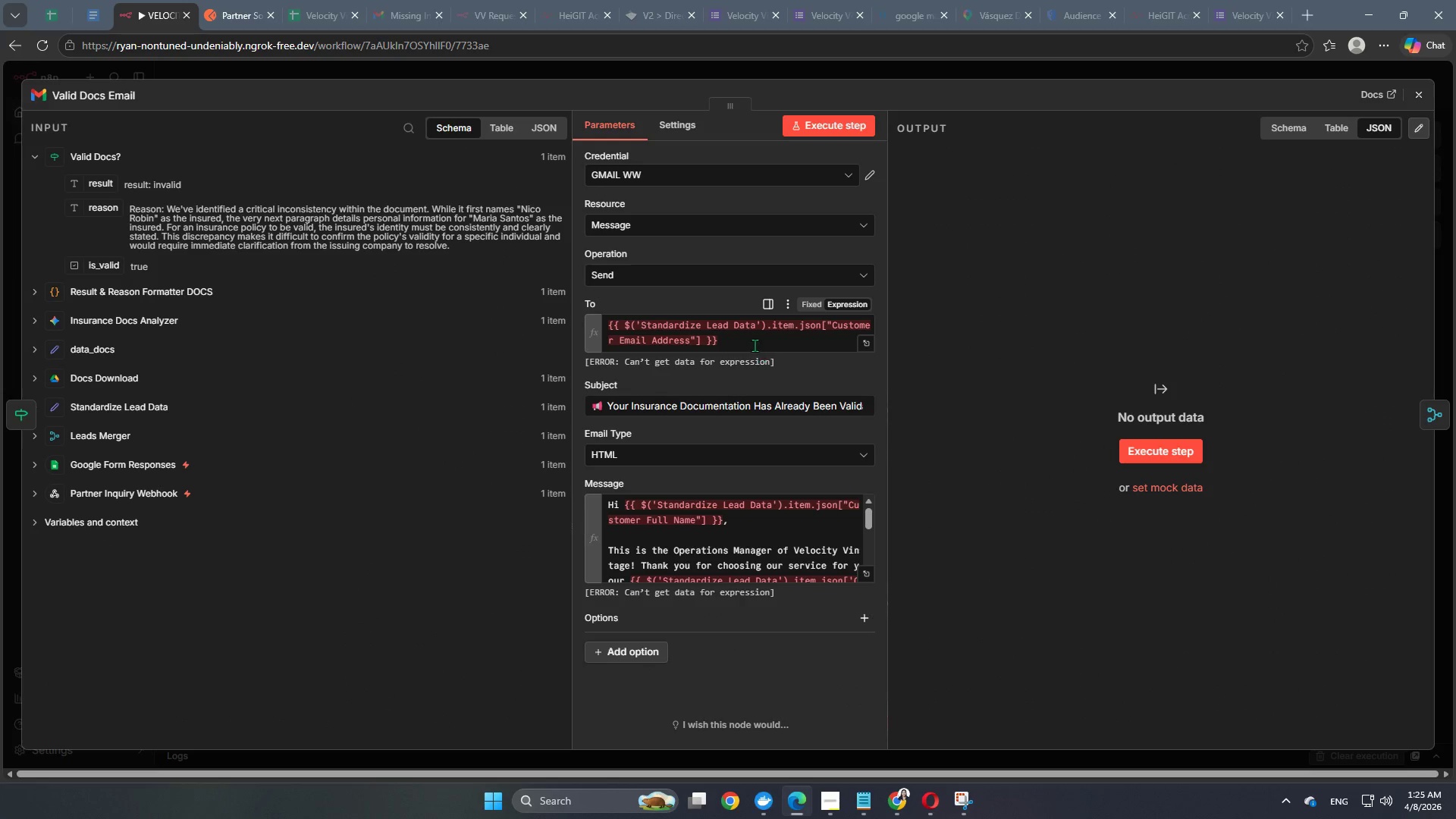 
left_click([755, 344])
 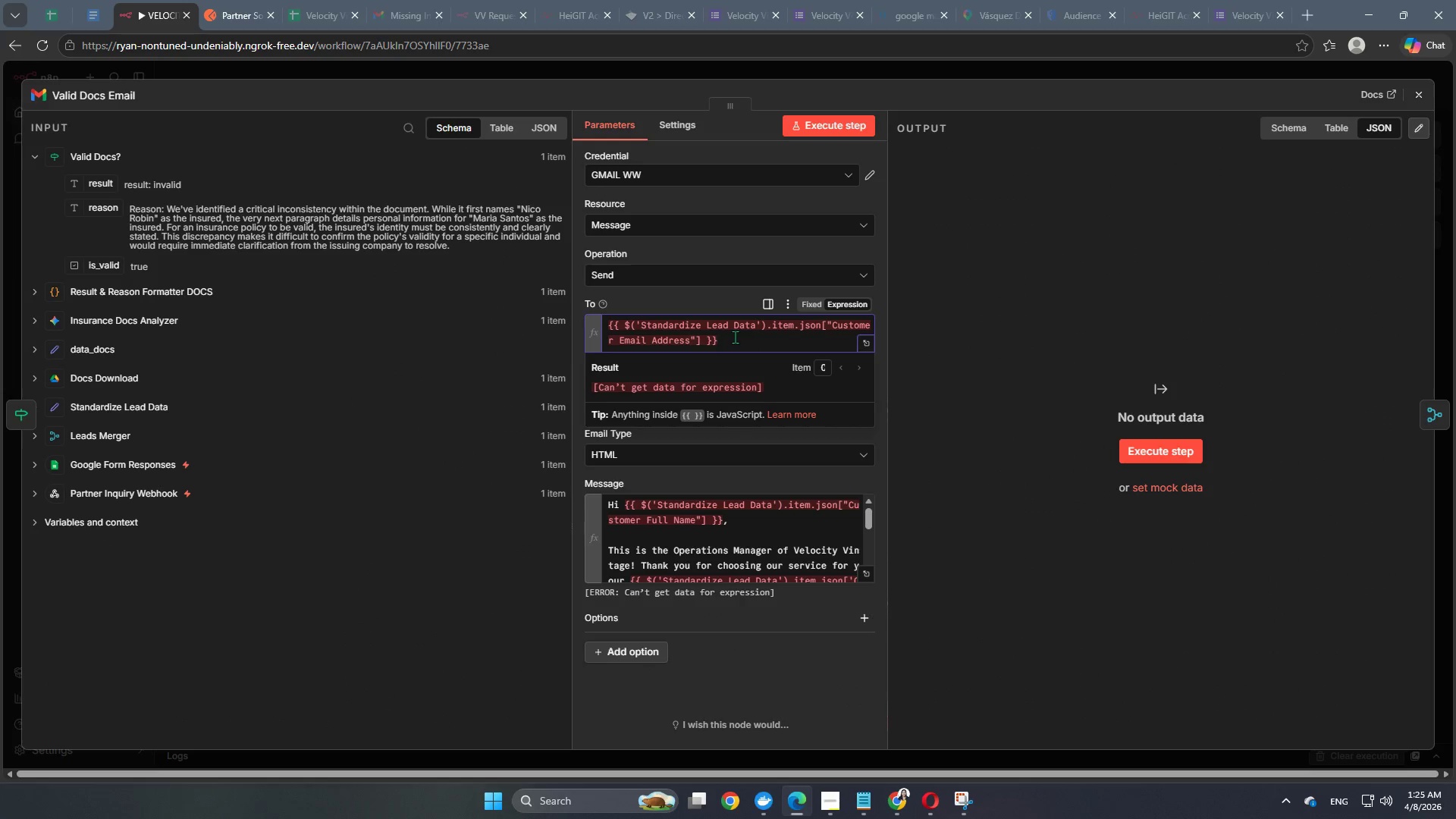 
left_click_drag(start_coordinate=[735, 337], to_coordinate=[566, 319])
 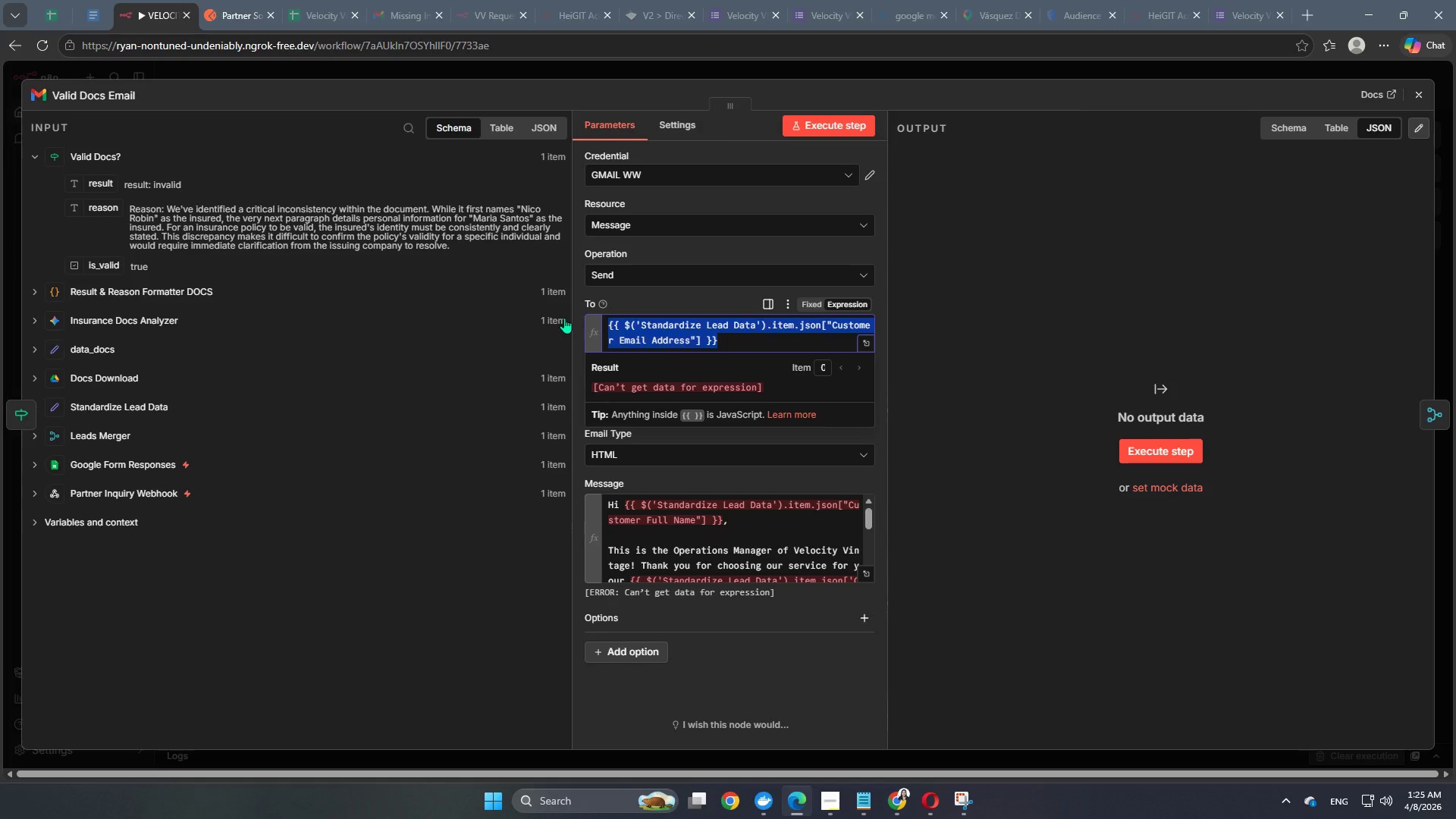 
key(Backspace)
 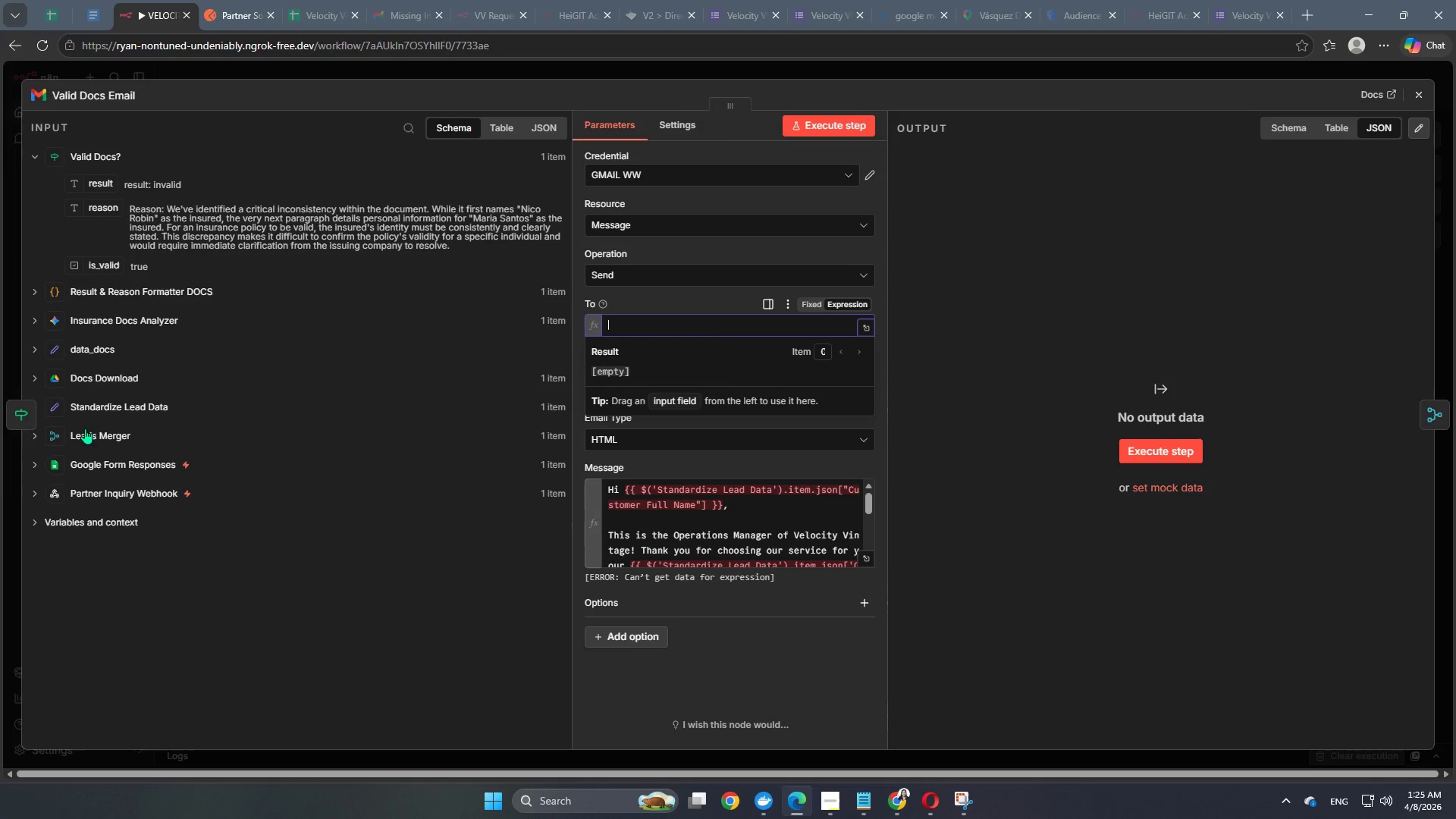 
left_click([102, 409])
 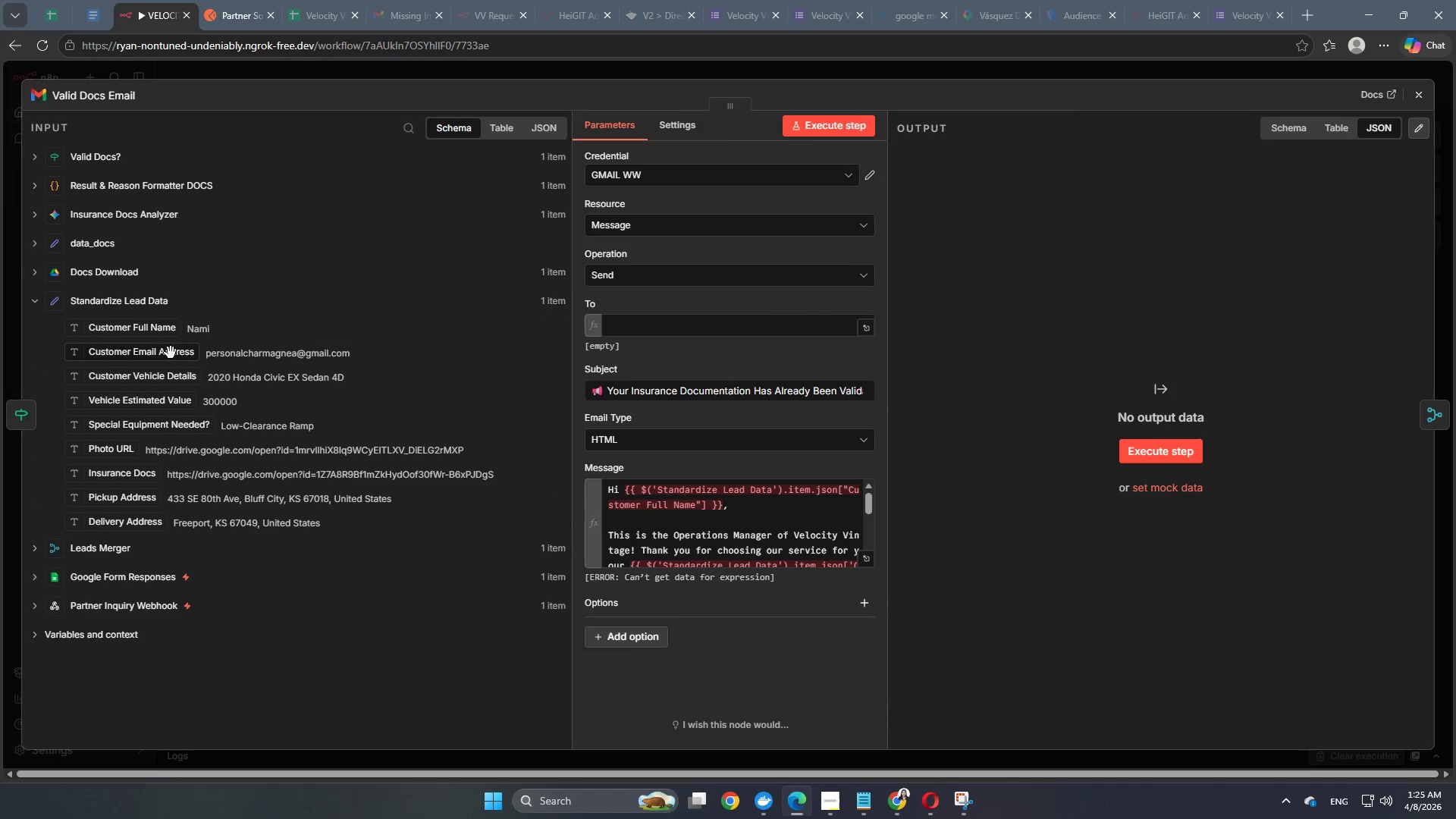 
left_click_drag(start_coordinate=[159, 354], to_coordinate=[677, 324])
 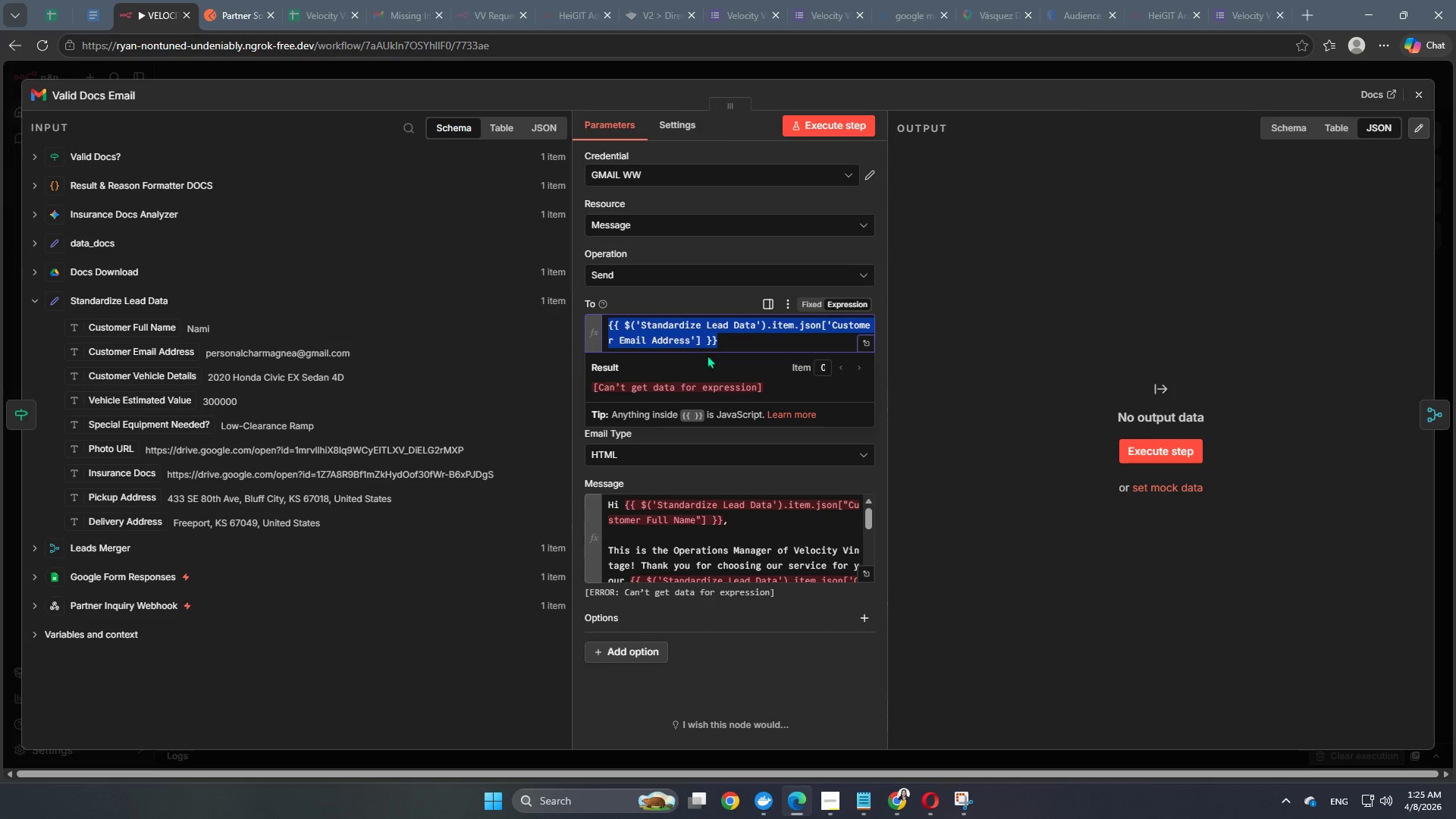 
left_click([739, 337])
 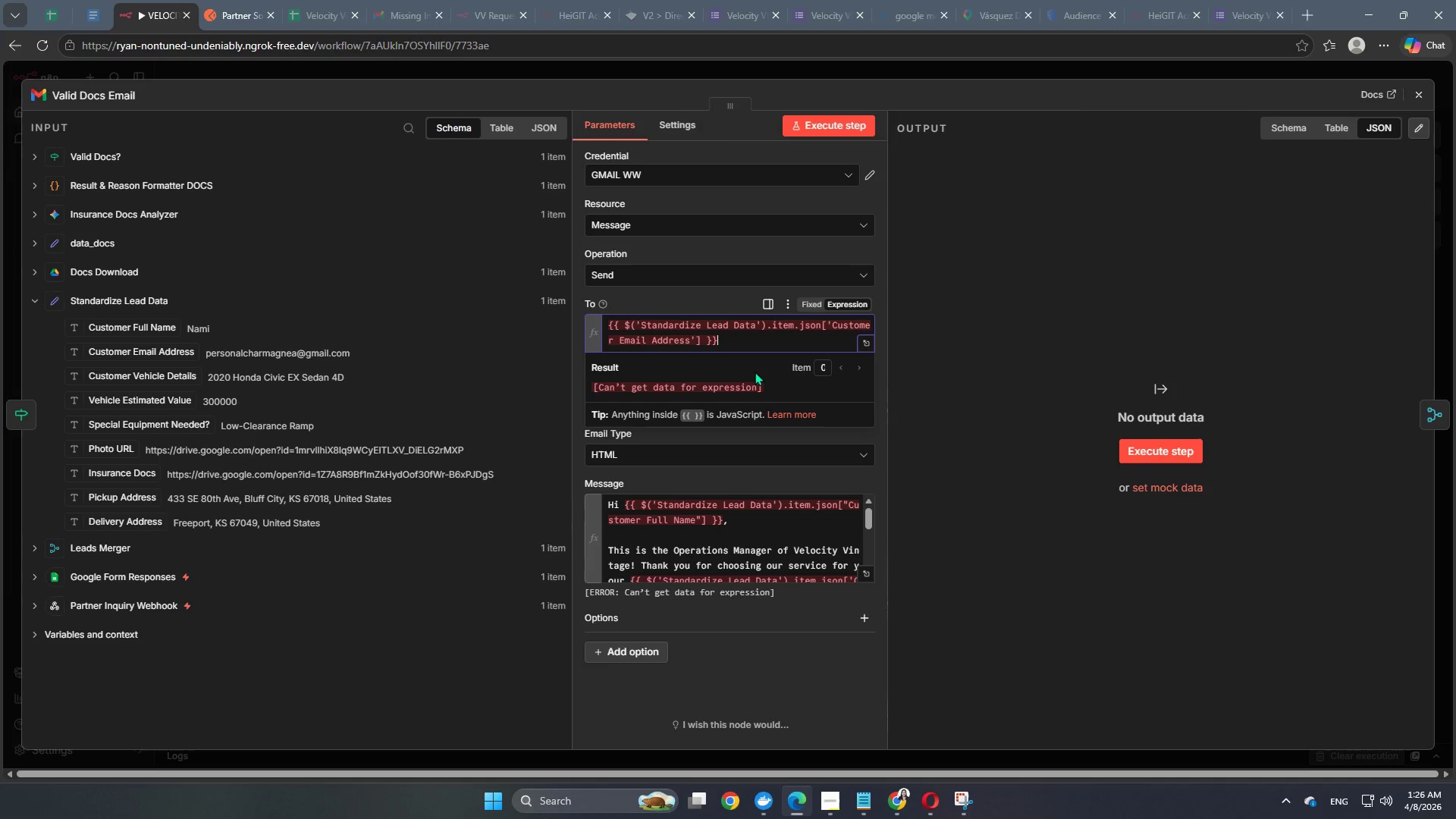 
wait(54.74)
 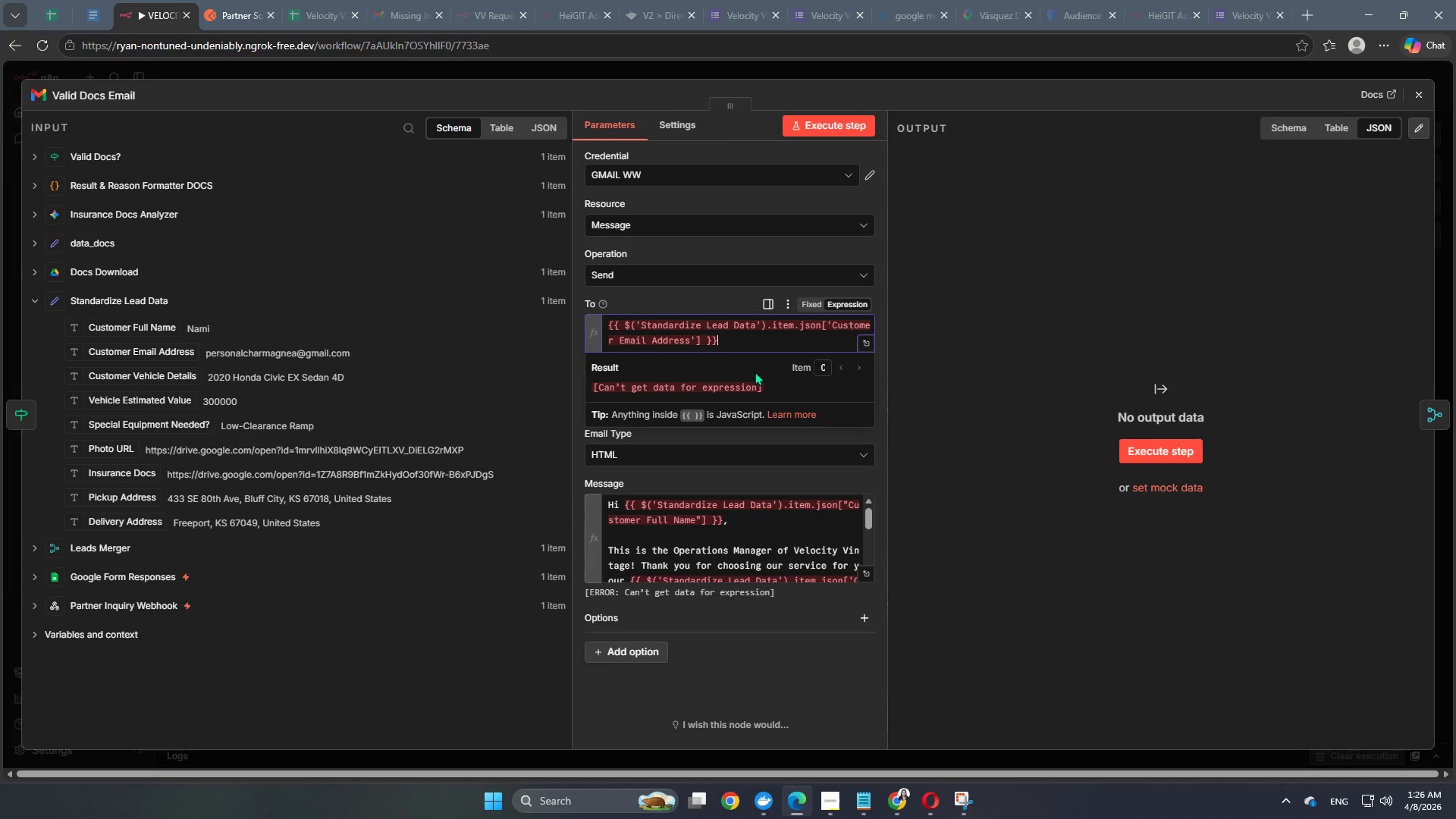 
left_click([325, 212])
 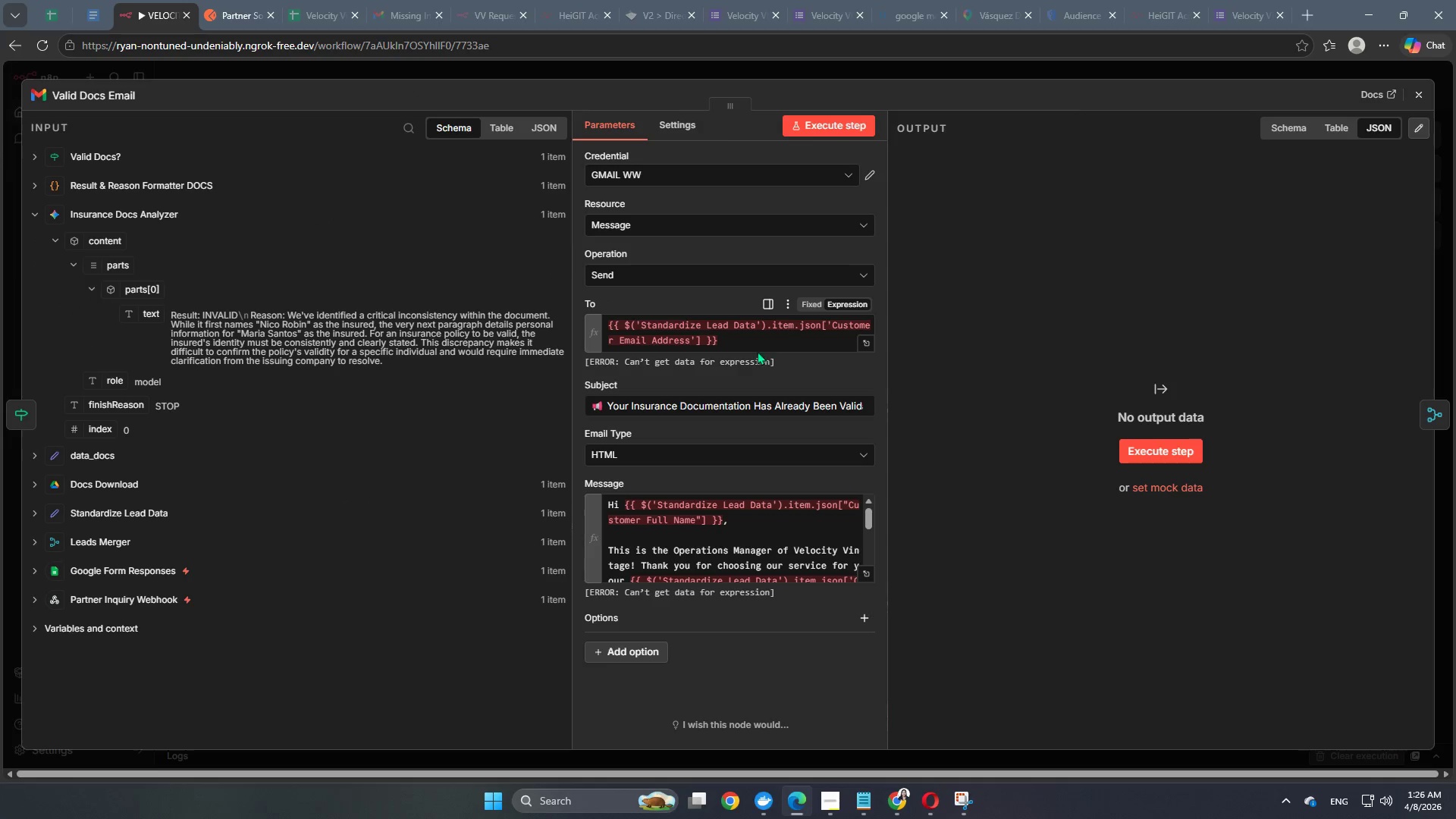 
left_click([742, 340])
 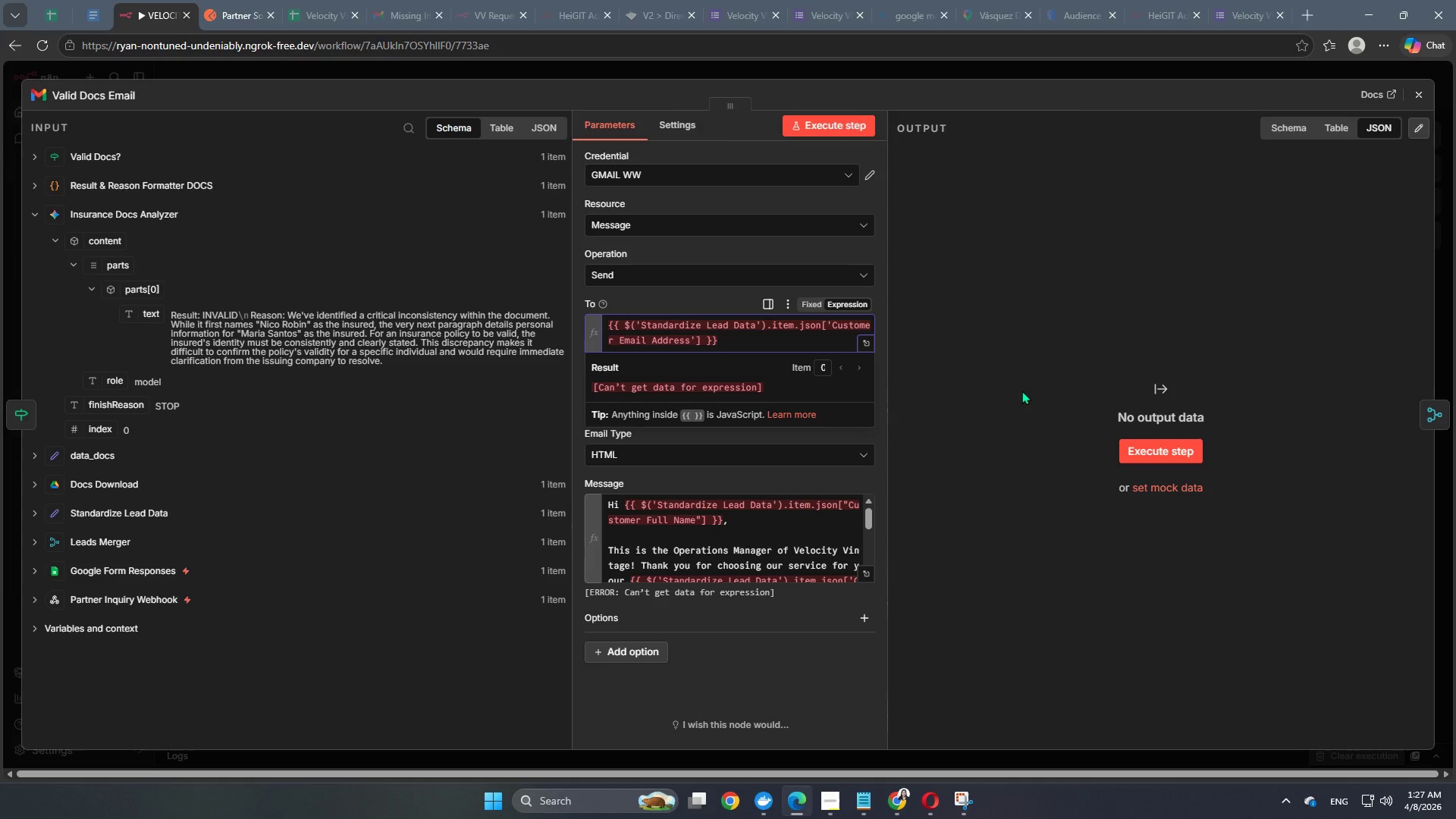 
wait(31.25)
 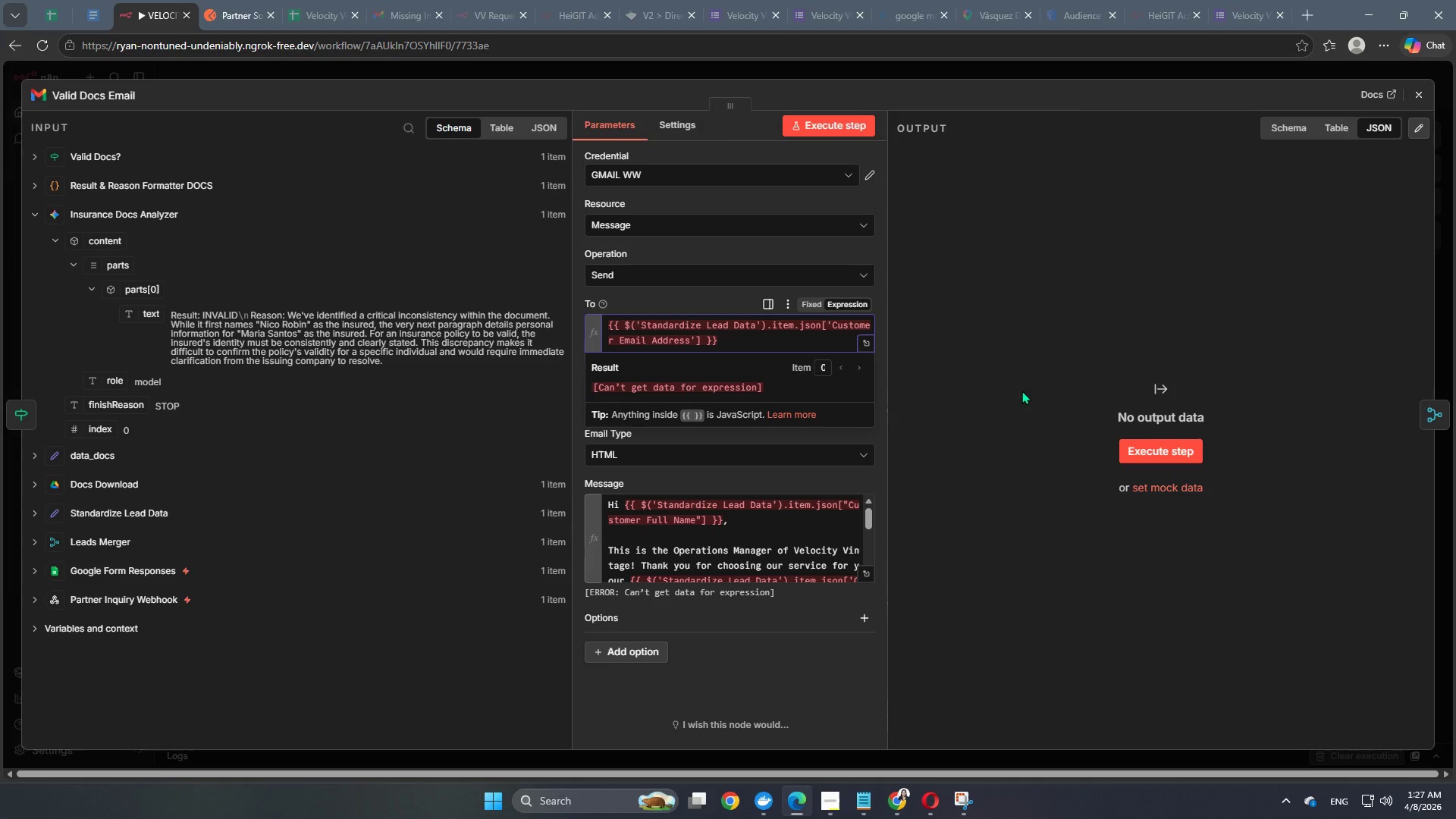 
left_click([748, 71])
 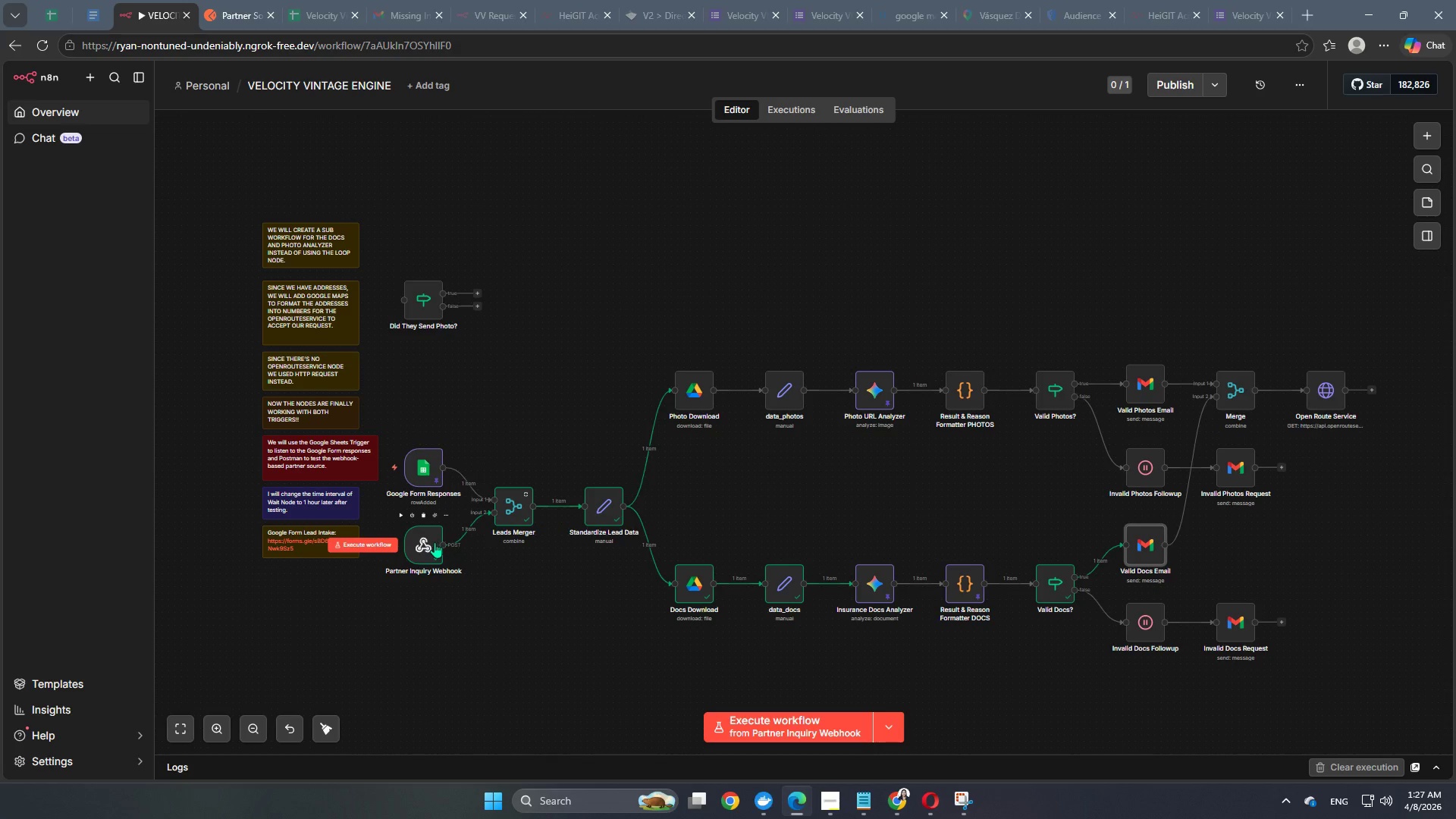 
left_click([388, 541])
 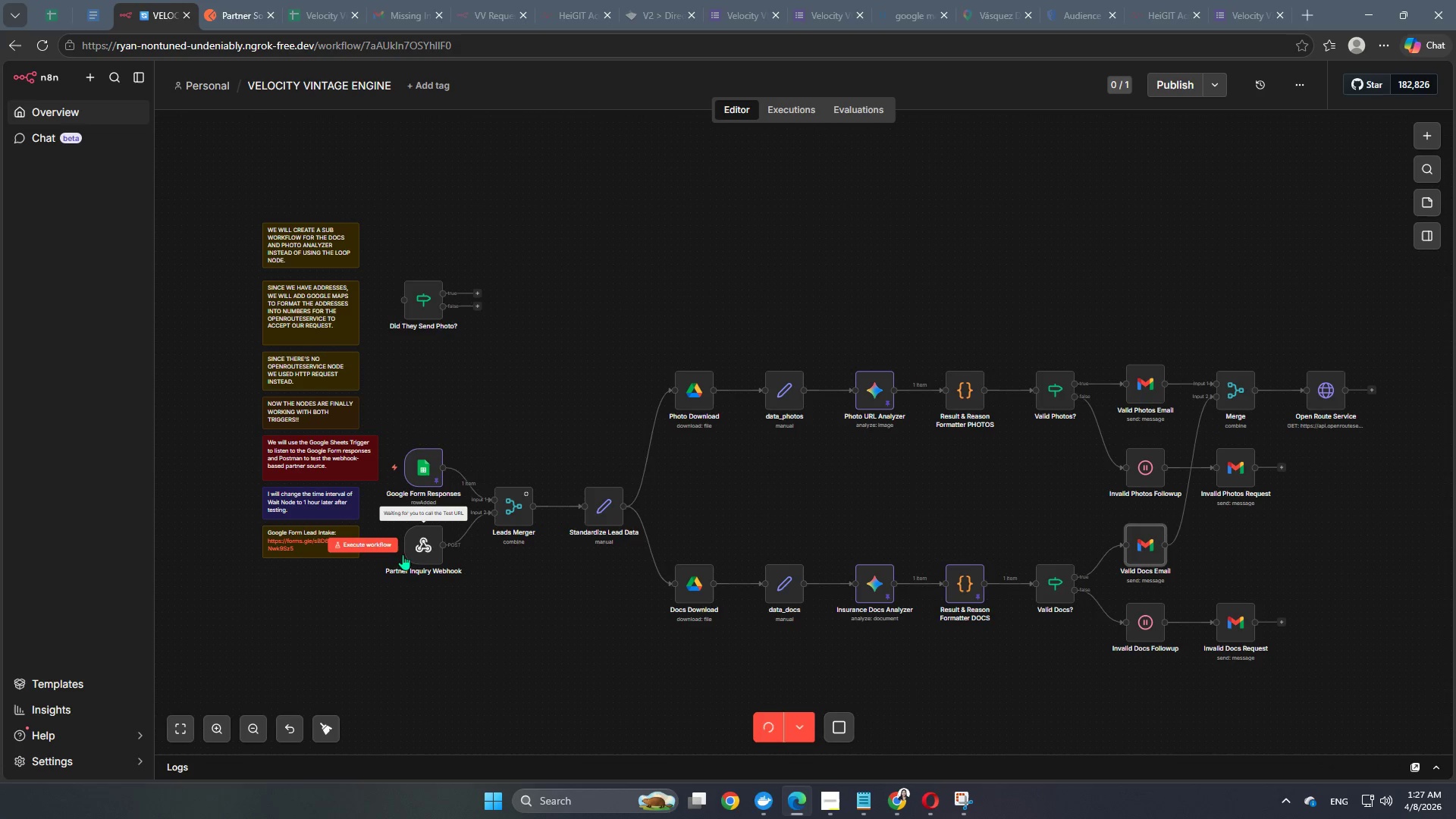 
left_click([375, 548])
 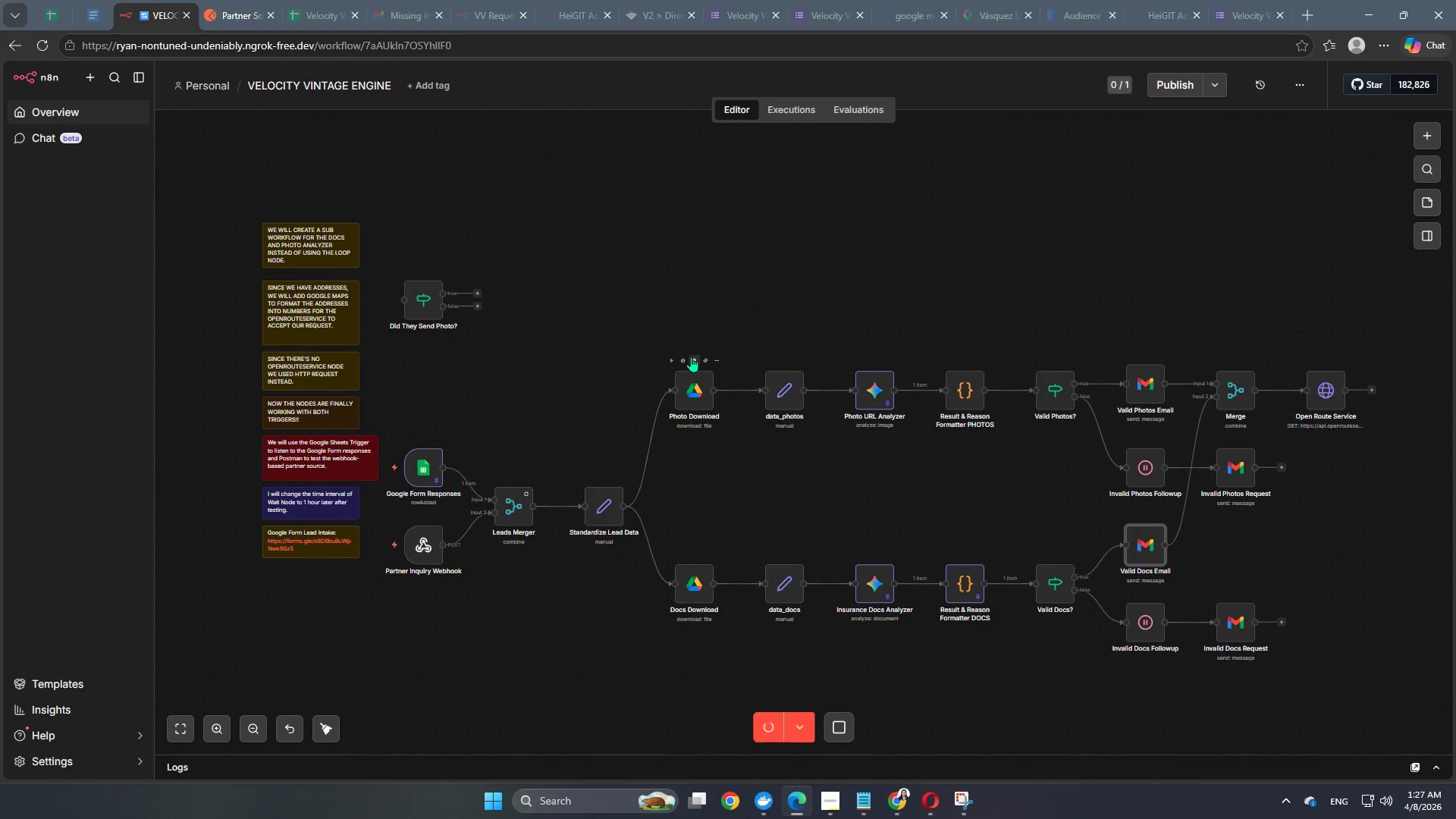 
wait(5.04)
 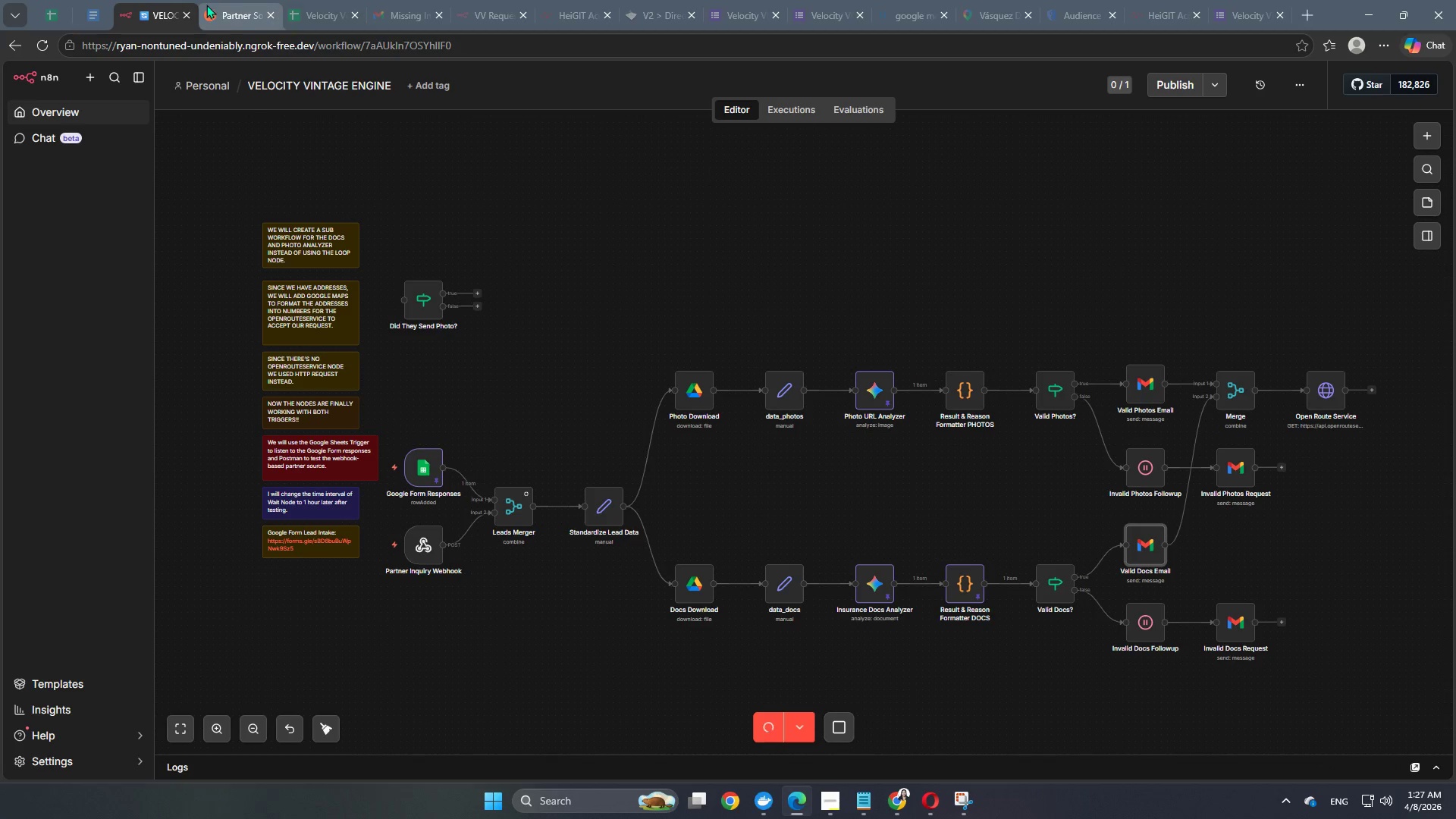 
mouse_move([711, 402])
 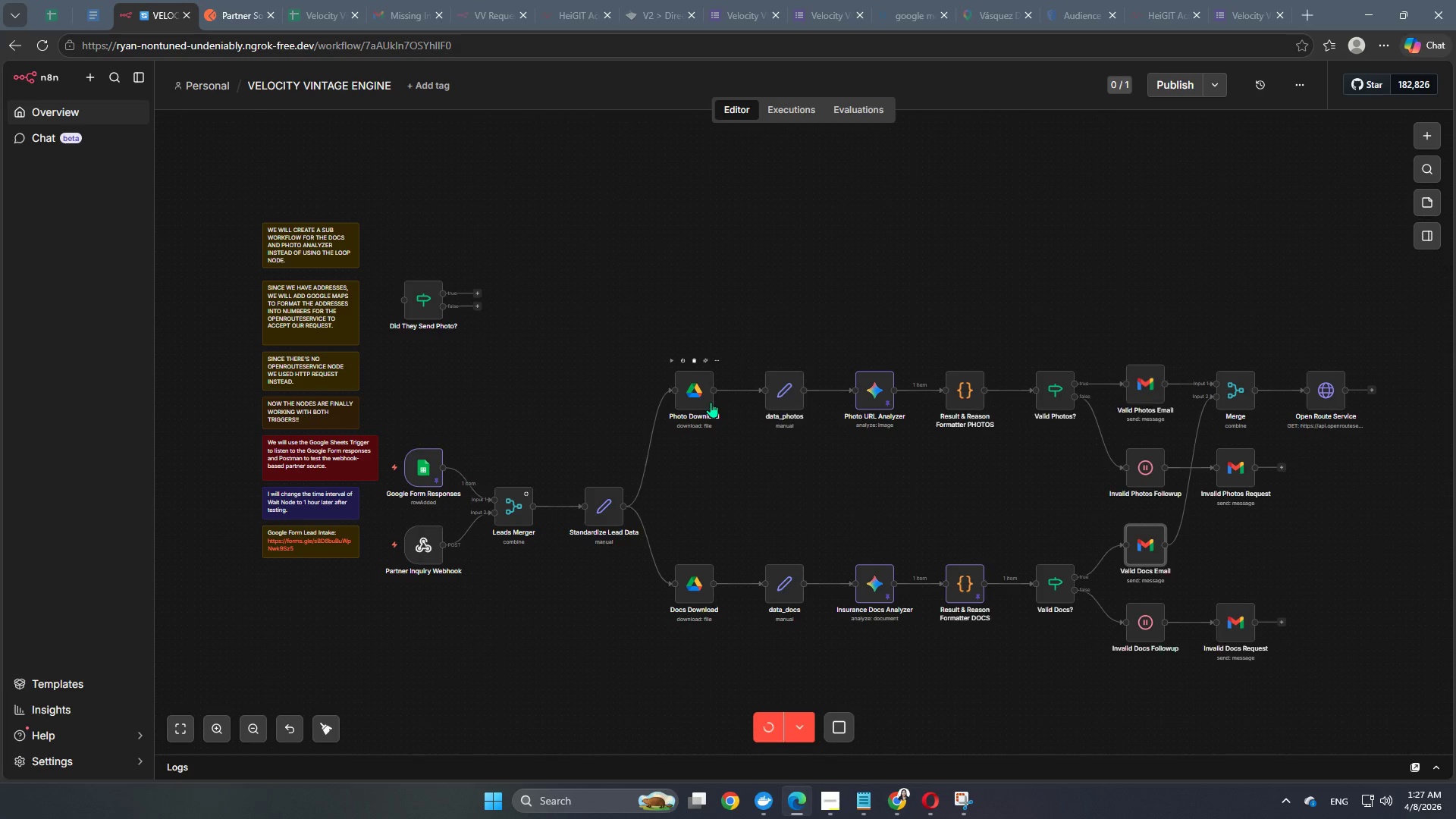 
hold_key(key=Space, duration=0.34)
 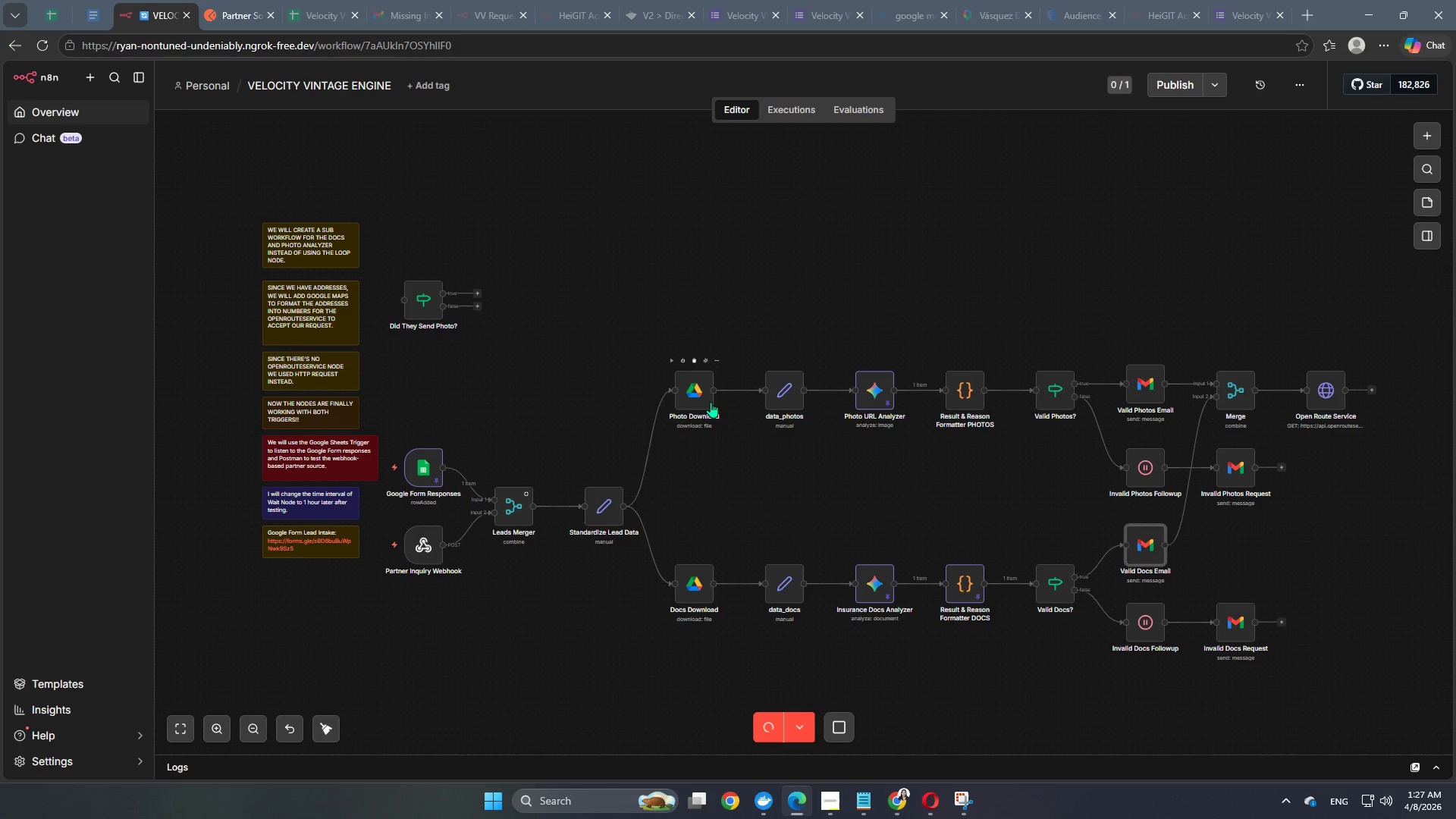 
hold_key(key=Space, duration=1.5)
 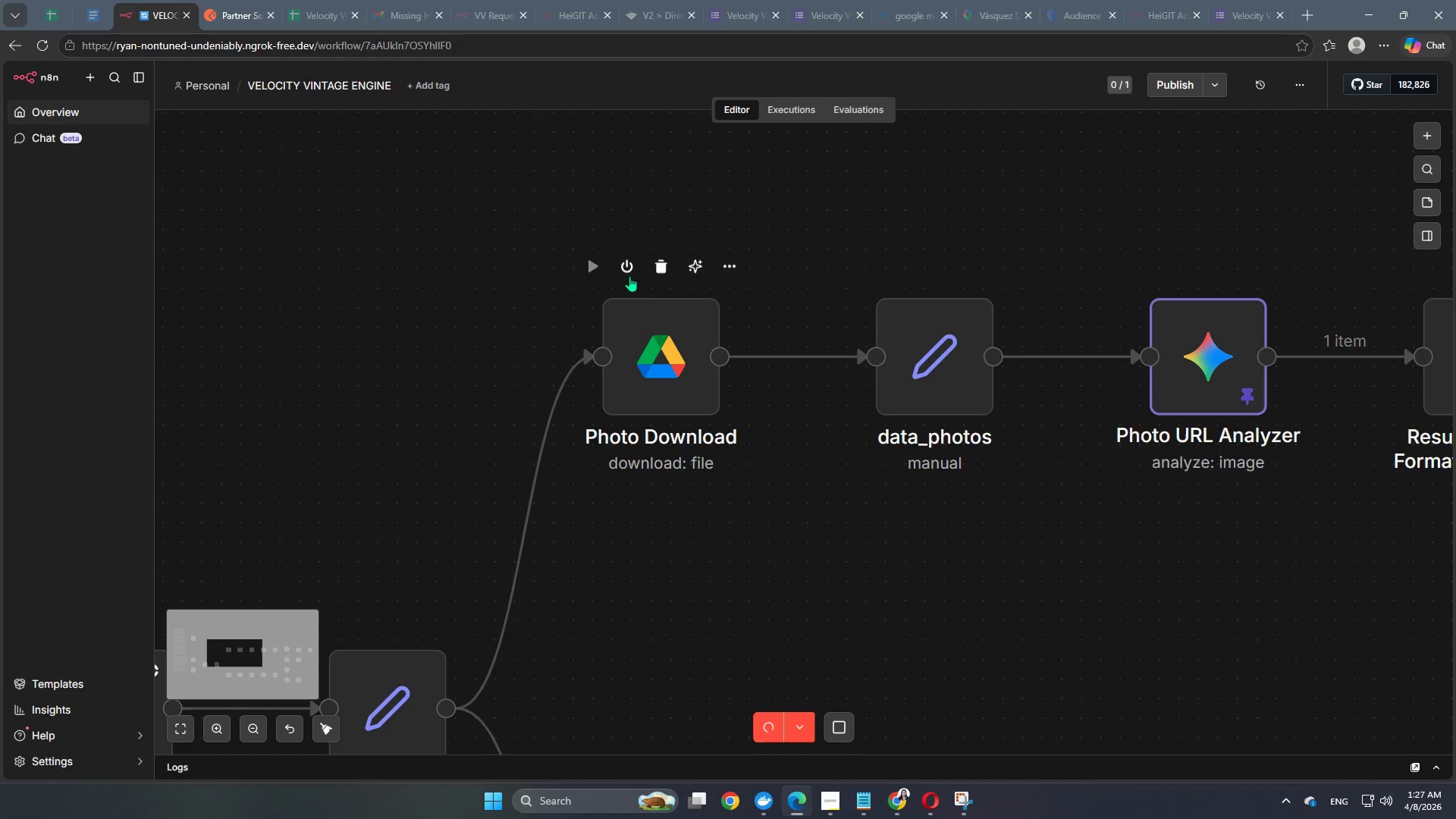 
key(Space)
 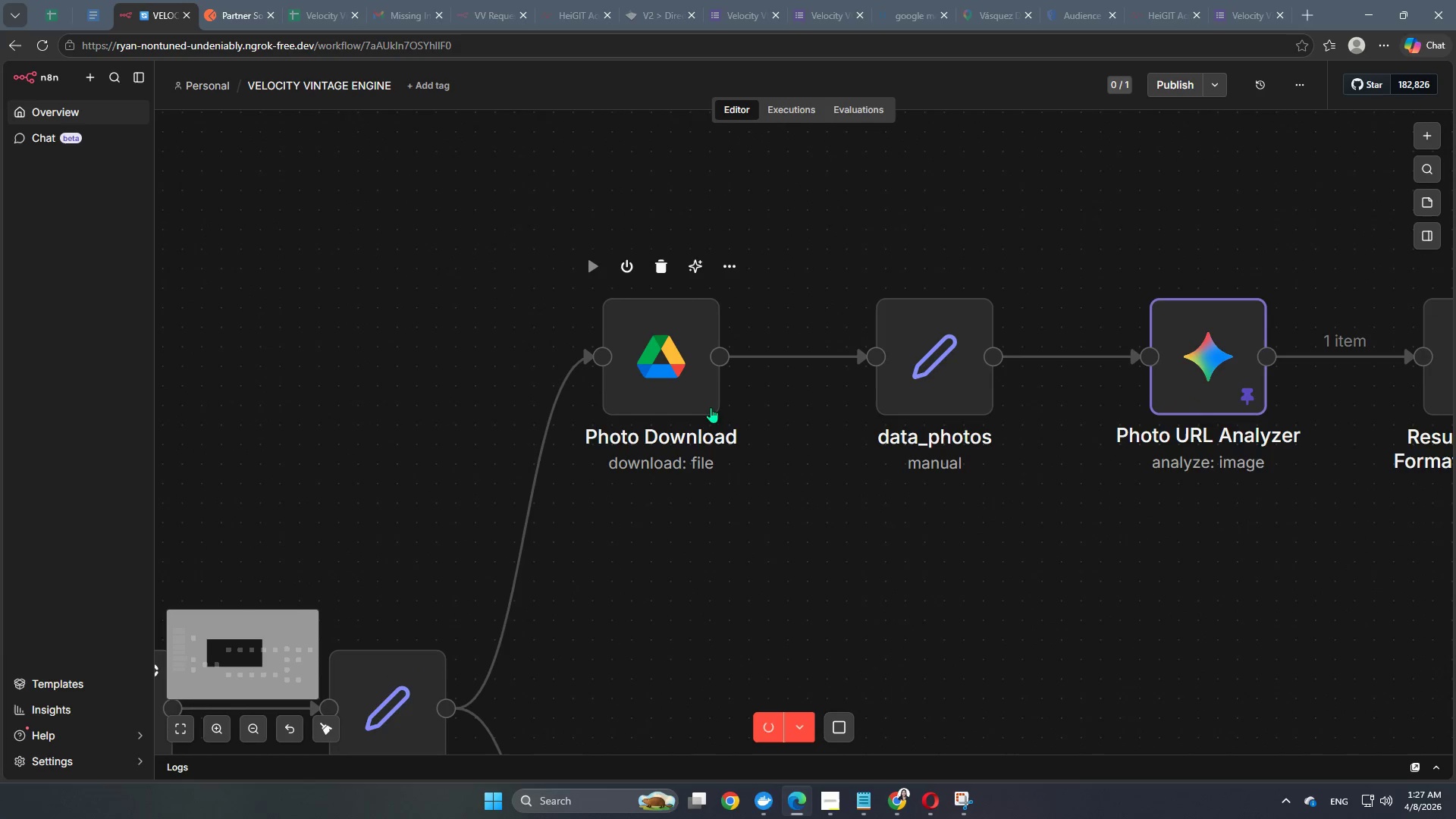 
key(Space)
 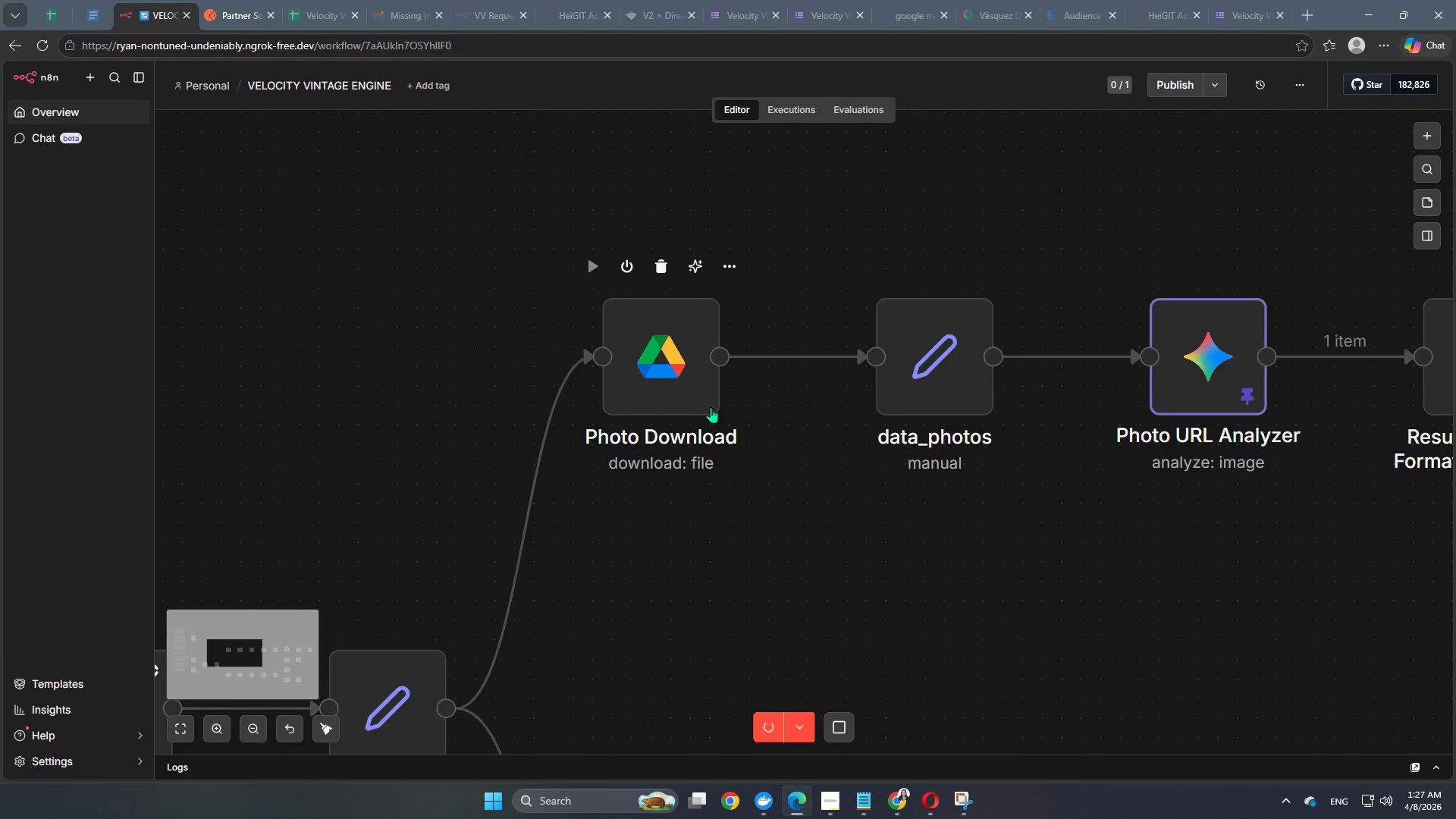 
key(Space)
 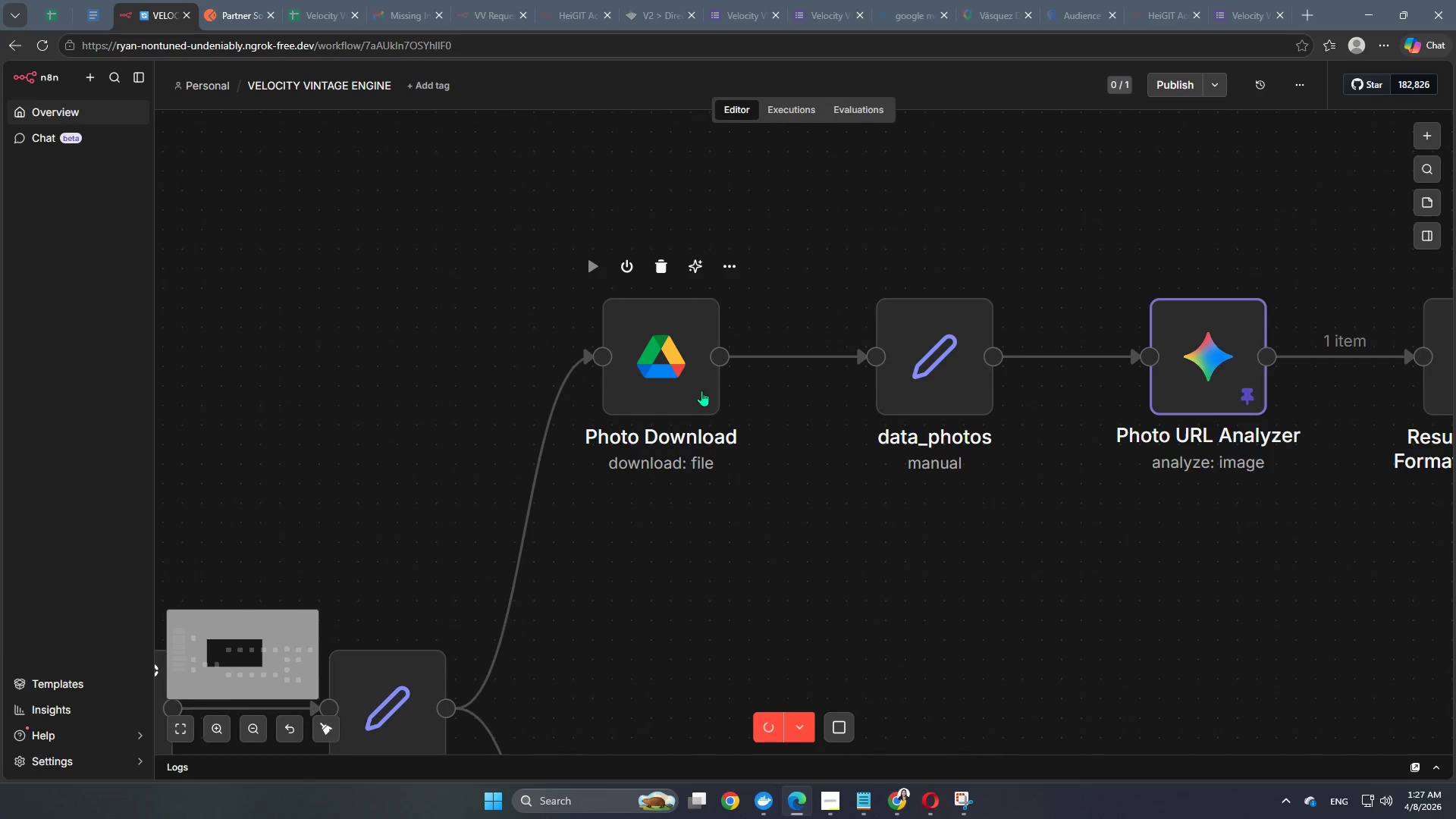 
key(Space)
 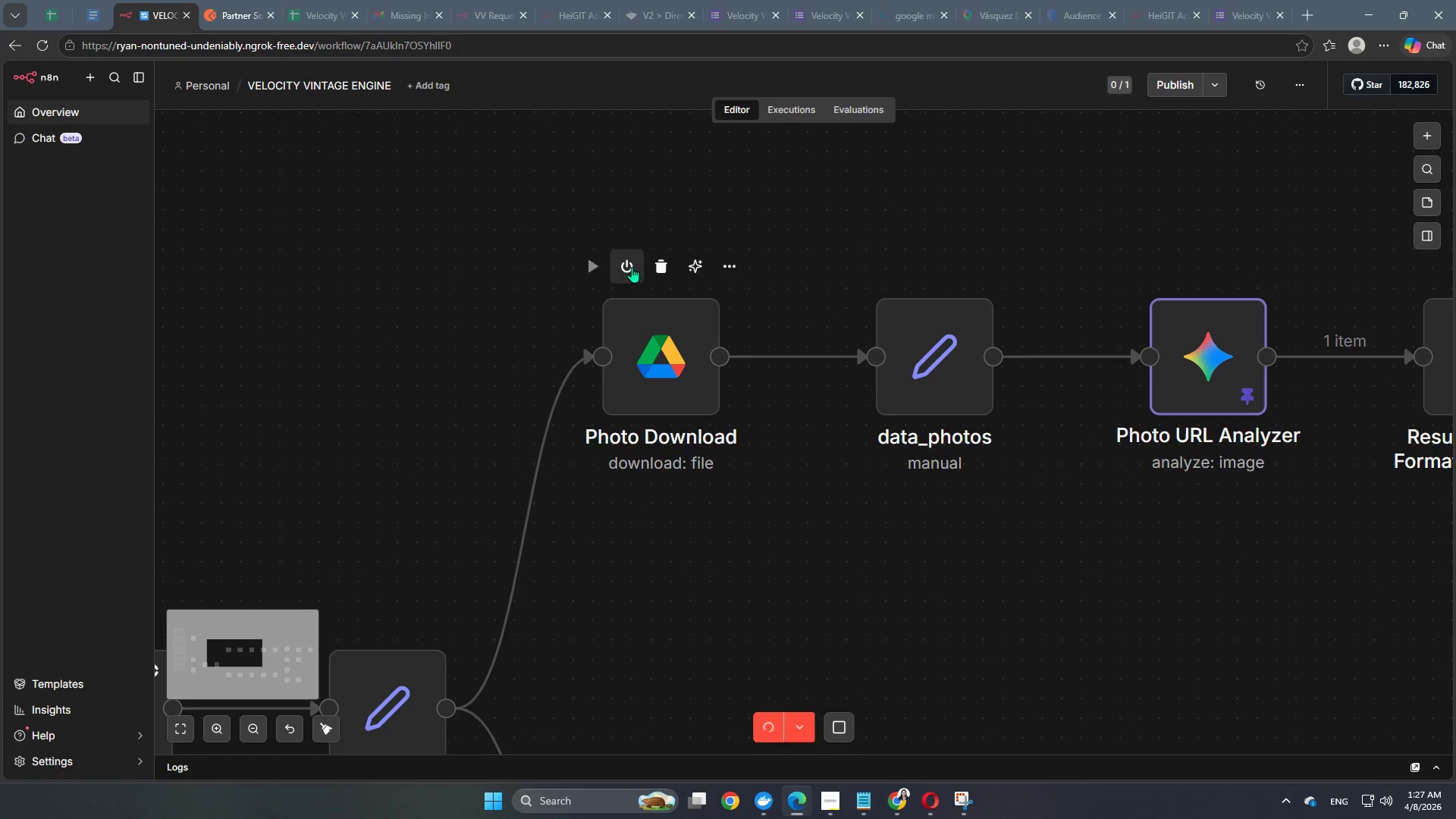 
scroll: coordinate [711, 407], scroll_direction: up, amount: 8.0
 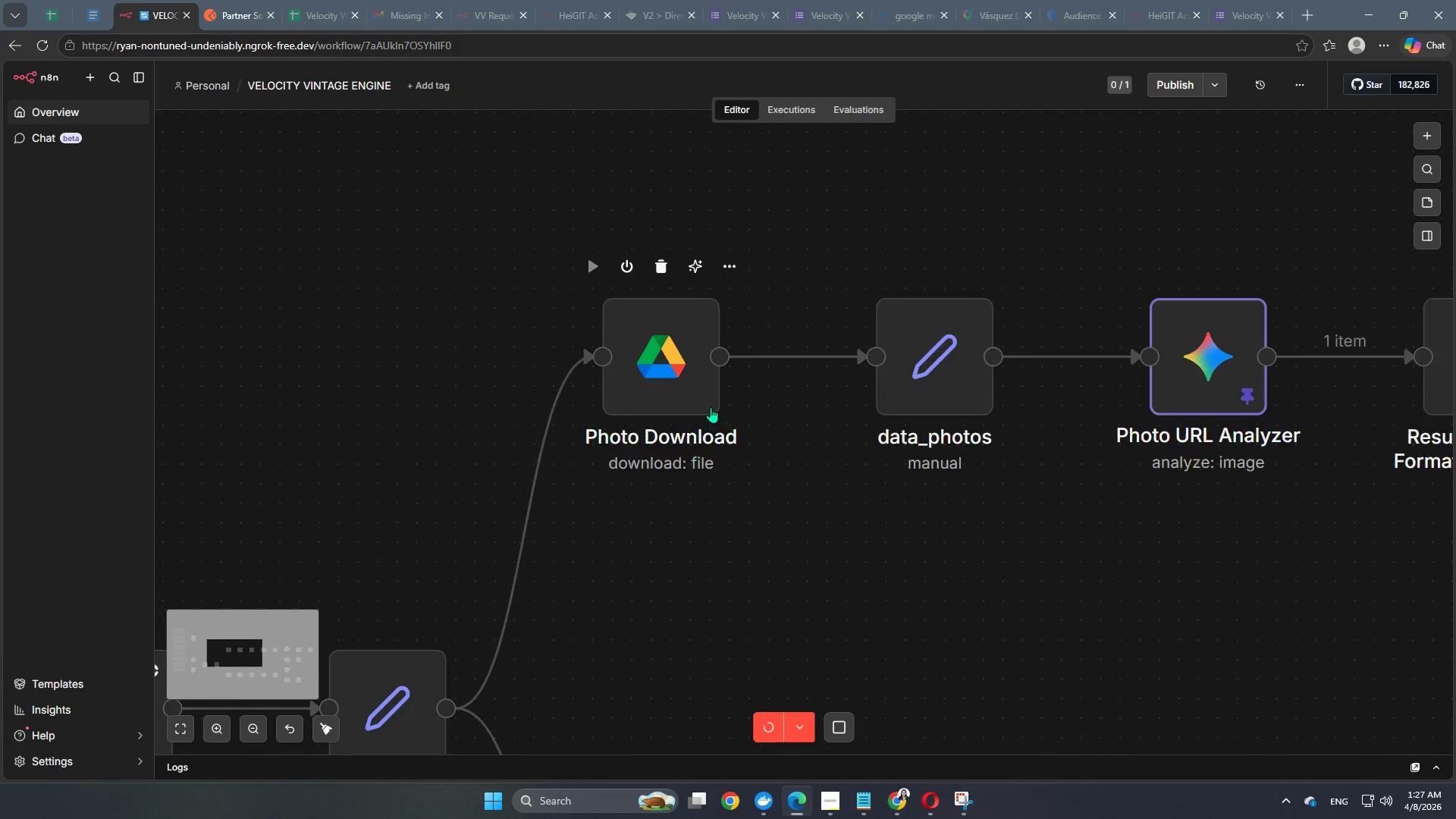 
left_click([632, 267])
 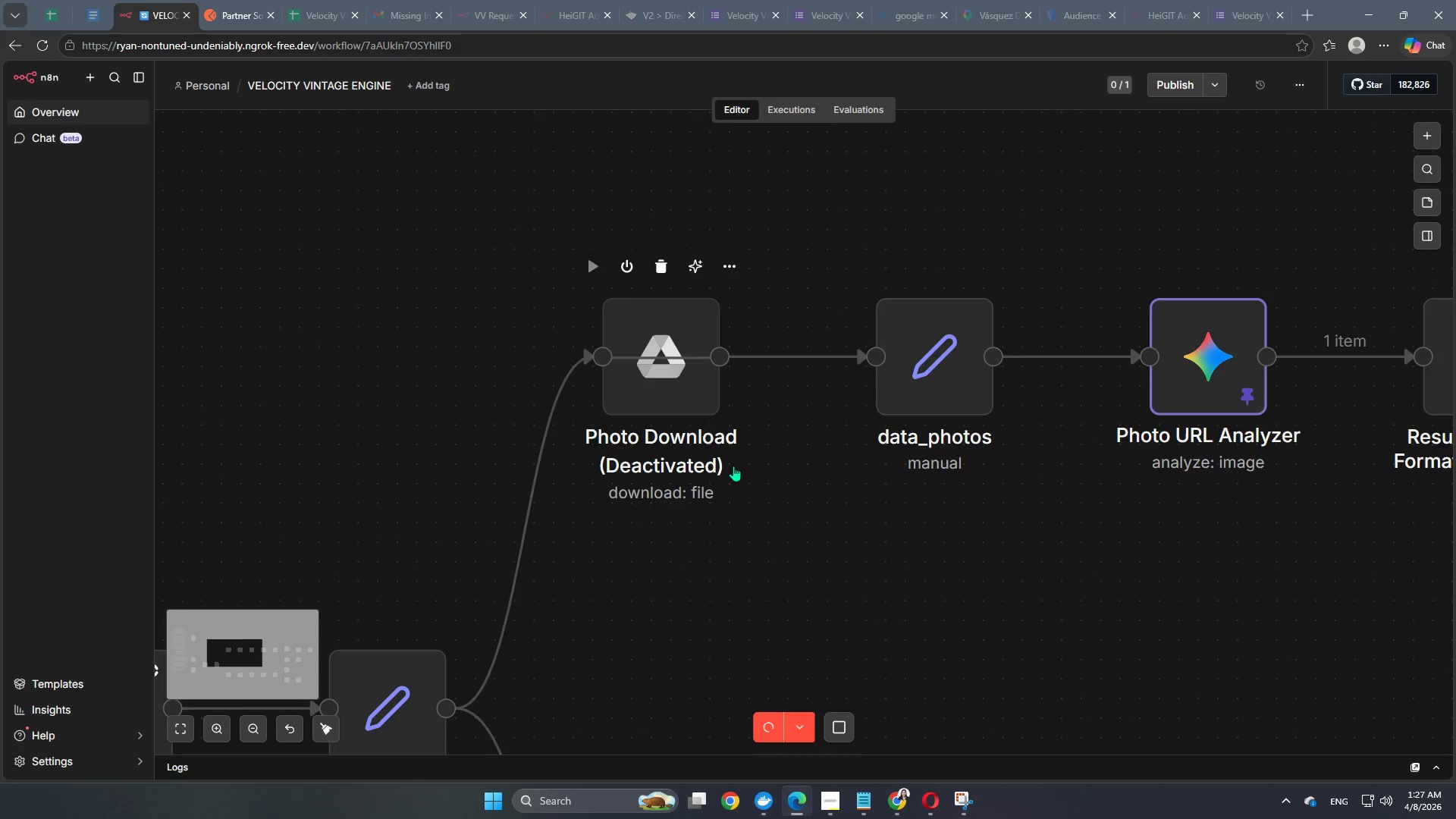 
hold_key(key=Space, duration=1.45)
 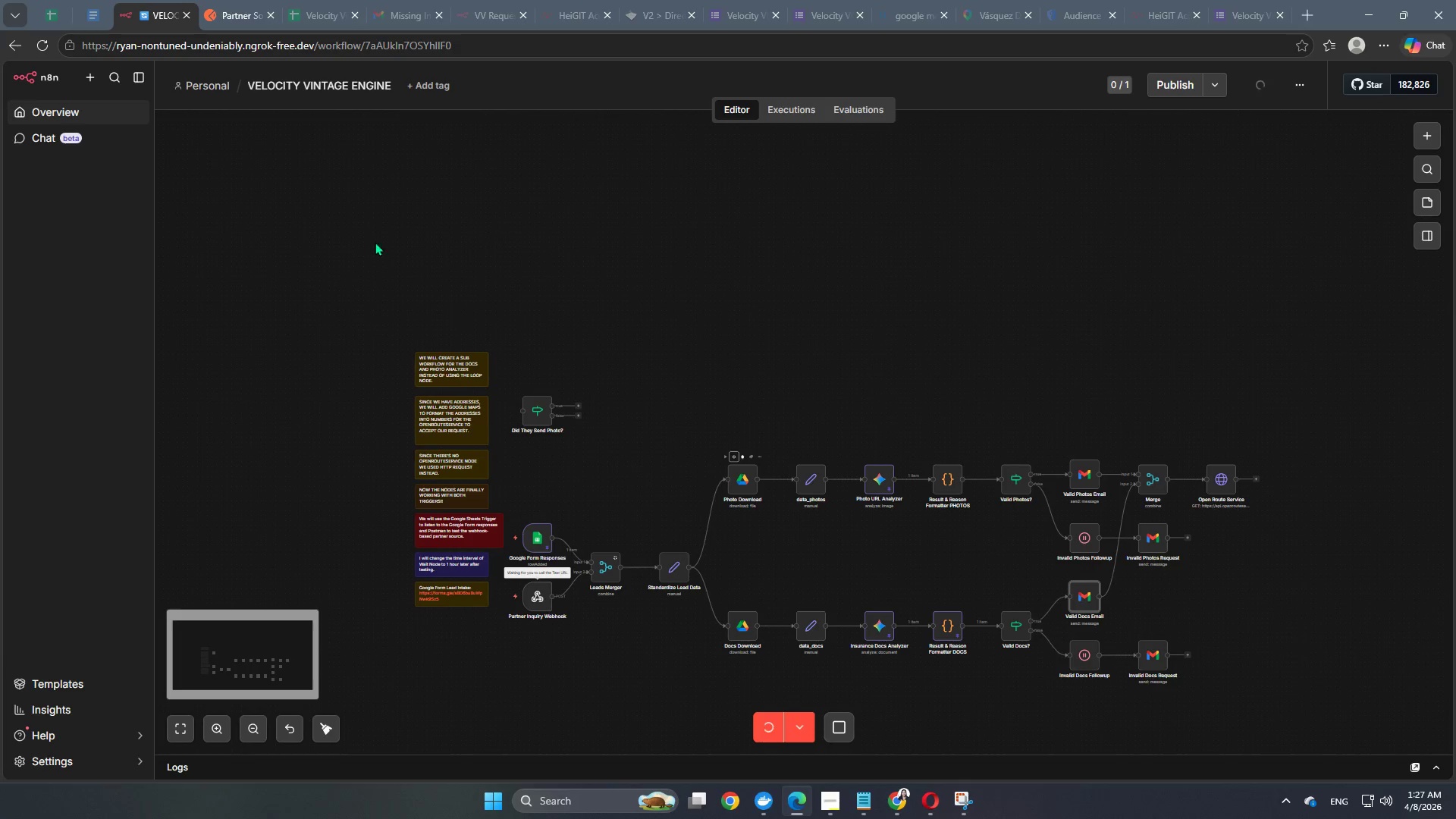 
scroll: coordinate [770, 520], scroll_direction: down, amount: 10.0
 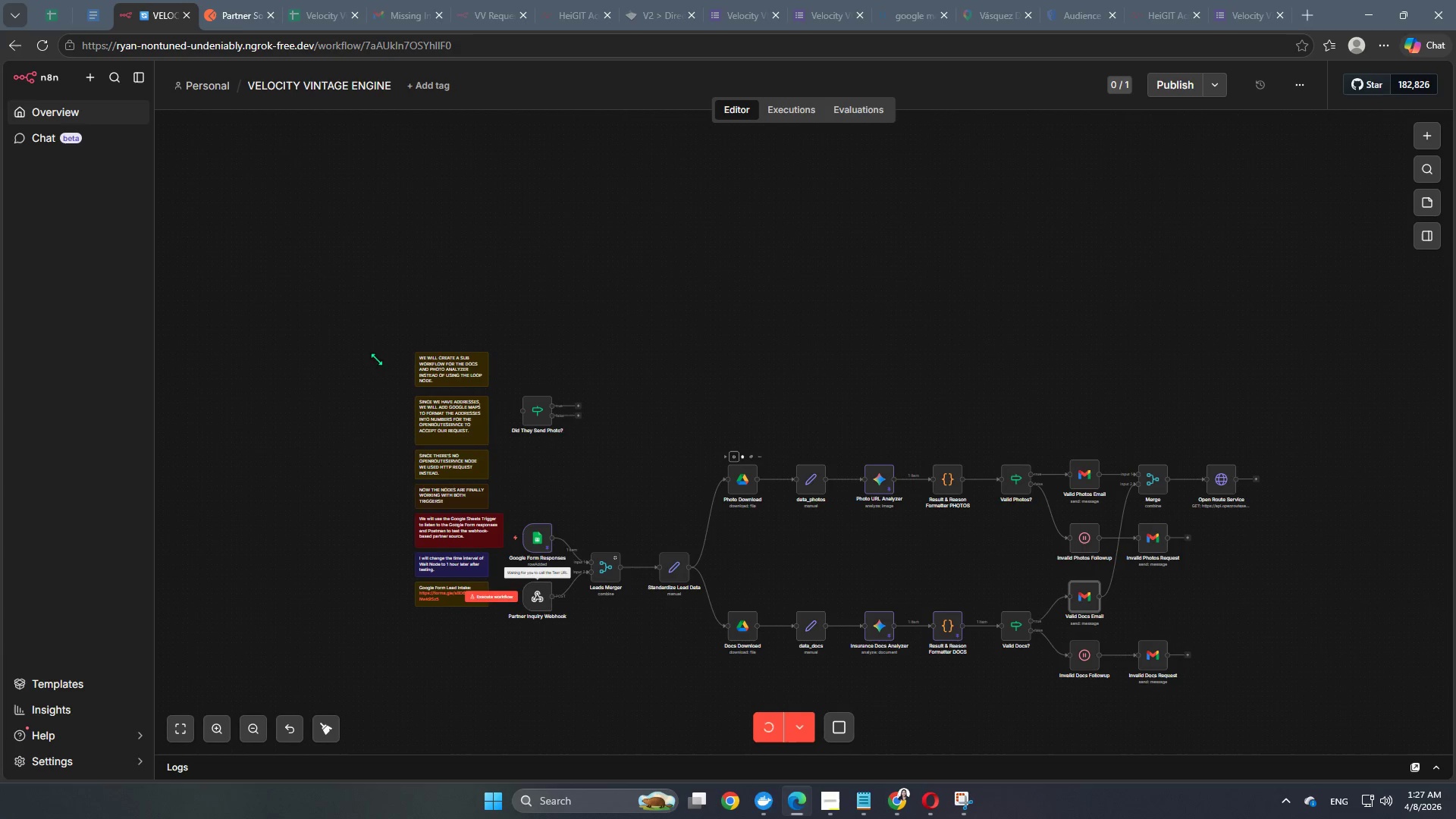 
left_click([234, 2])
 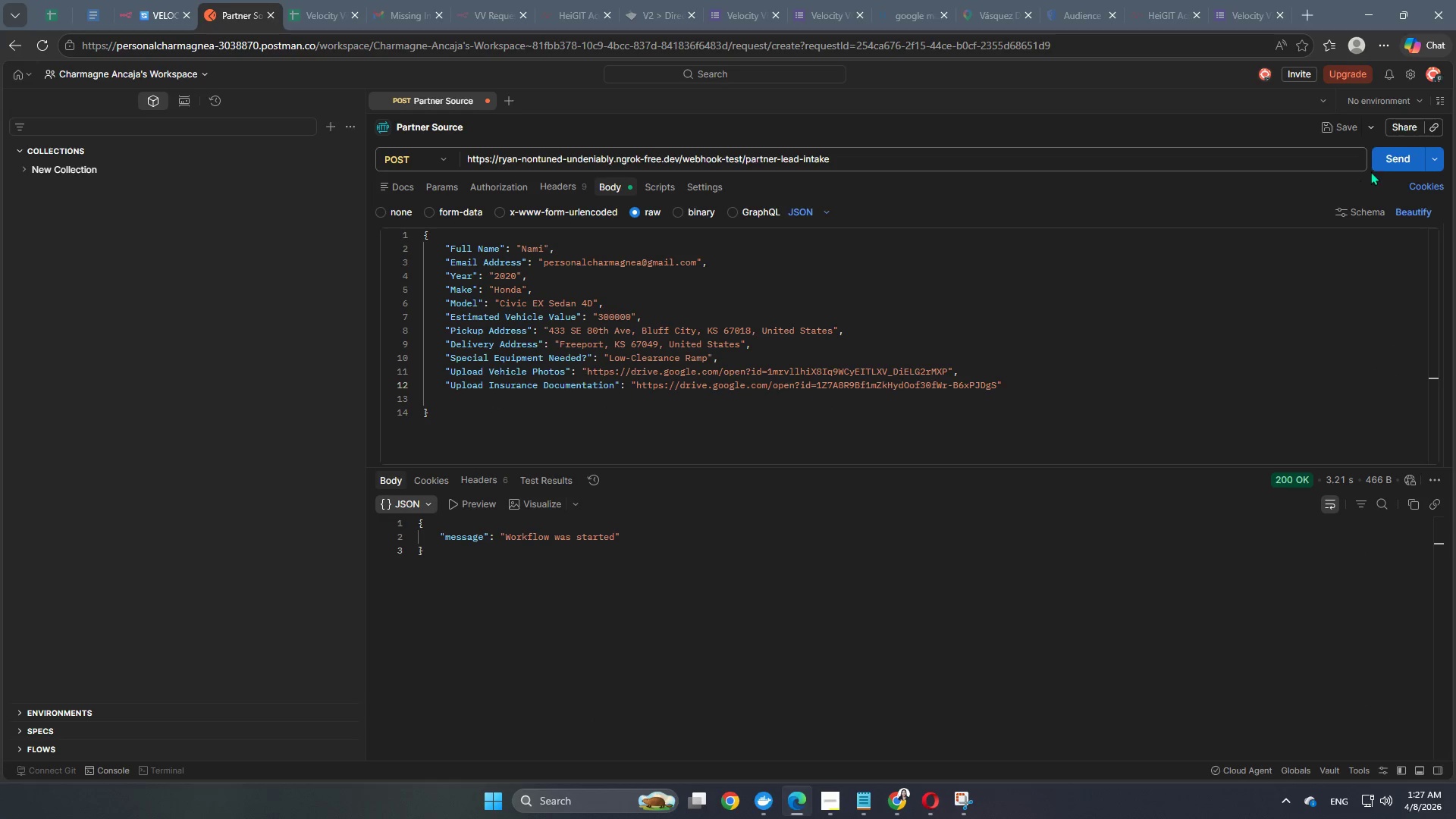 
left_click([1383, 161])
 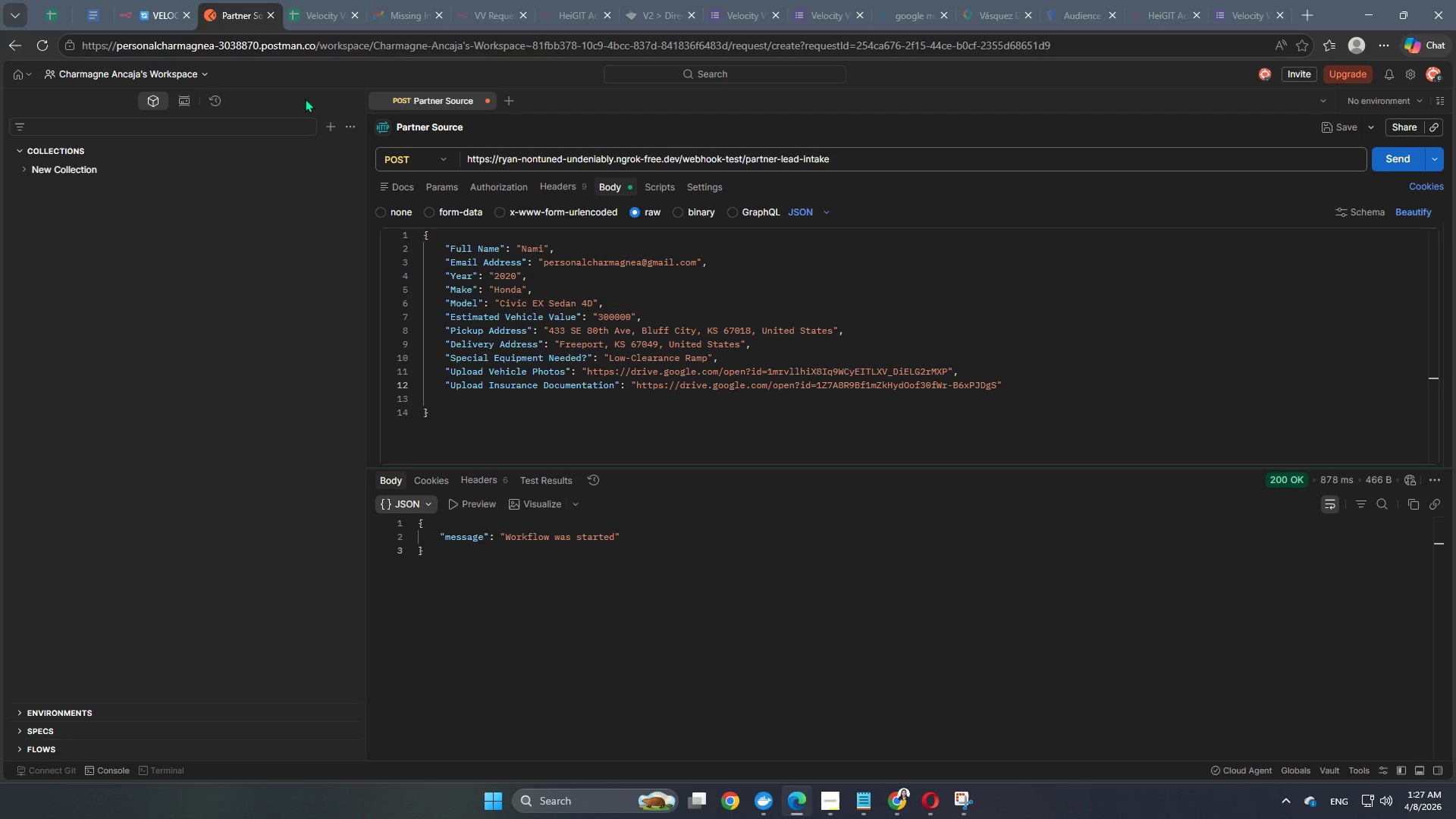 
left_click([165, 21])
 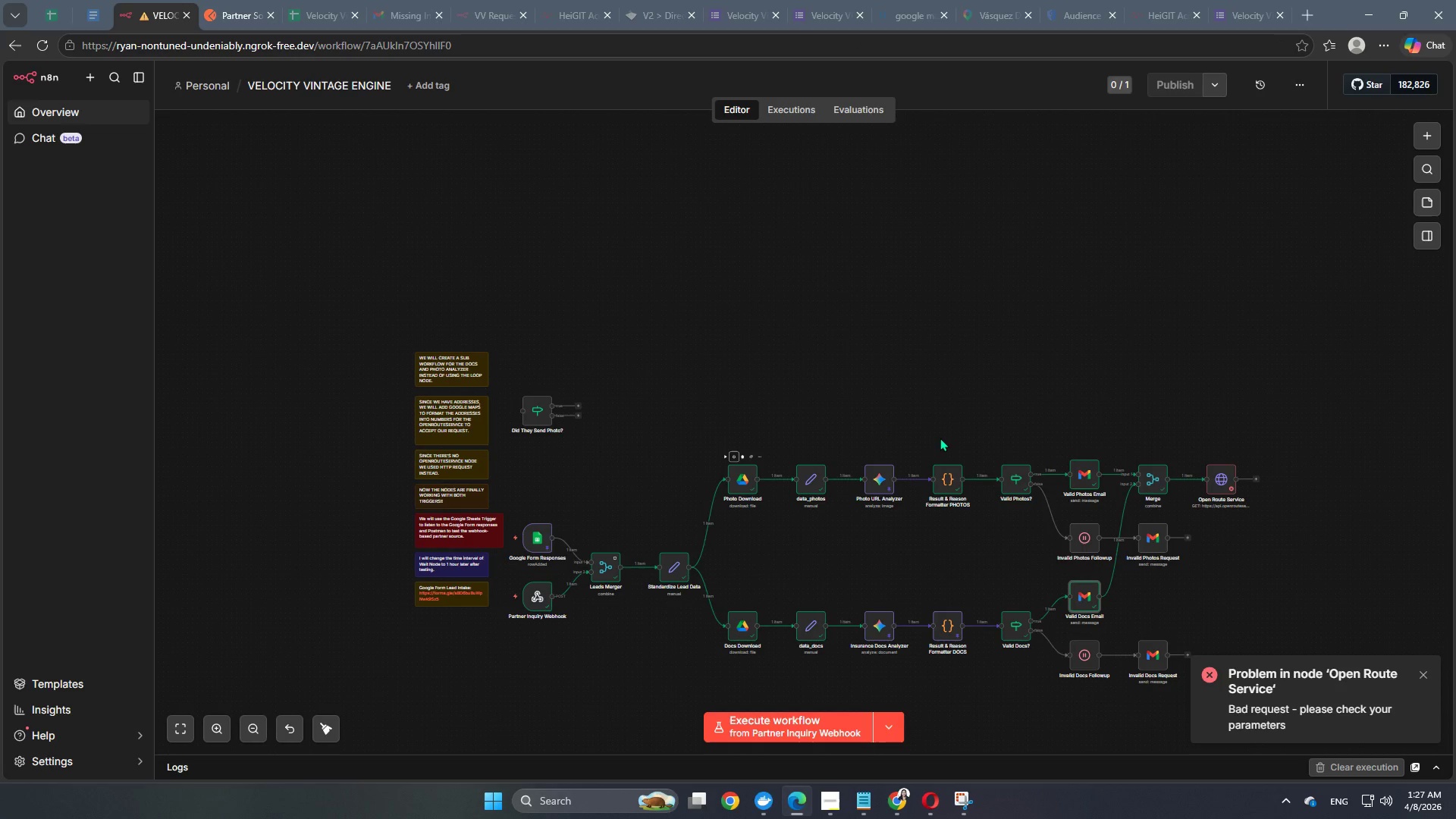 
wait(7.05)
 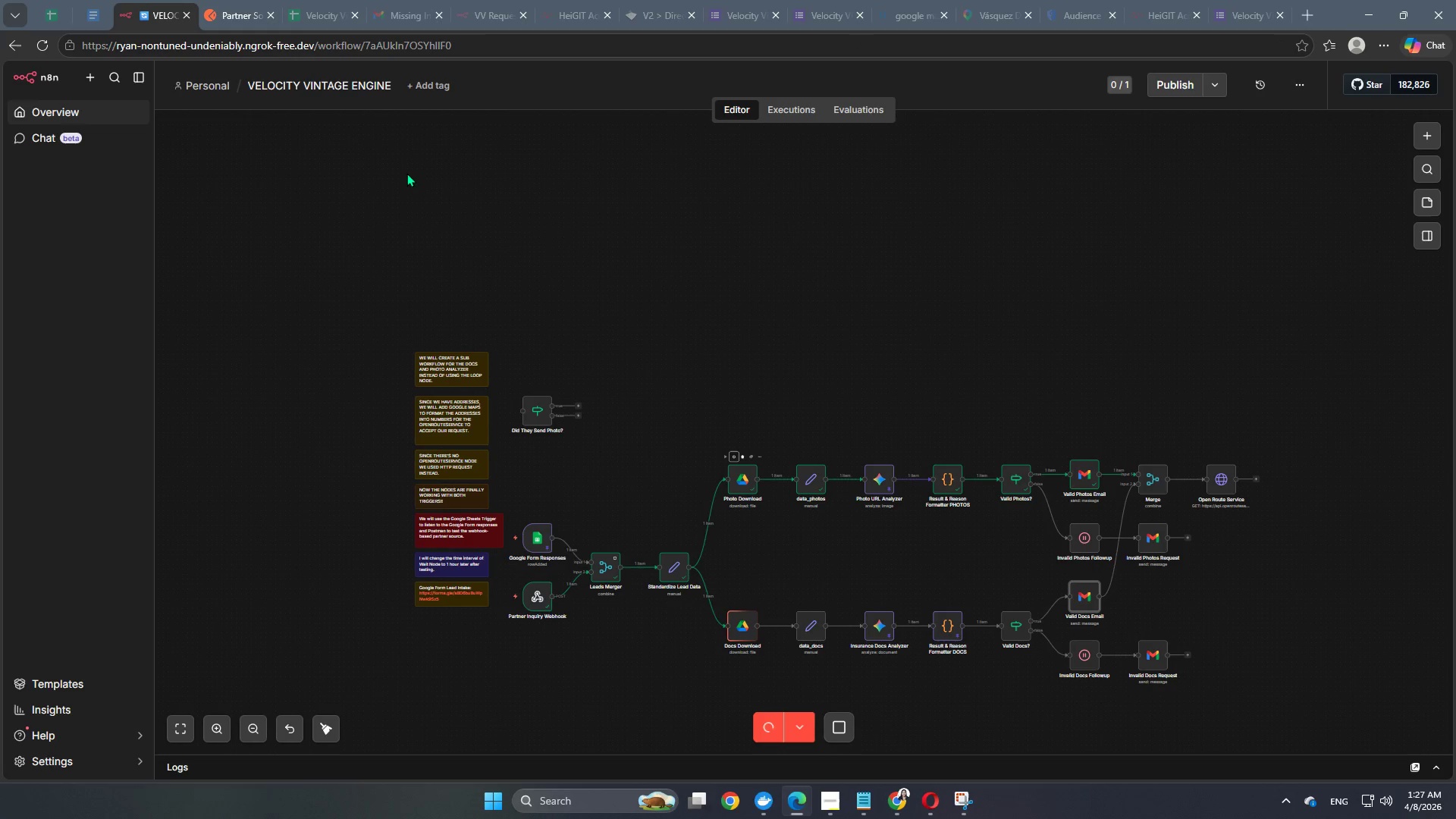 
double_click([1083, 601])
 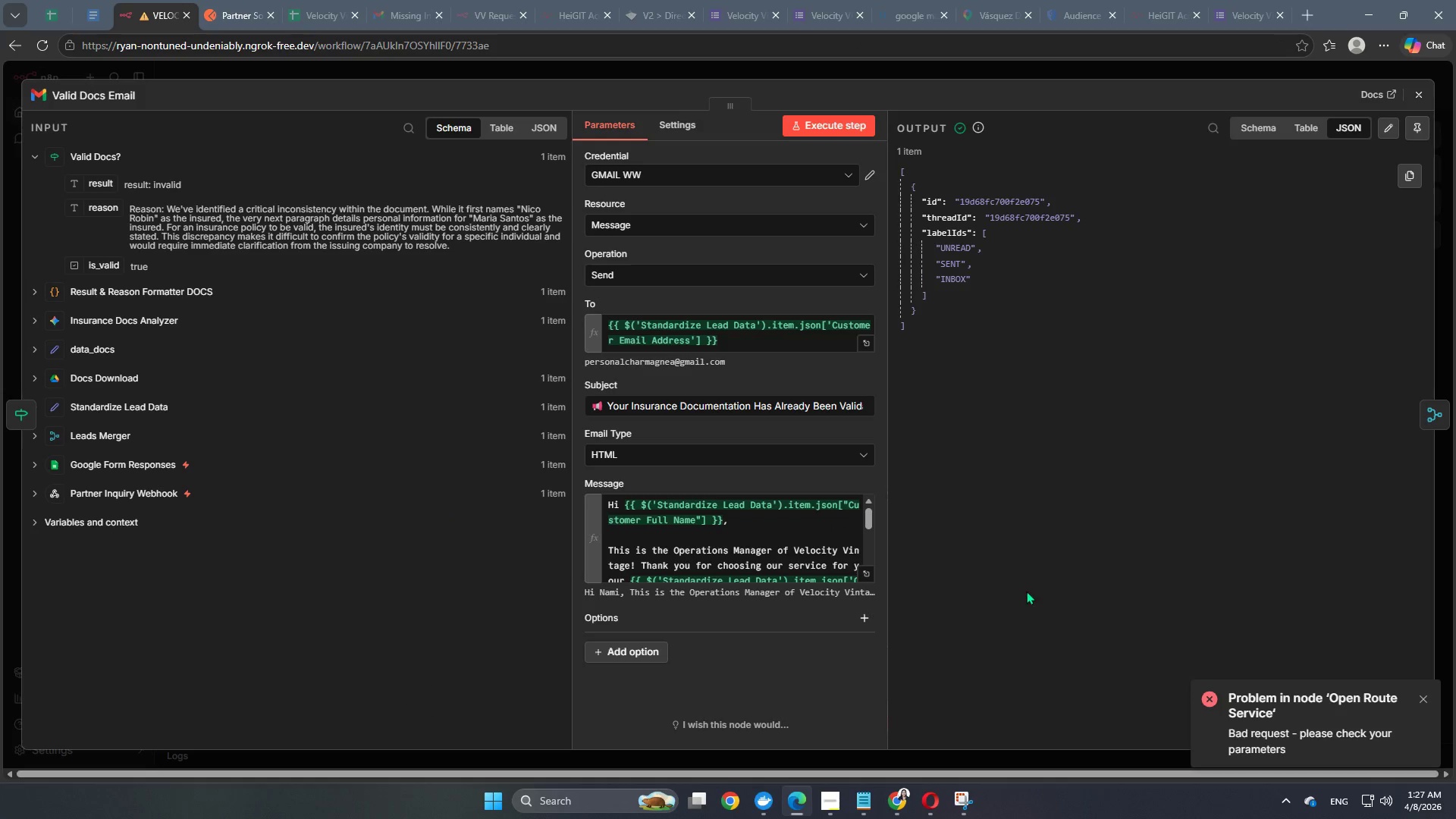 
scroll: coordinate [730, 580], scroll_direction: down, amount: 2.0
 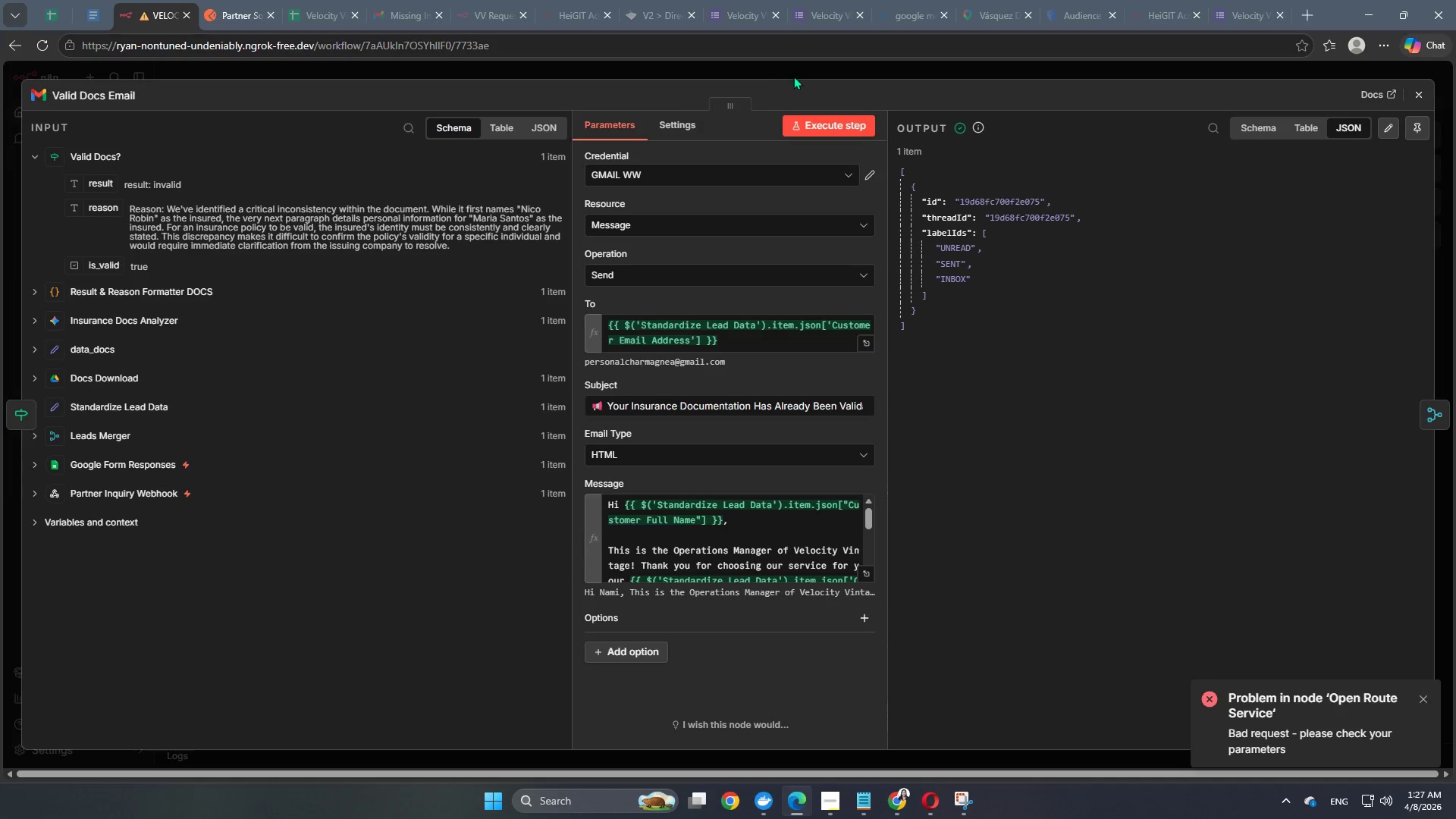 
left_click([793, 76])
 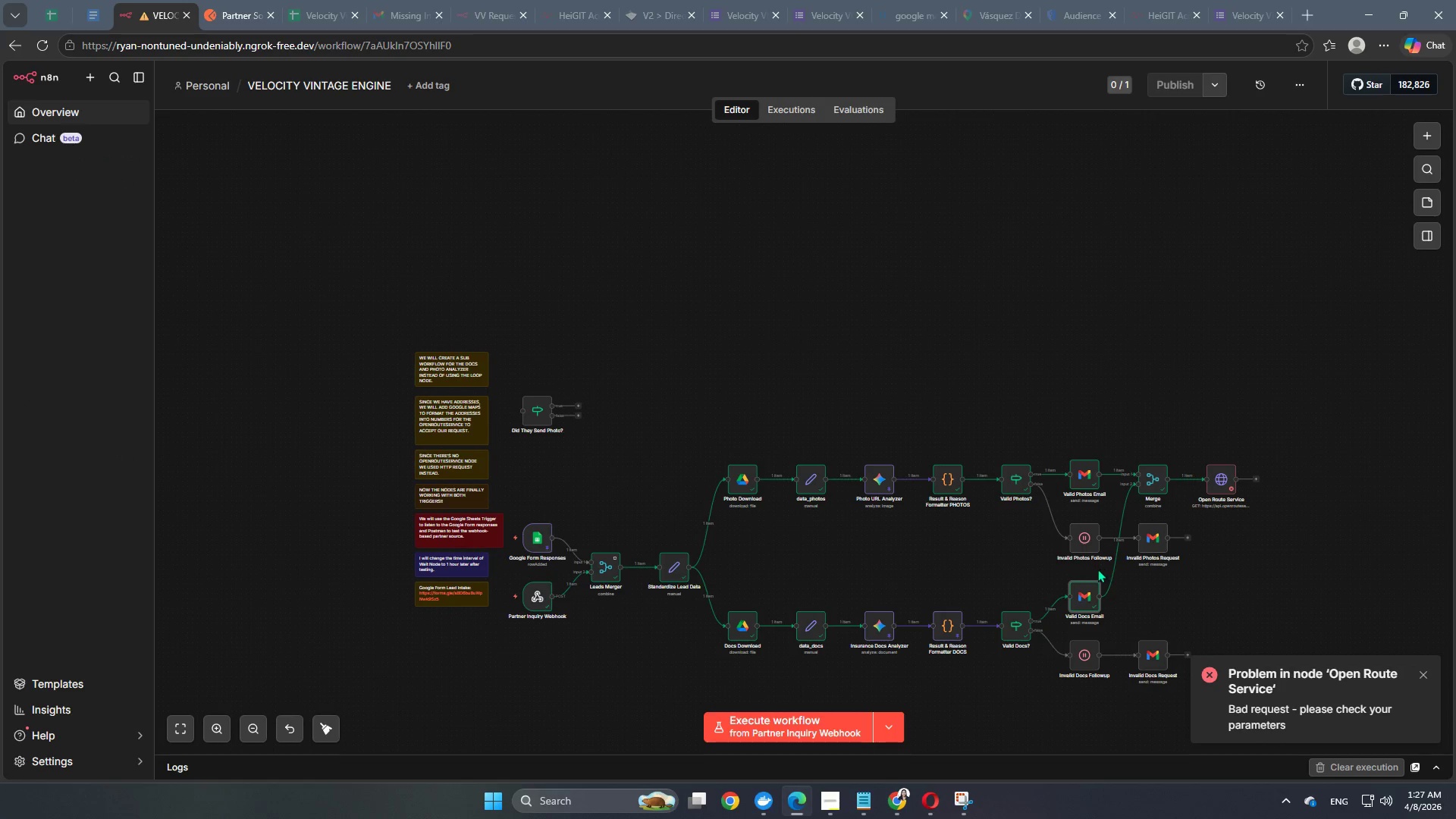 
double_click([1091, 594])
 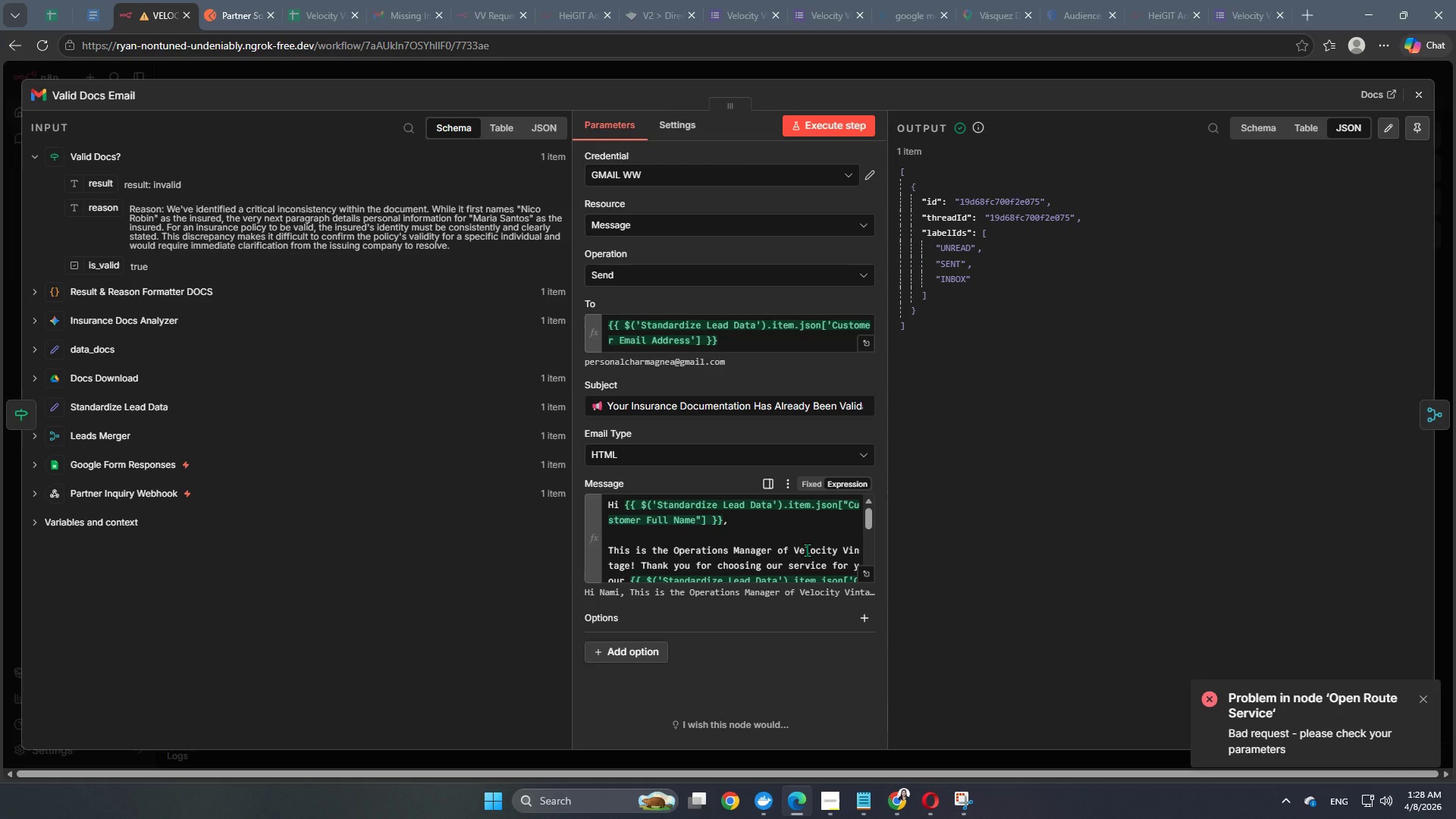 
scroll: coordinate [804, 529], scroll_direction: down, amount: 2.0
 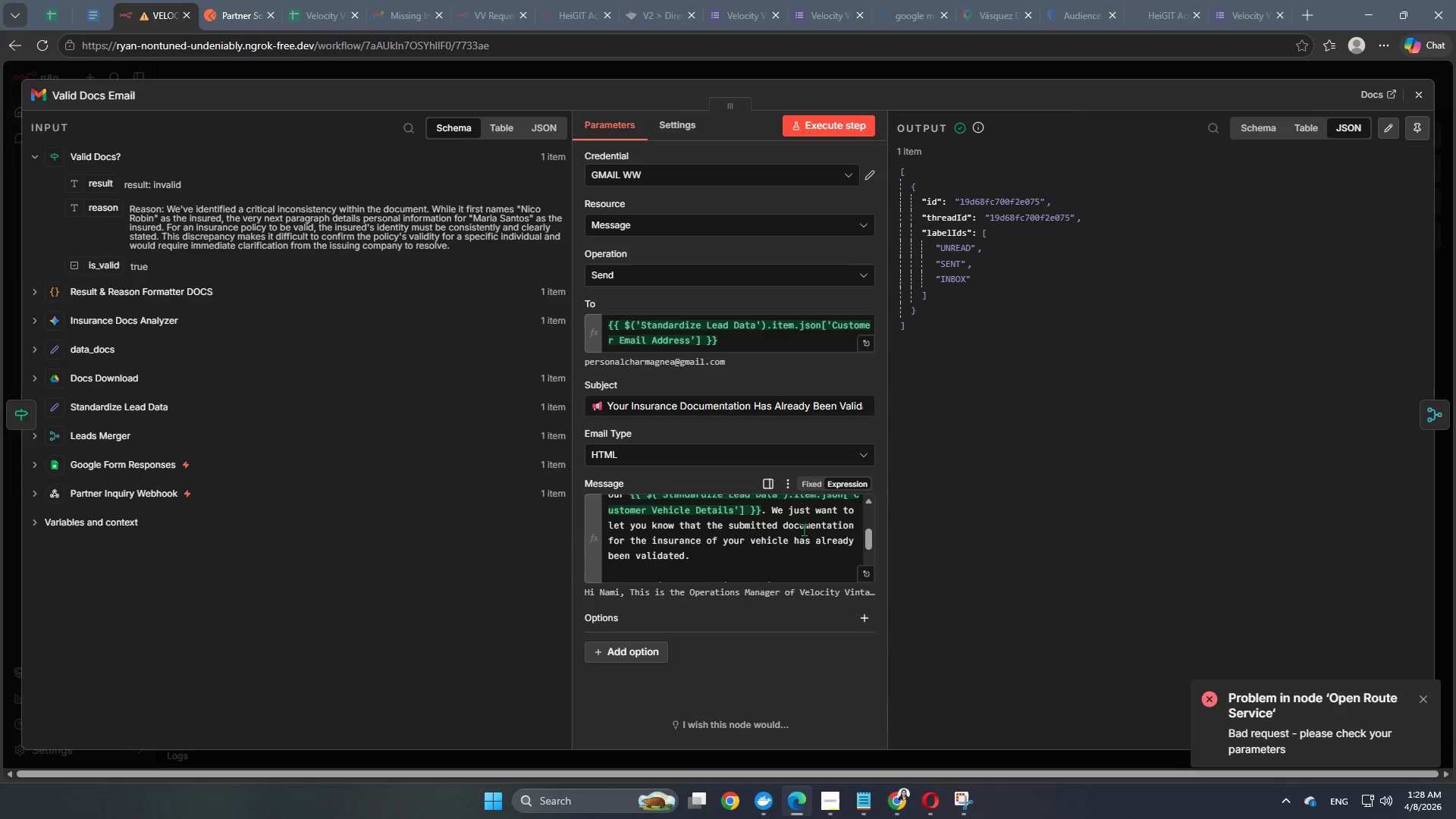 
scroll: coordinate [804, 529], scroll_direction: up, amount: 2.0
 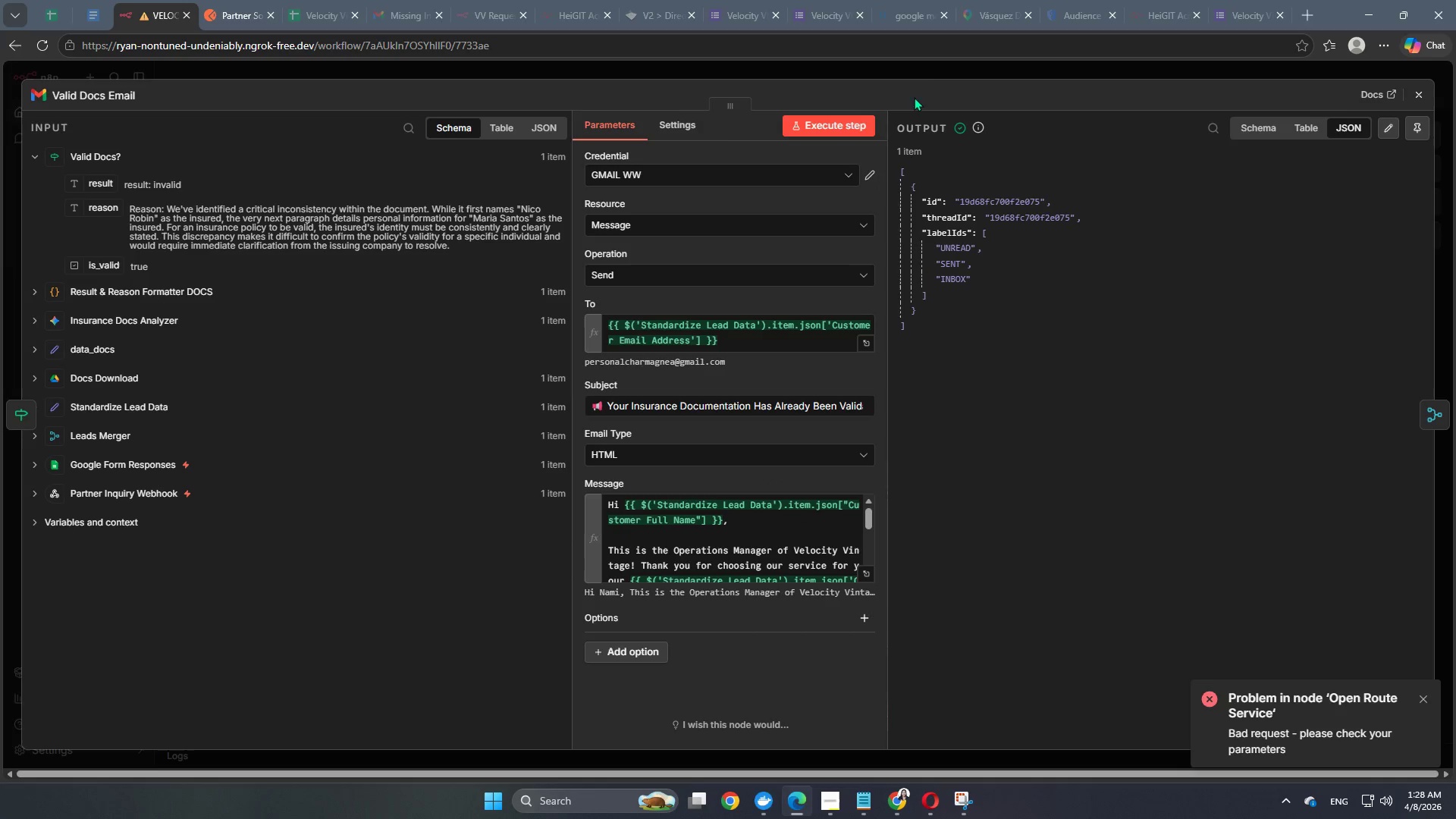 
left_click([934, 74])
 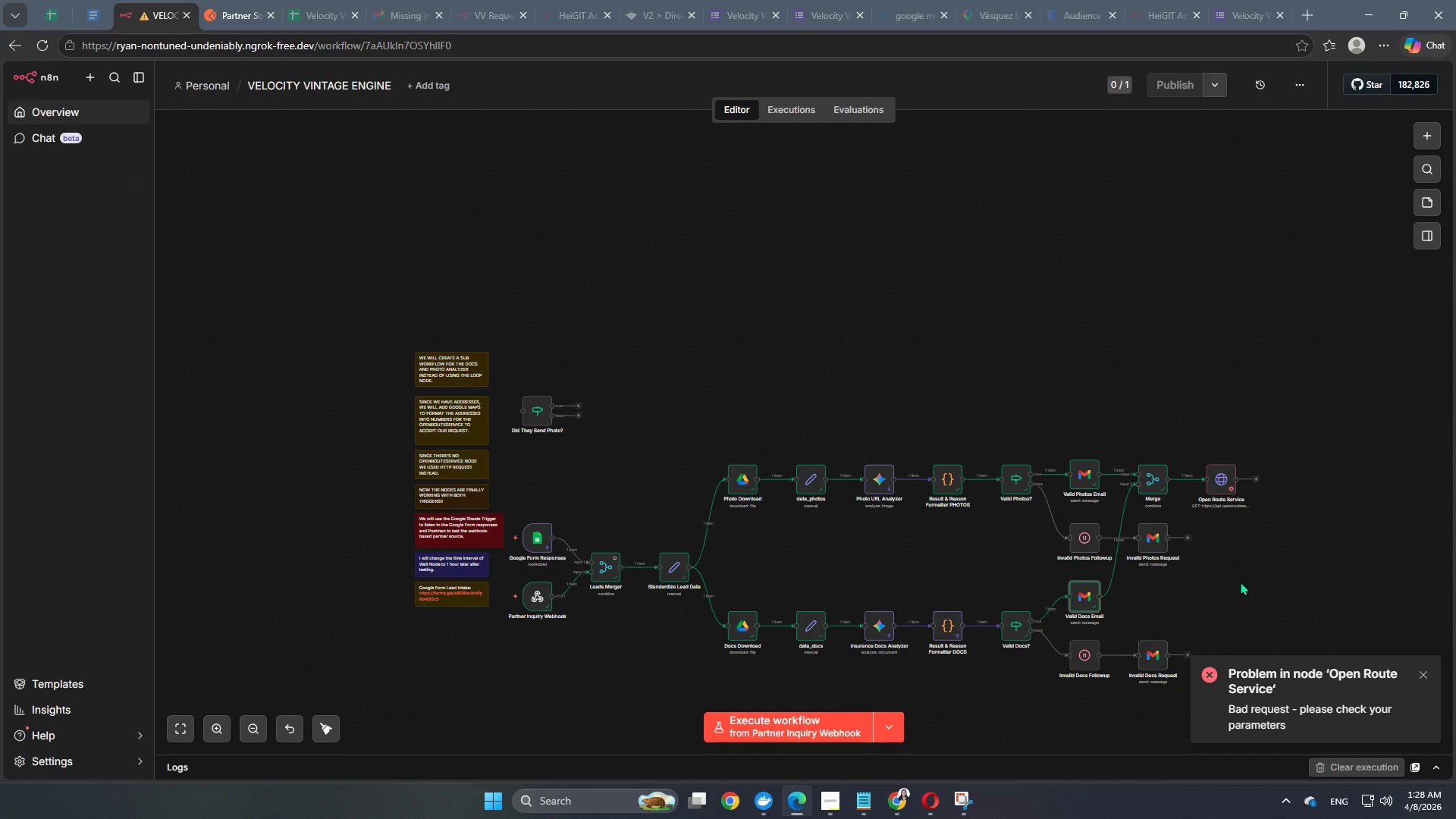 
hold_key(key=Space, duration=1.5)
 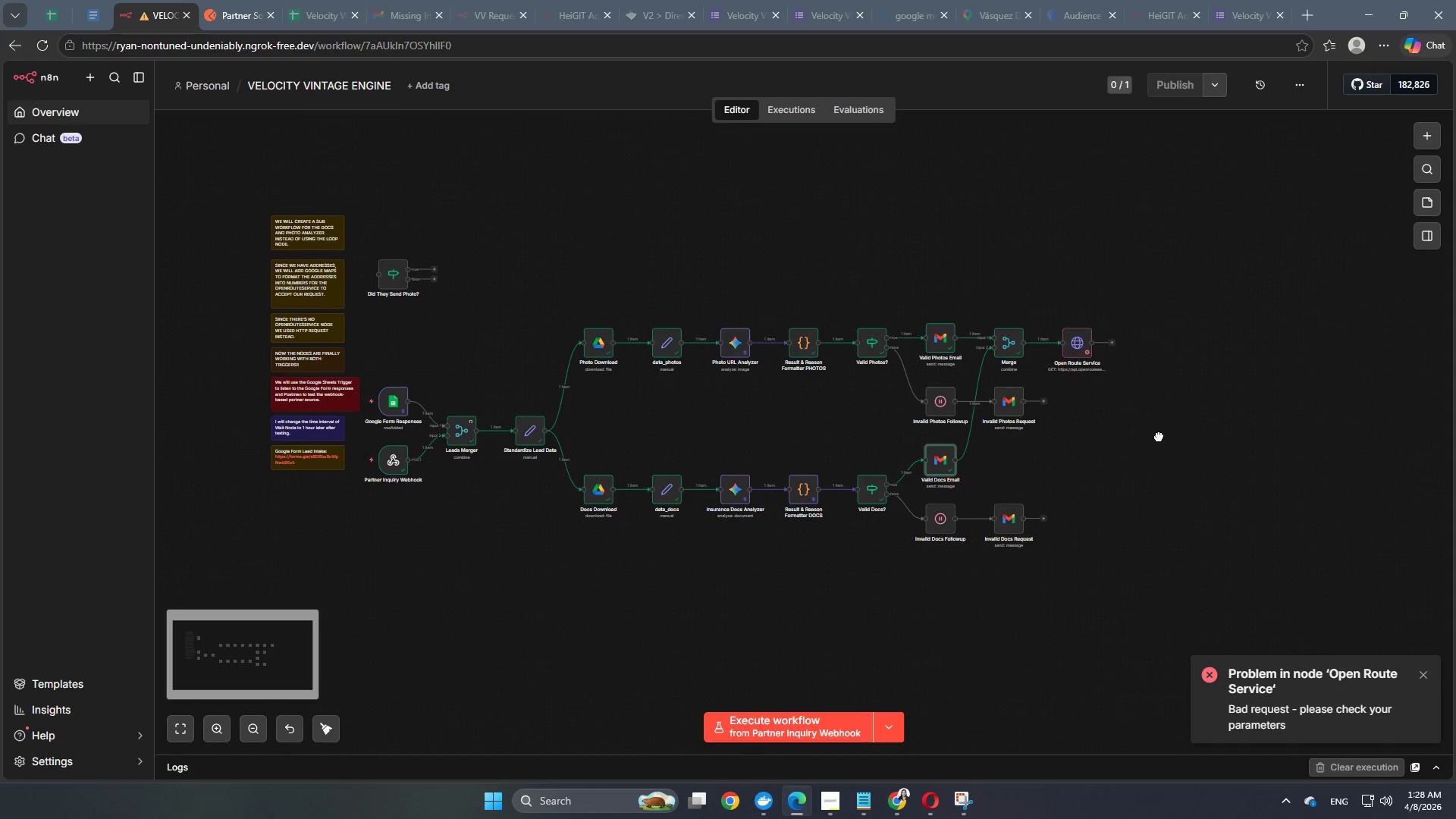 
left_click_drag(start_coordinate=[1307, 573], to_coordinate=[1159, 436])
 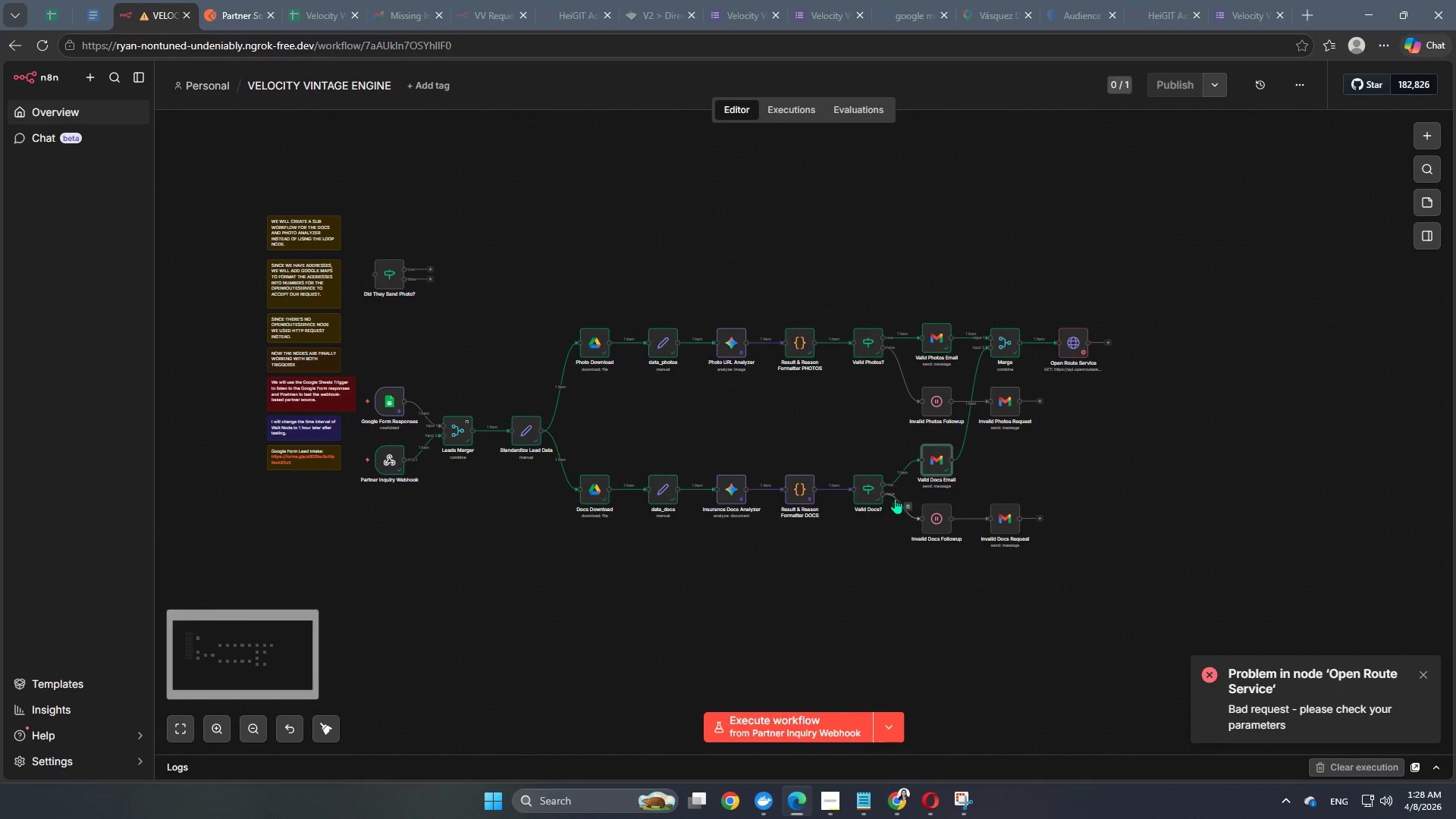 
hold_key(key=Space, duration=0.86)
 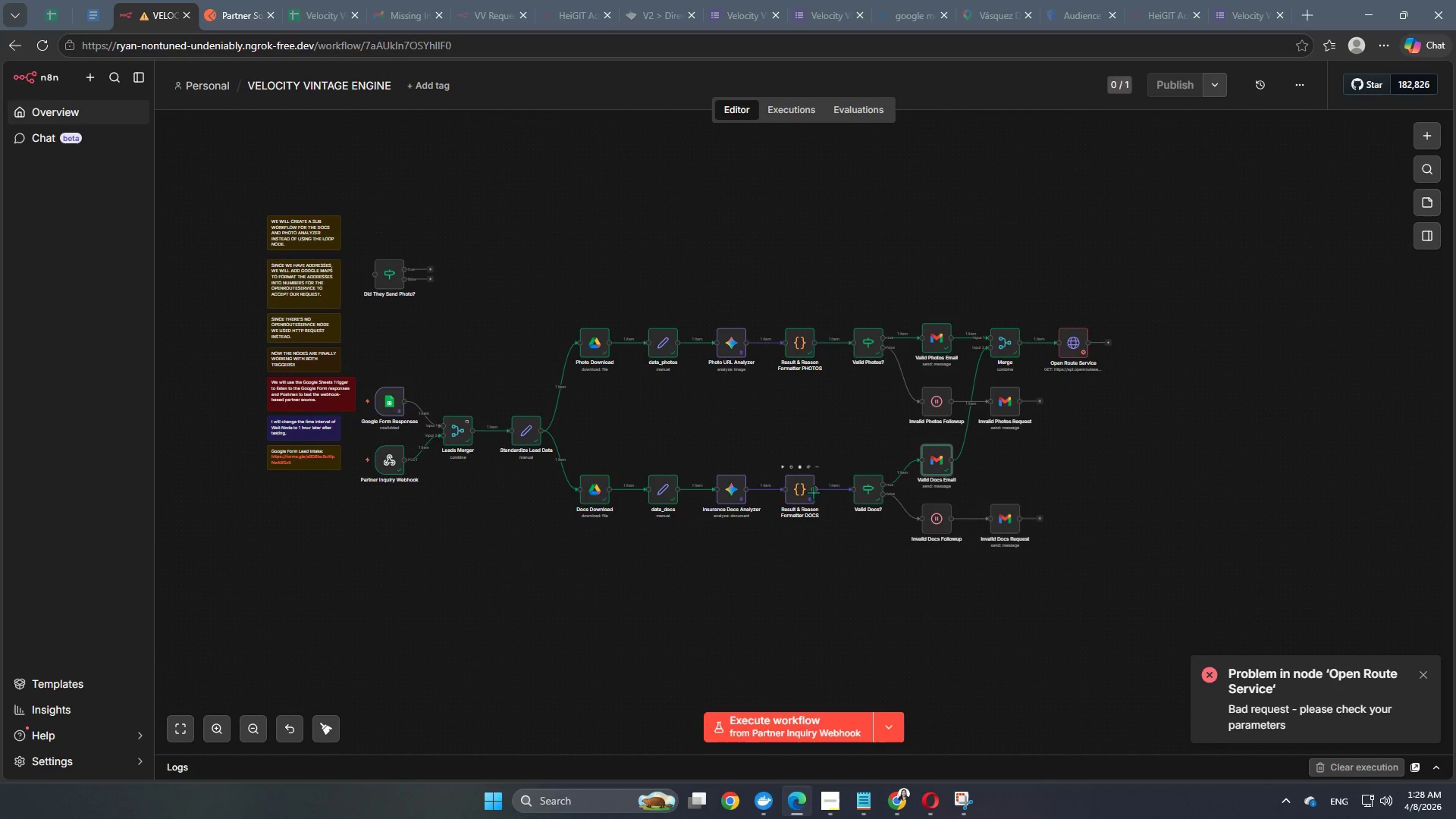 
double_click([943, 517])
 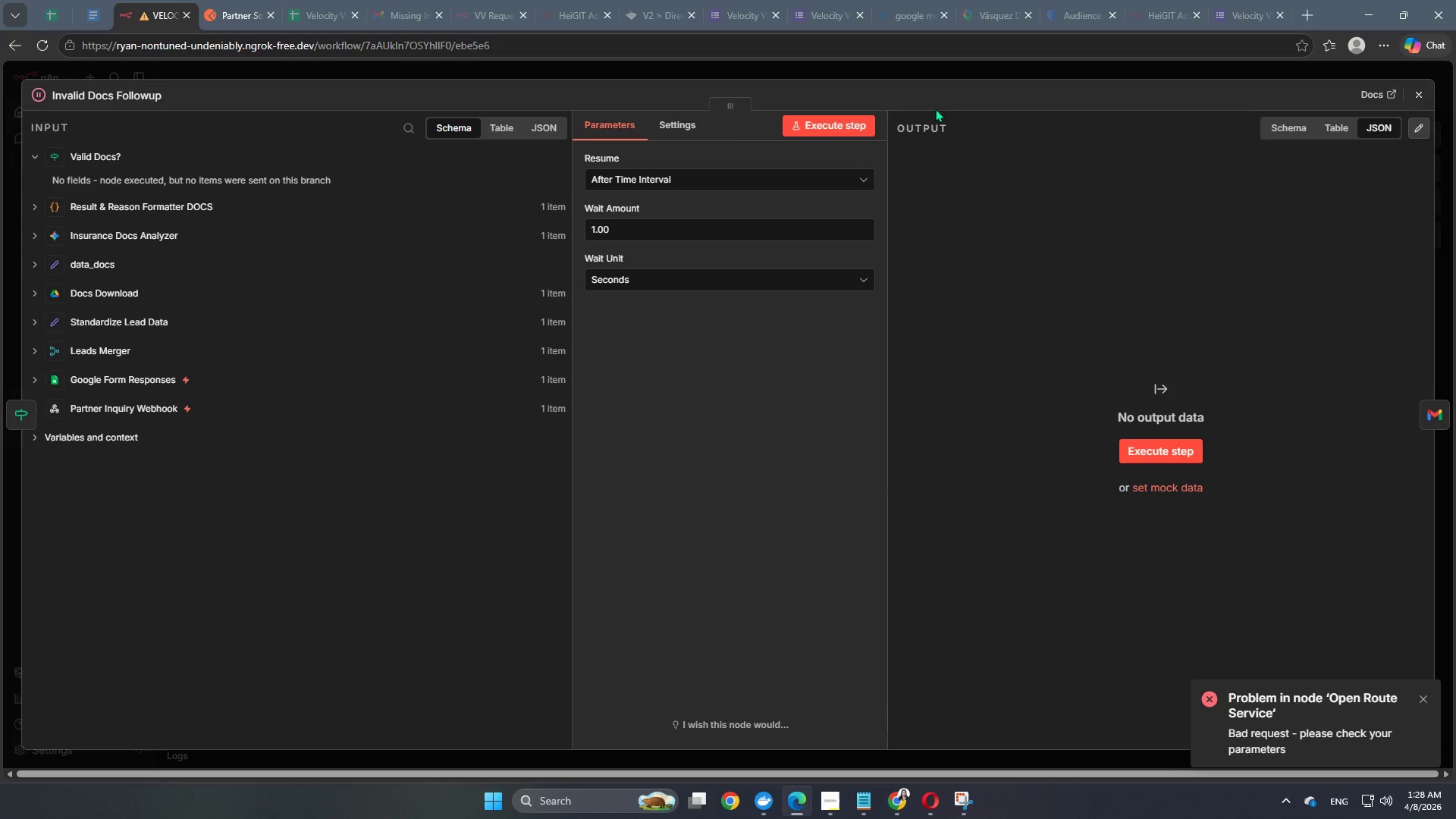 
left_click([964, 80])
 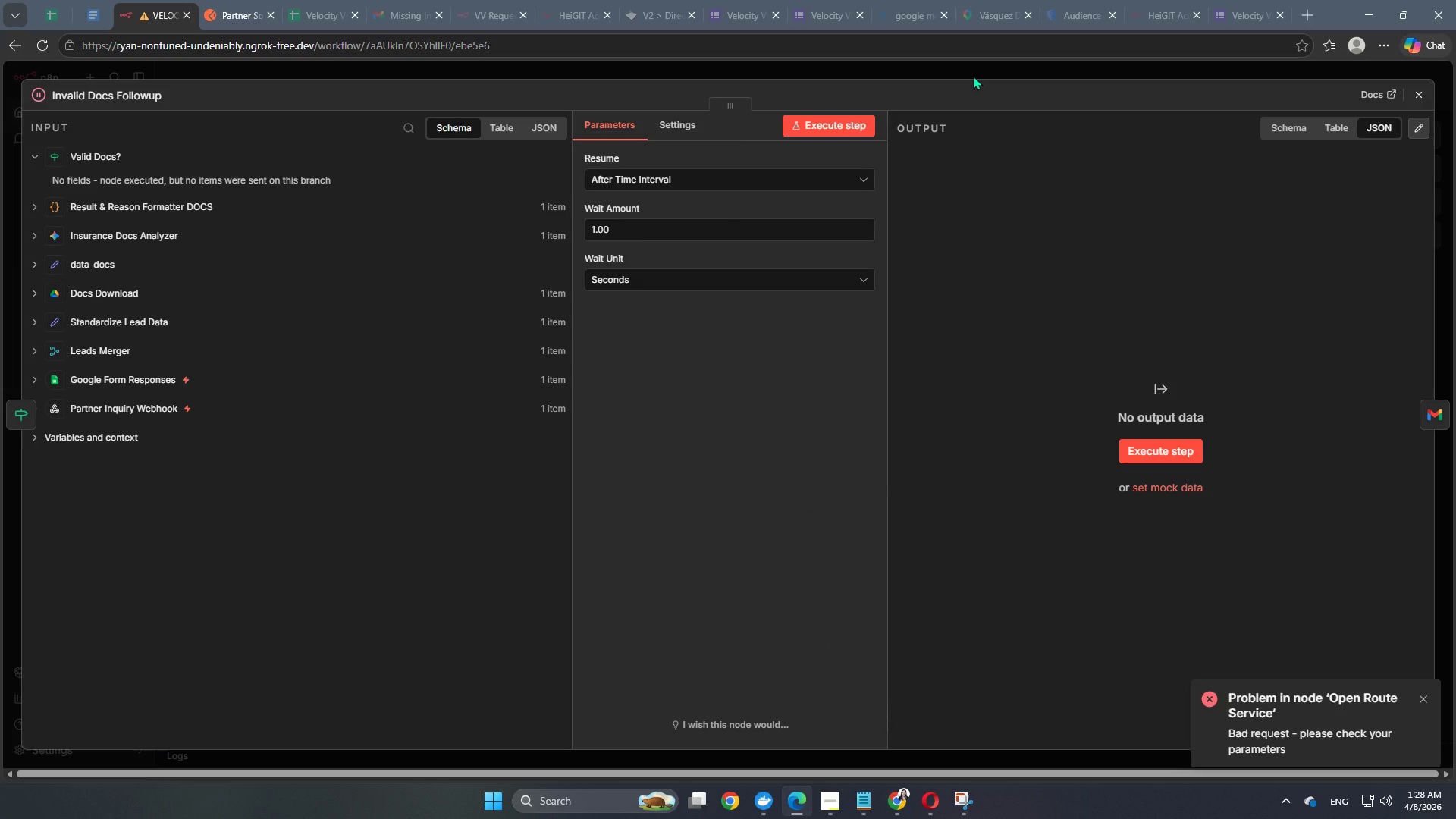 
left_click([973, 76])
 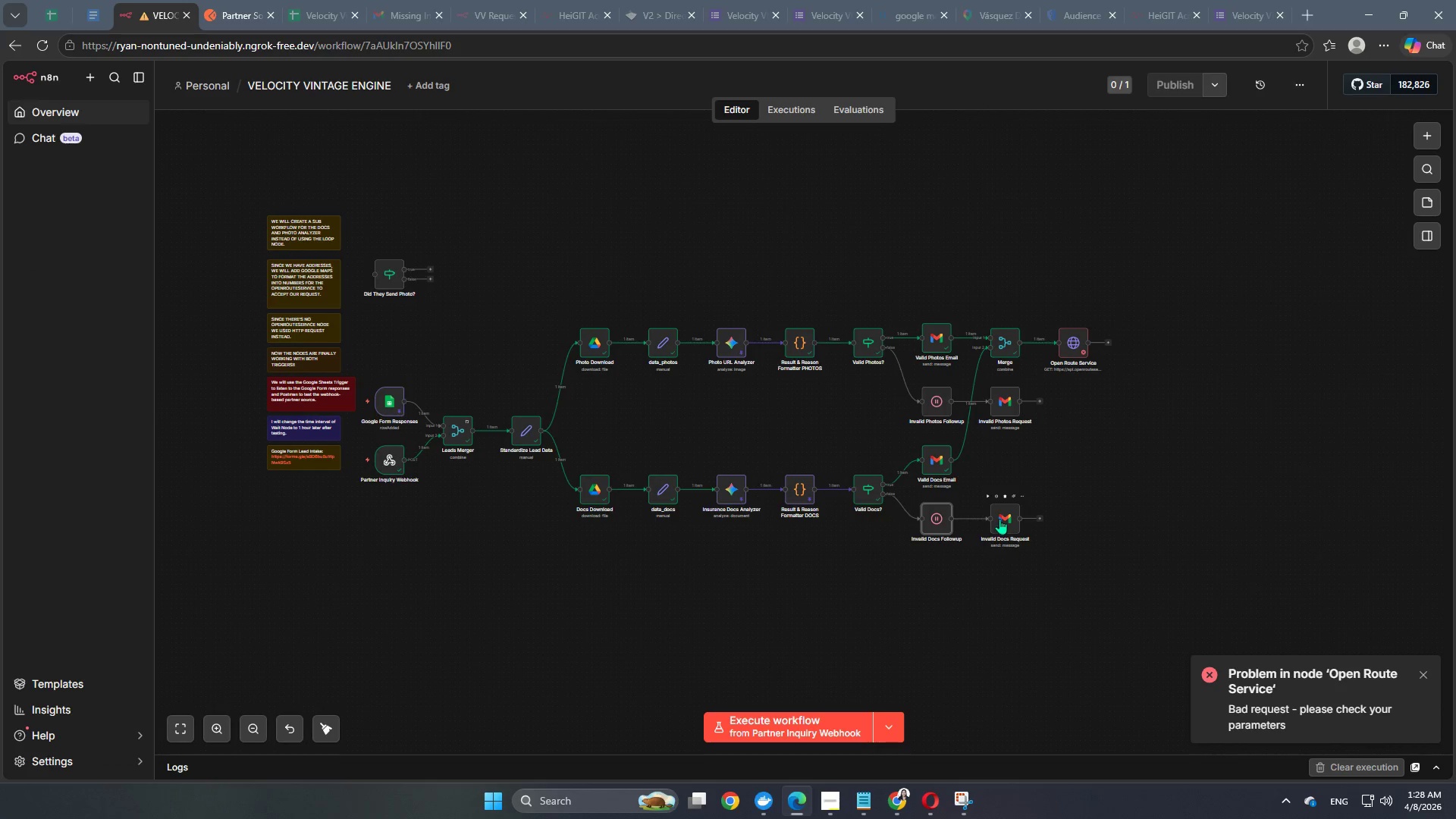 
double_click([999, 518])
 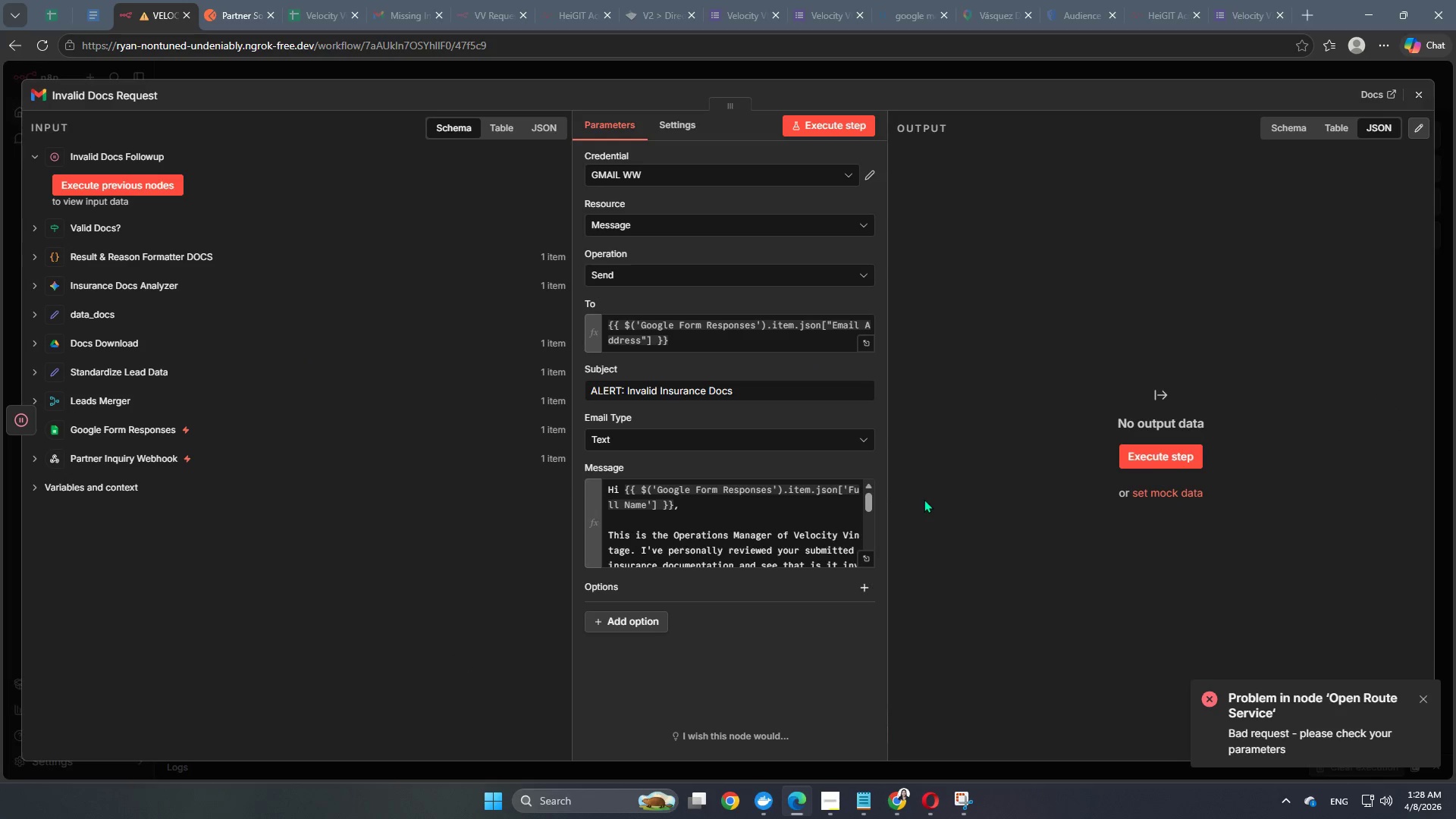 
scroll: coordinate [714, 526], scroll_direction: none, amount: 0.0
 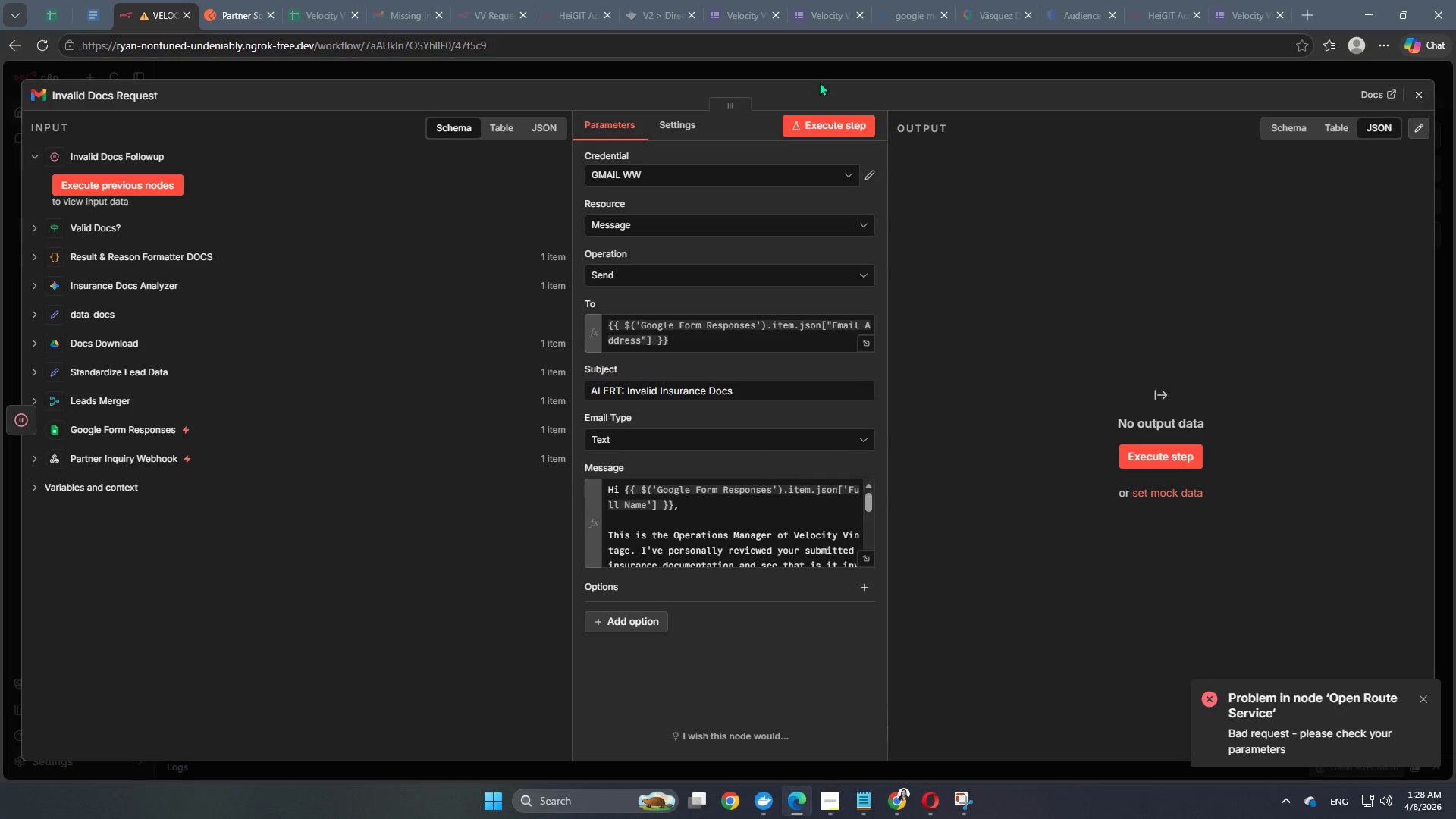 
left_click([821, 80])
 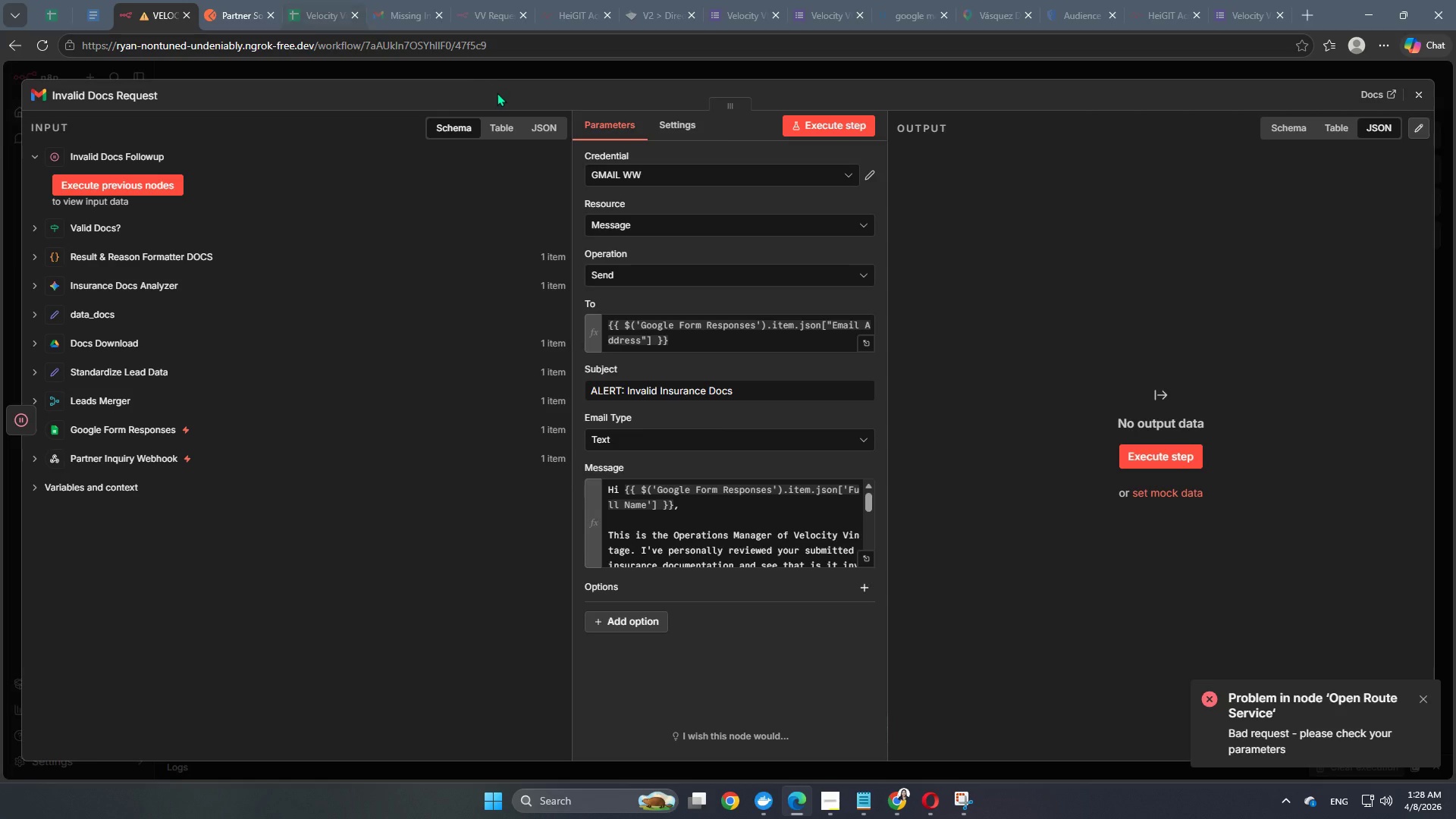 
left_click([519, 74])
 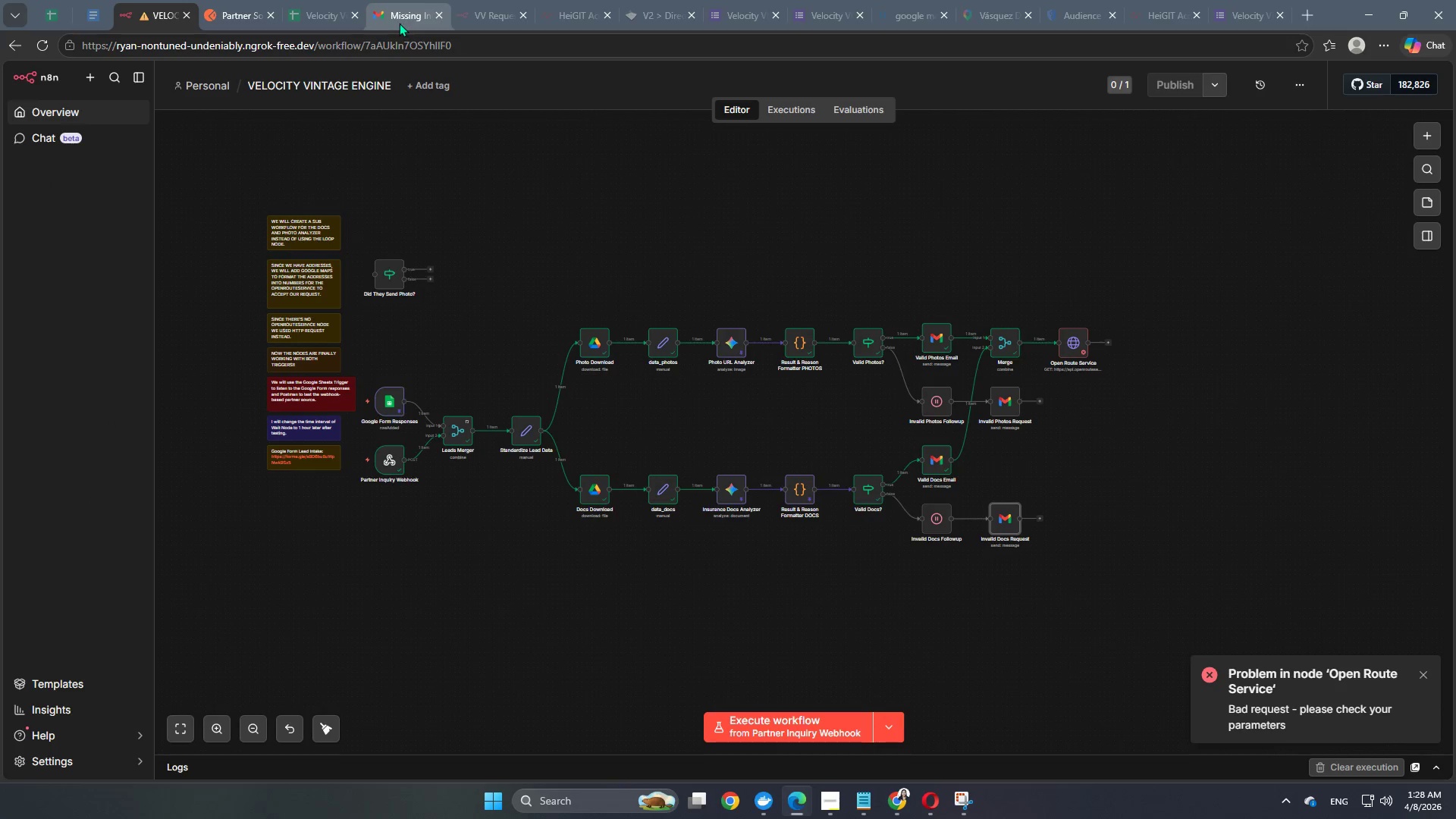 
left_click([397, 21])
 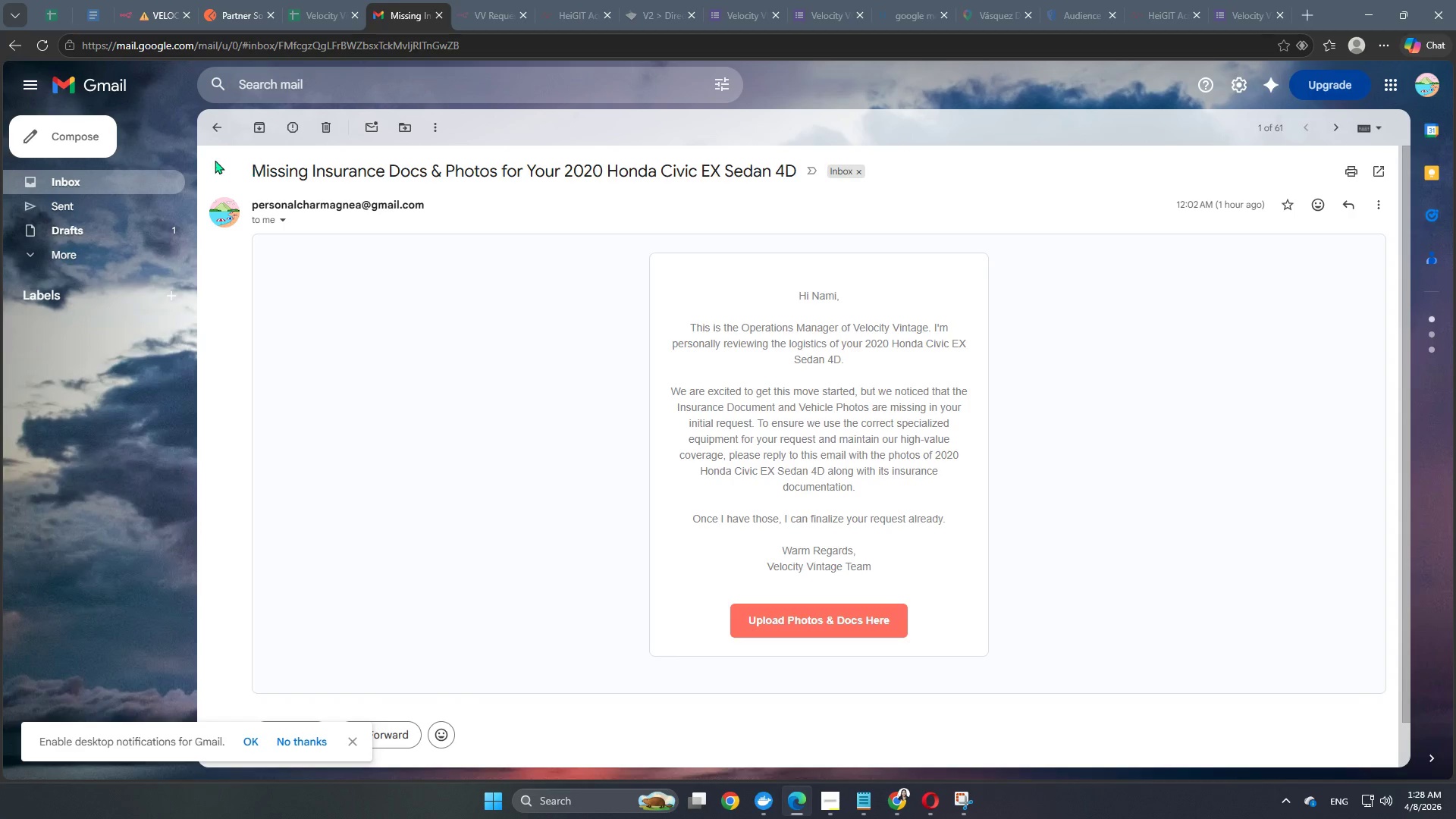 
left_click([124, 177])
 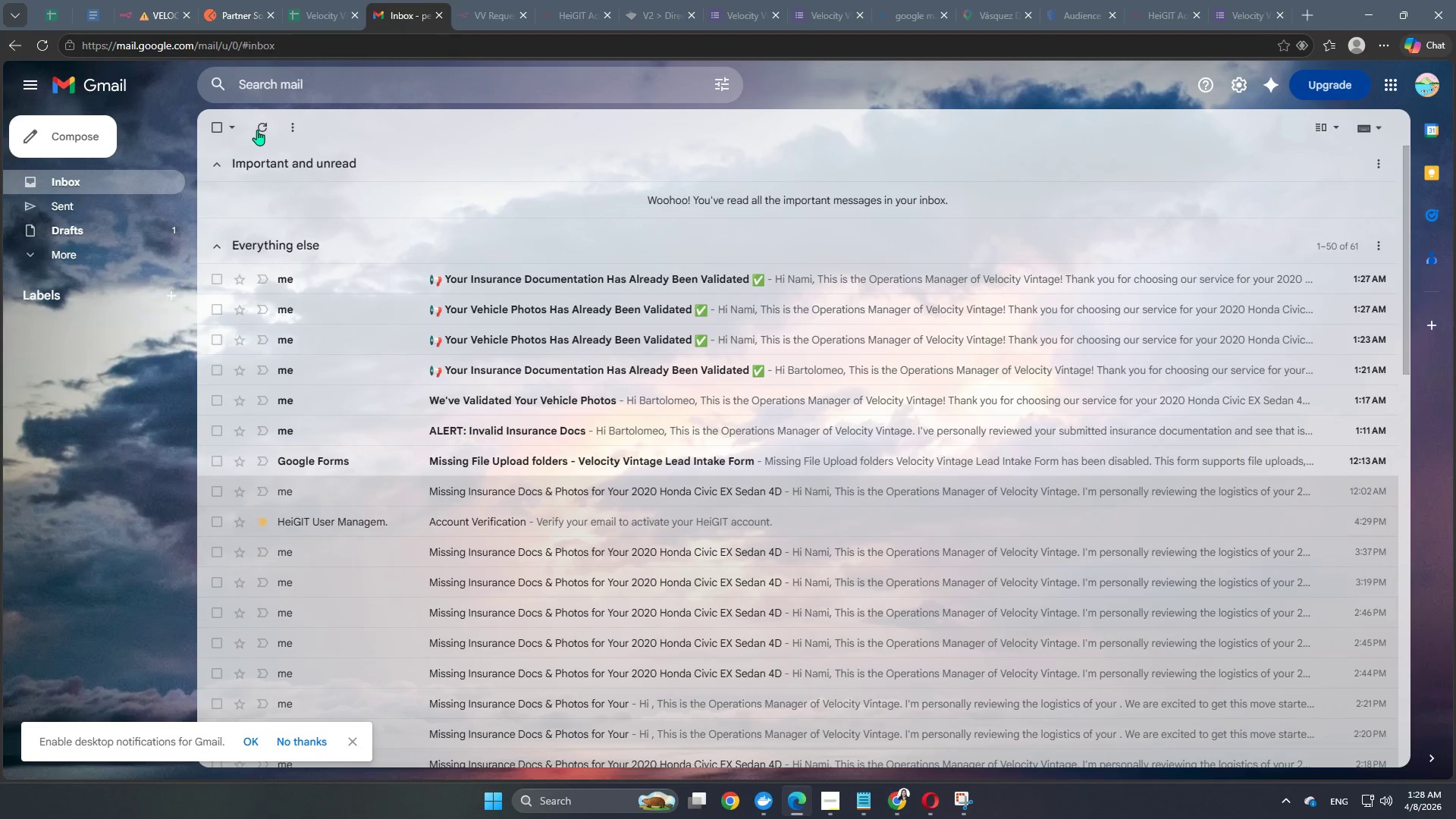 
left_click([264, 126])
 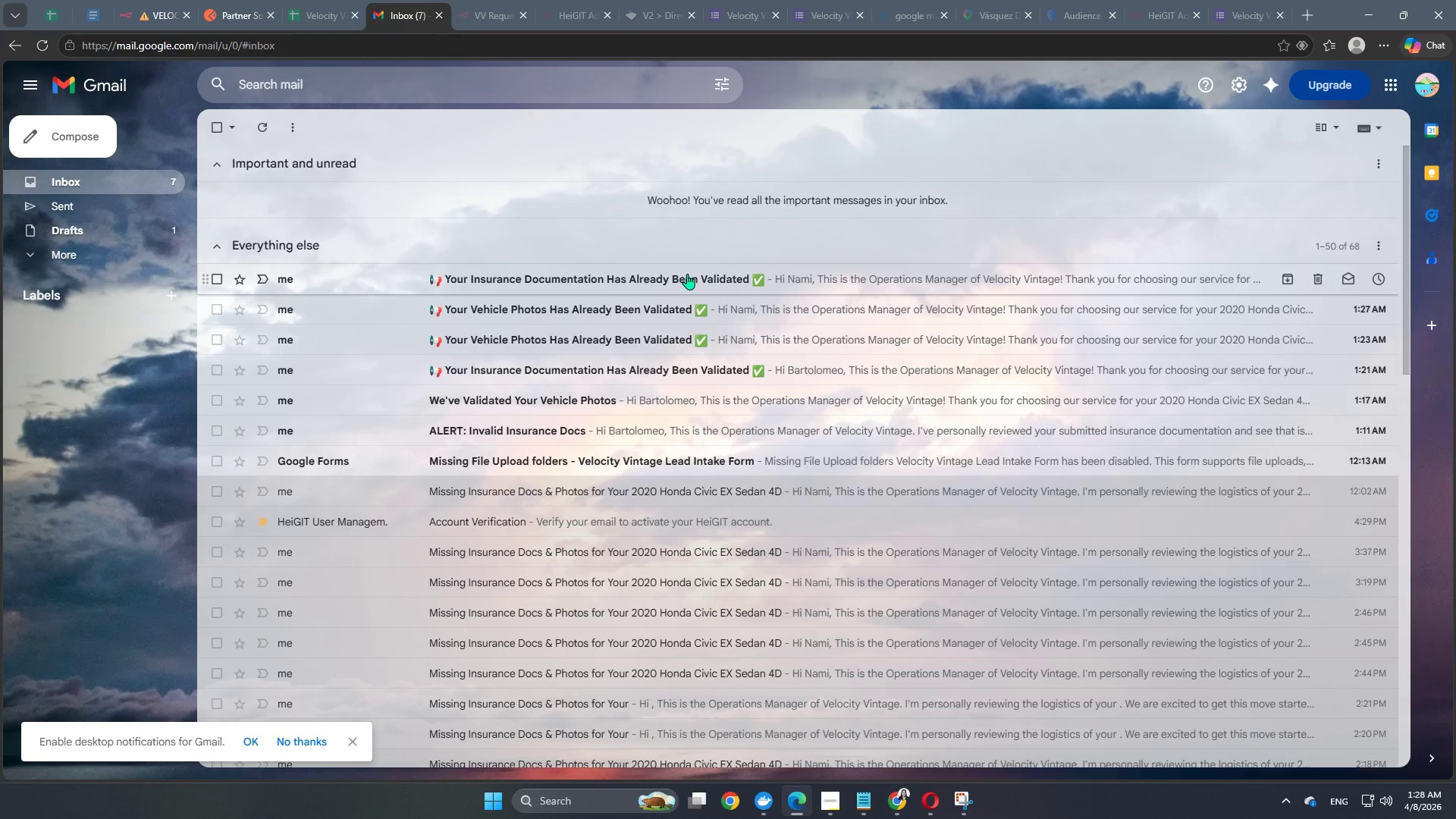 
left_click([687, 274])
 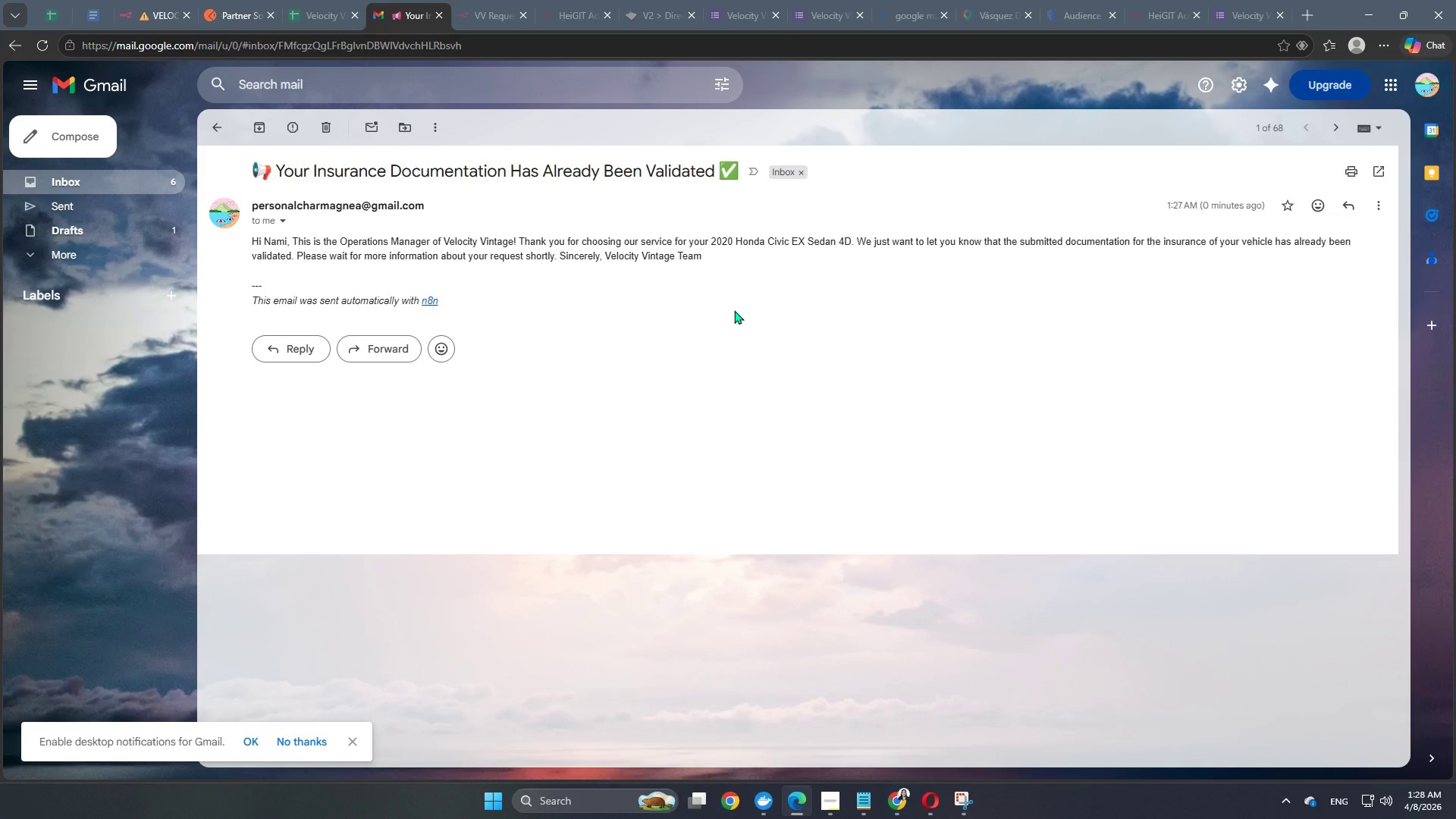 
left_click([154, 178])
 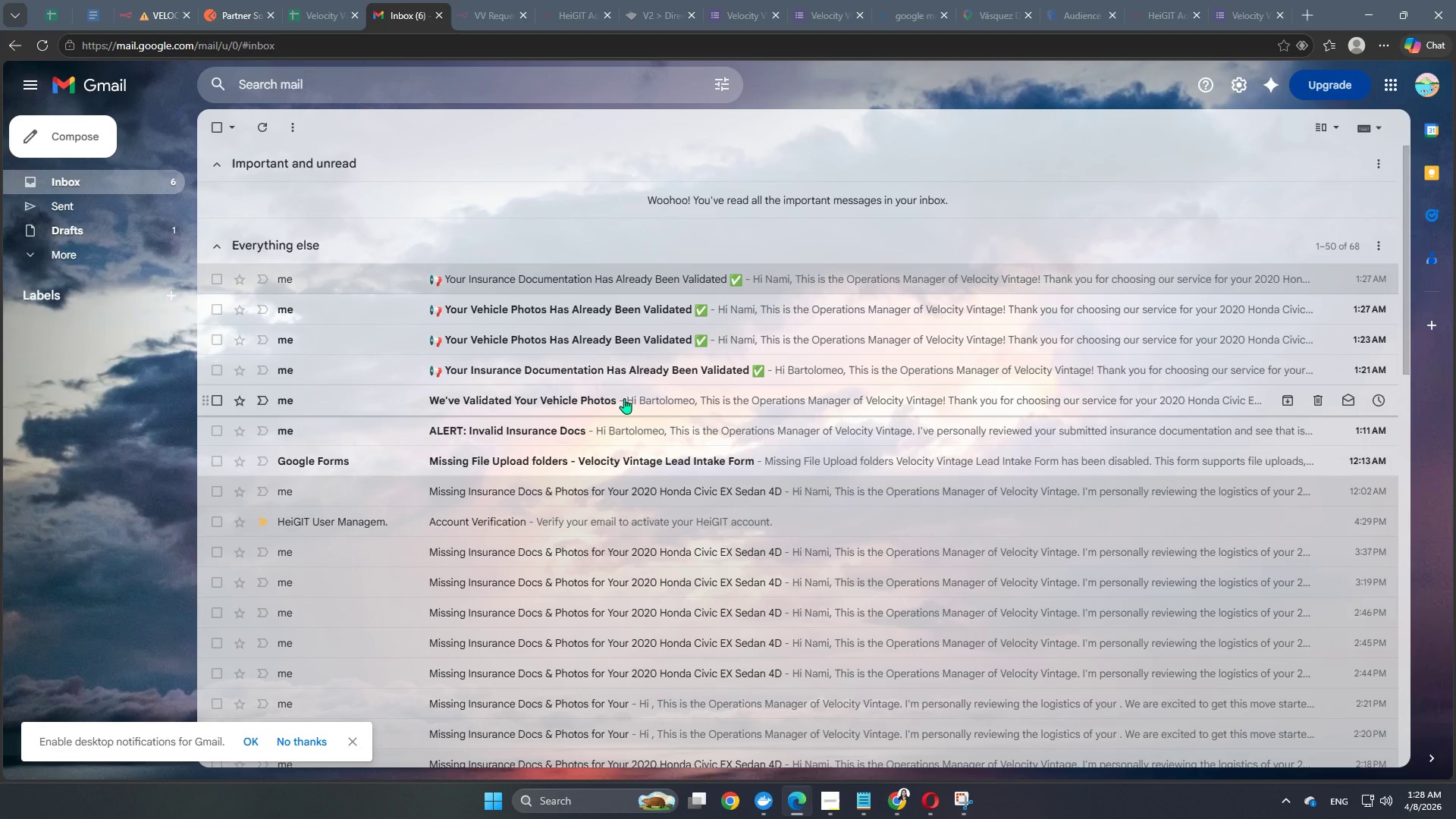 
wait(5.76)
 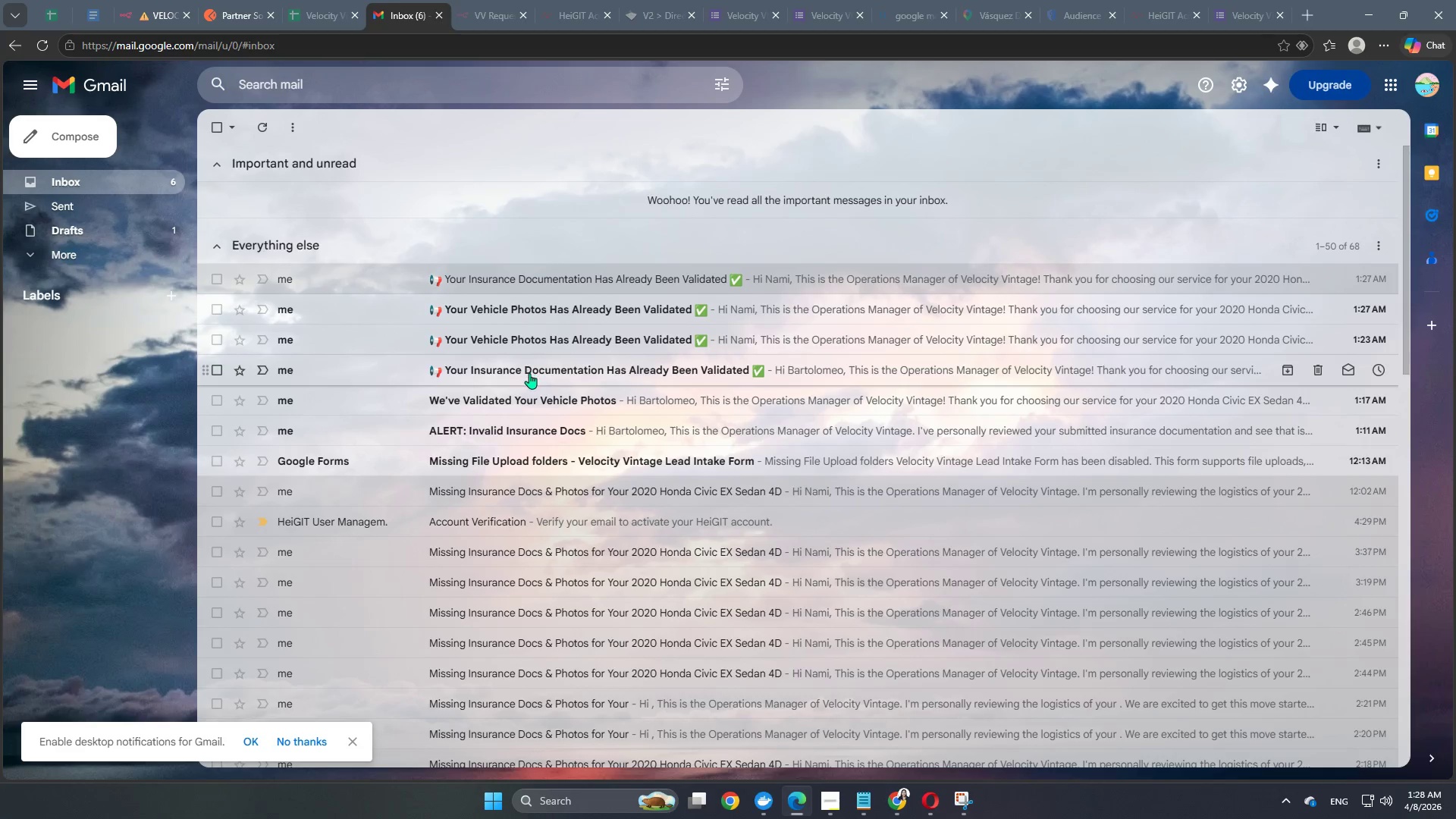 
left_click([595, 441])
 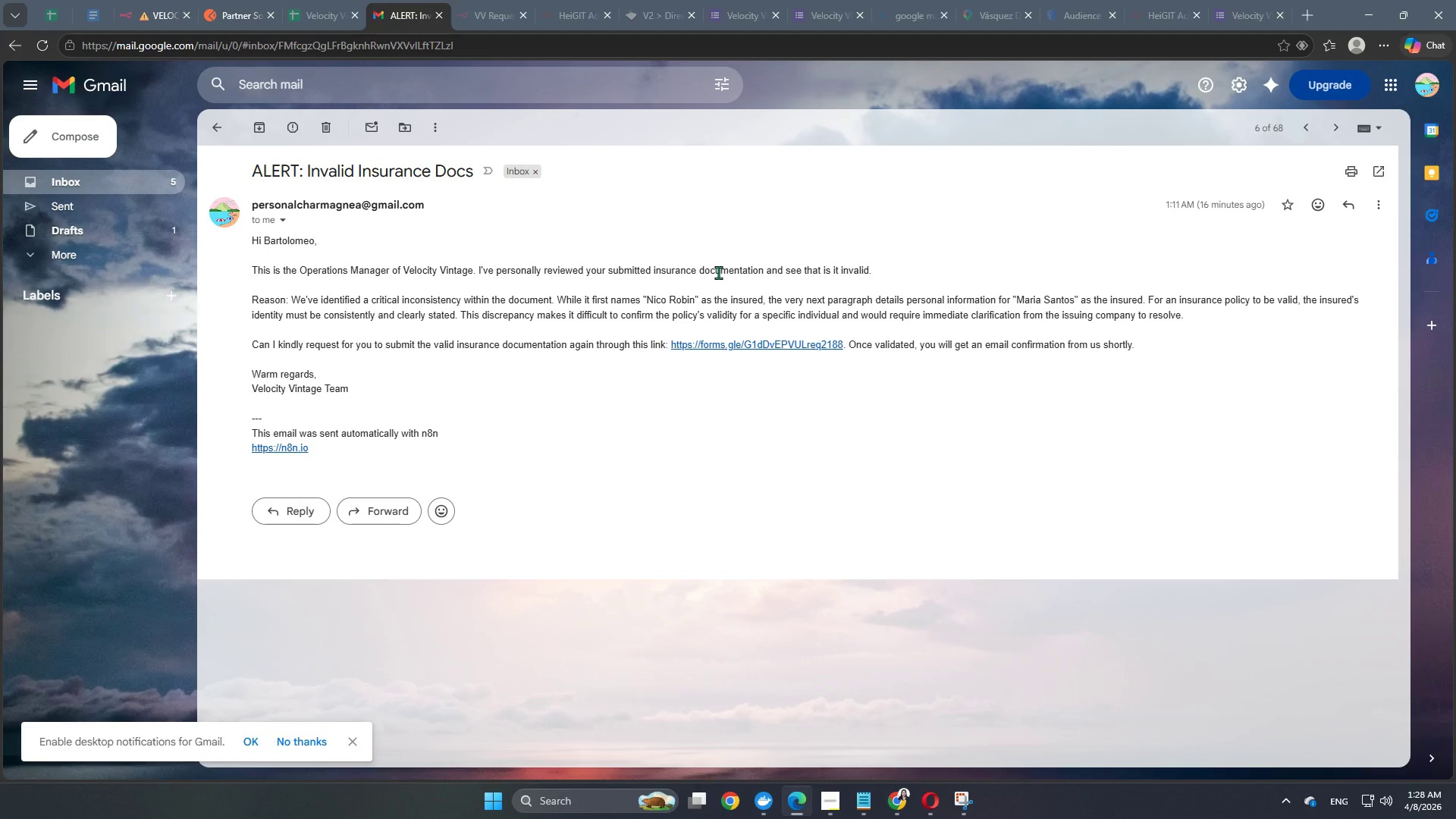 
wait(7.86)
 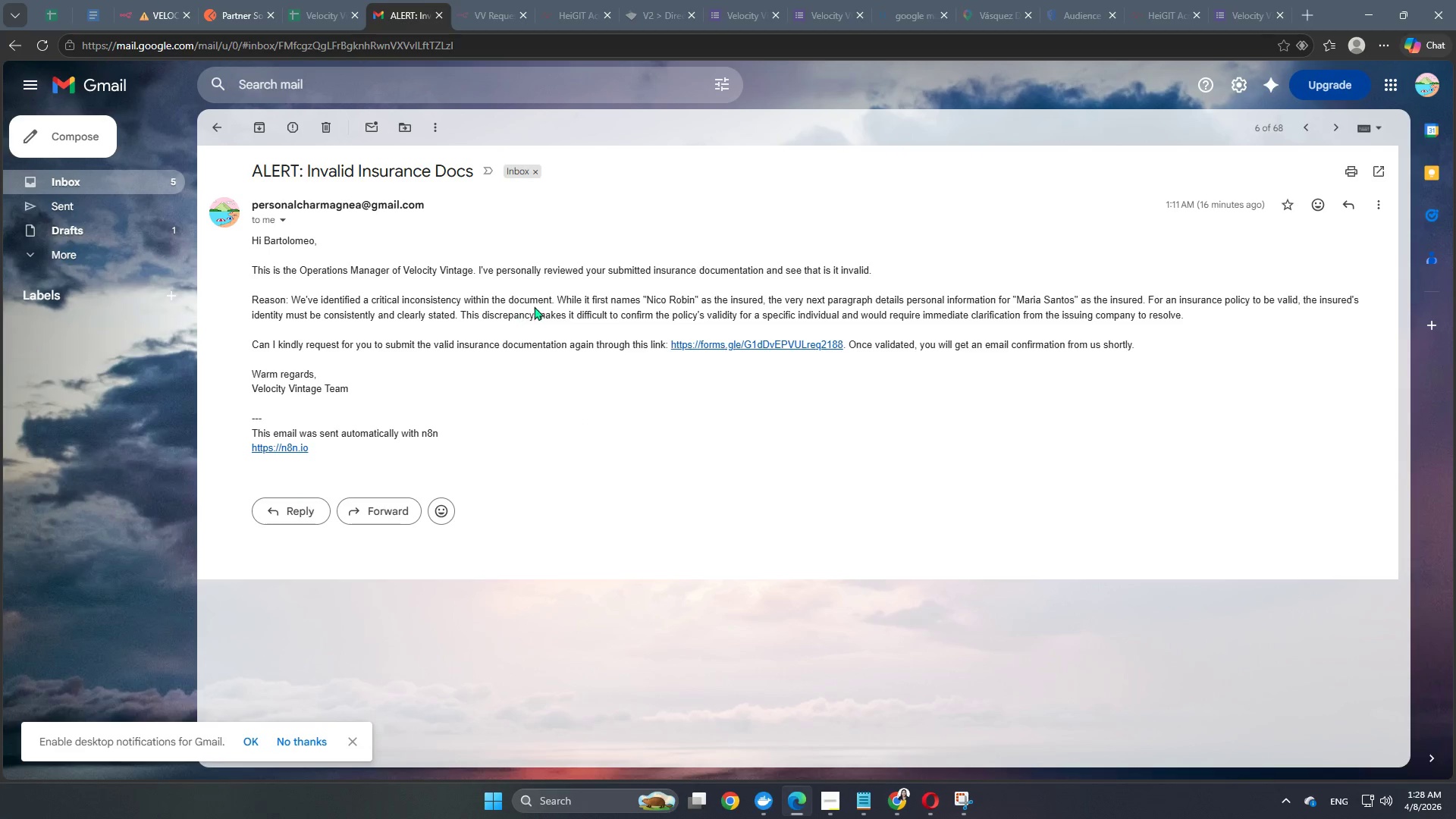 
left_click([145, 8])
 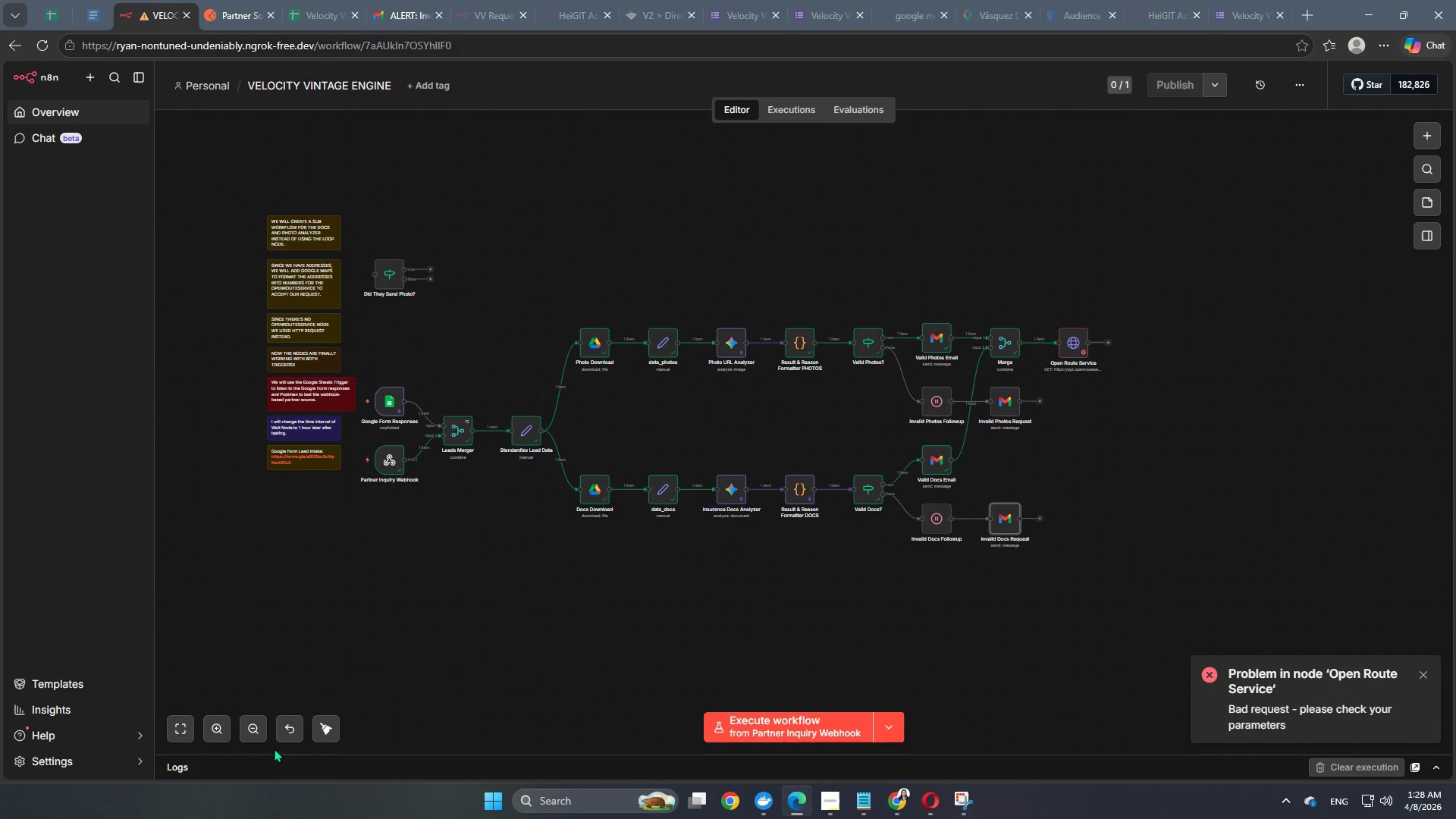 
left_click([327, 731])
 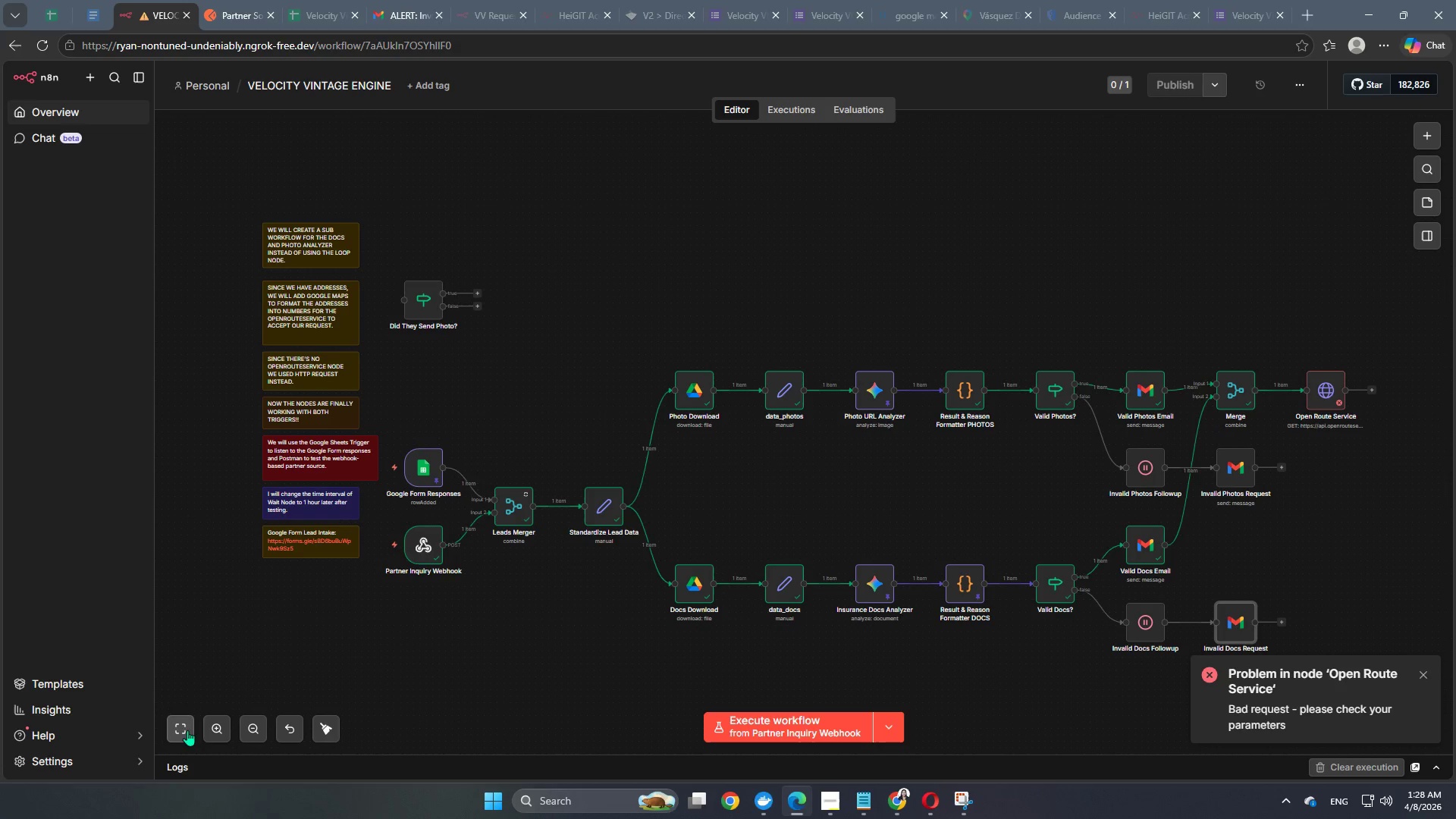 
left_click([183, 720])
 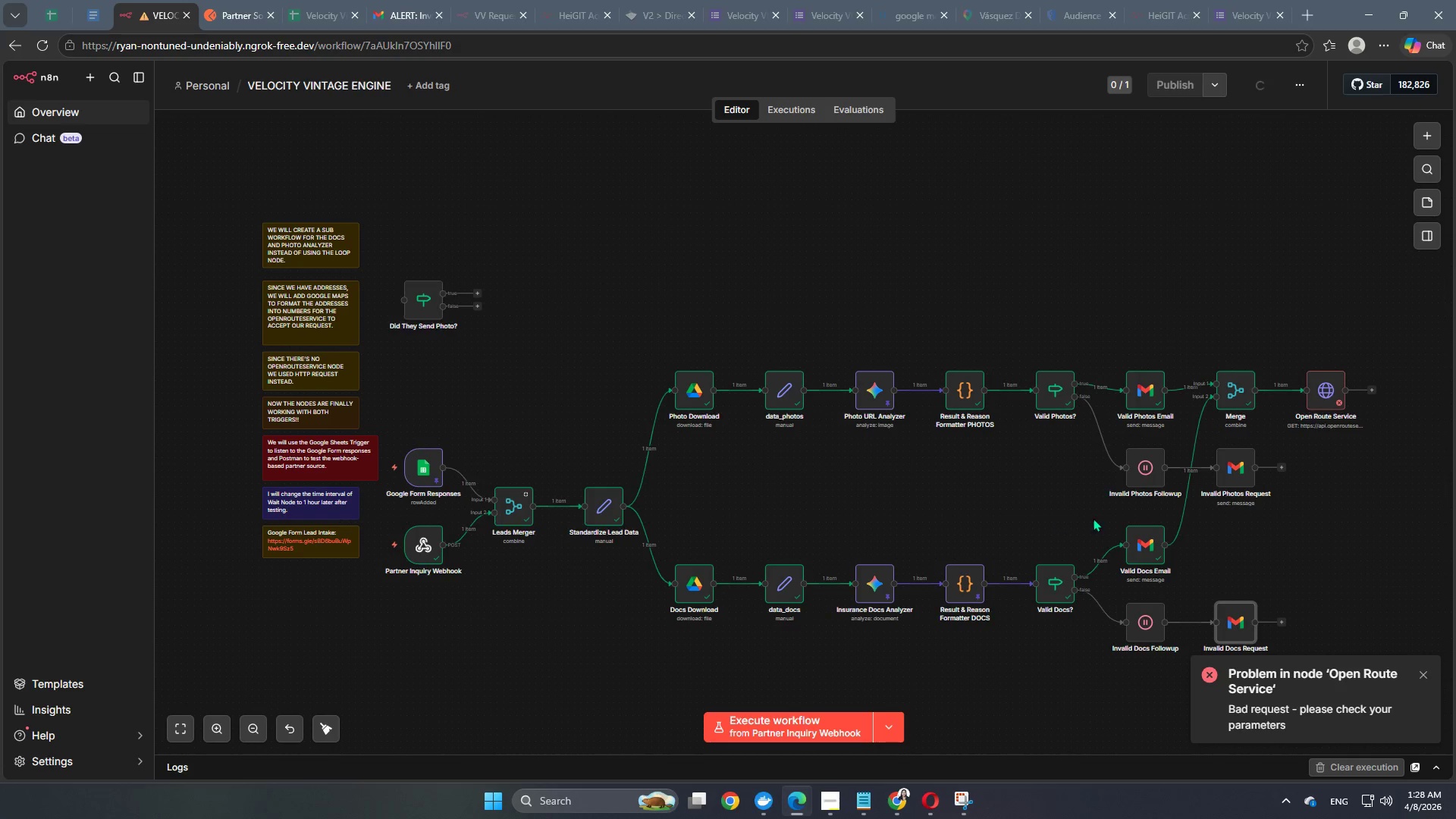 
scroll: coordinate [1098, 544], scroll_direction: down, amount: 1.0
 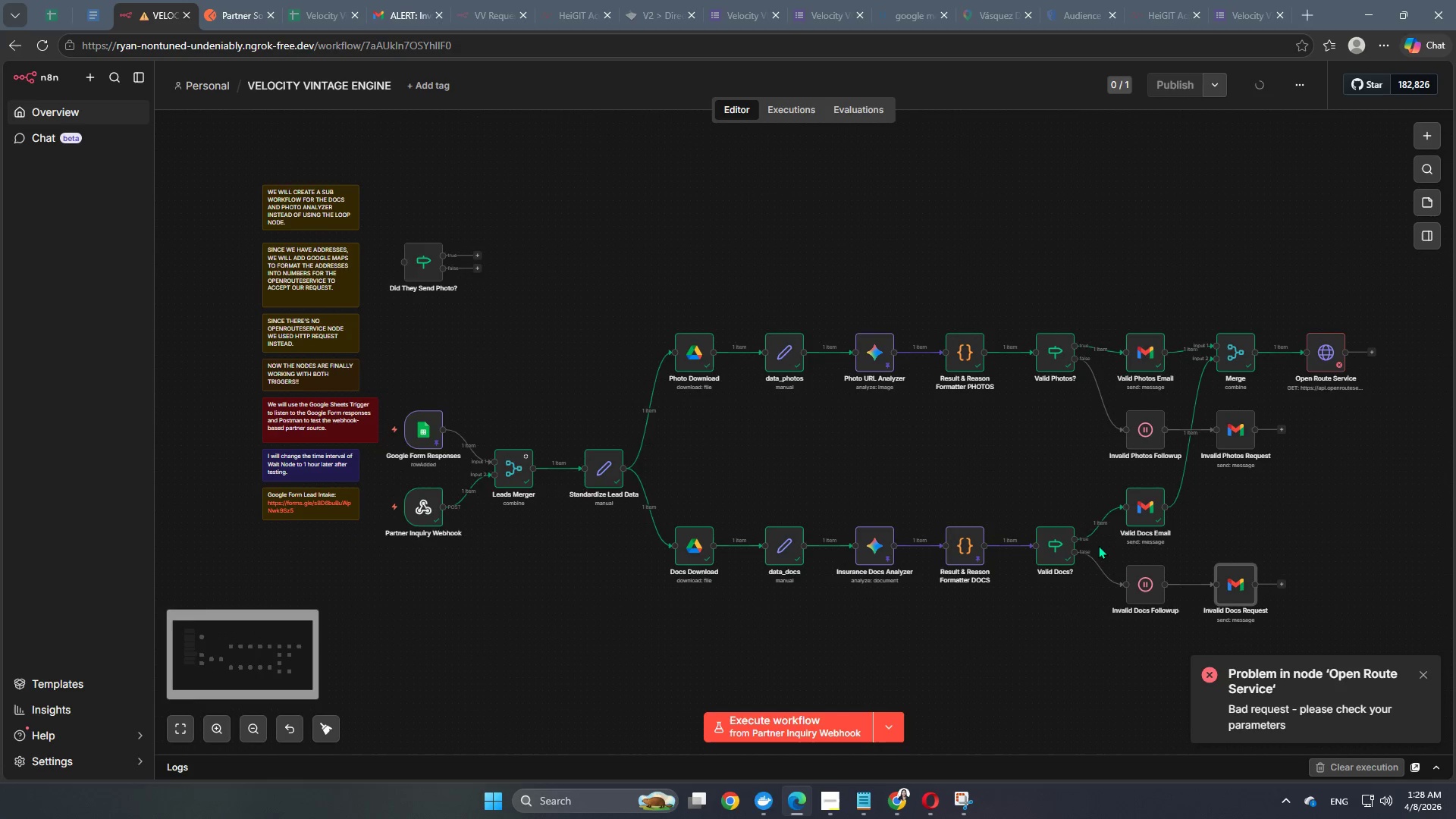 
scroll: coordinate [1098, 545], scroll_direction: up, amount: 2.0
 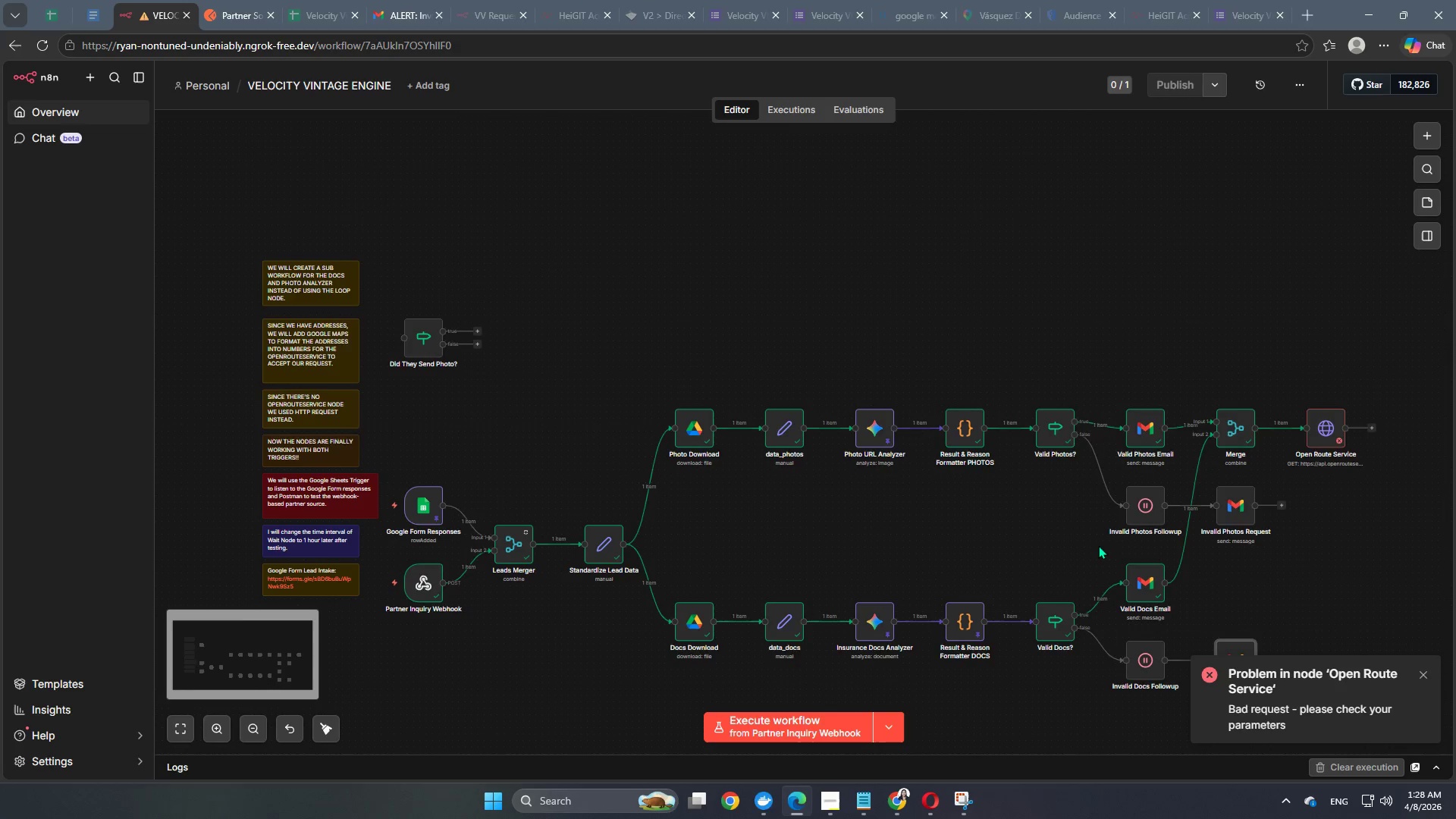 
scroll: coordinate [1098, 545], scroll_direction: down, amount: 1.0
 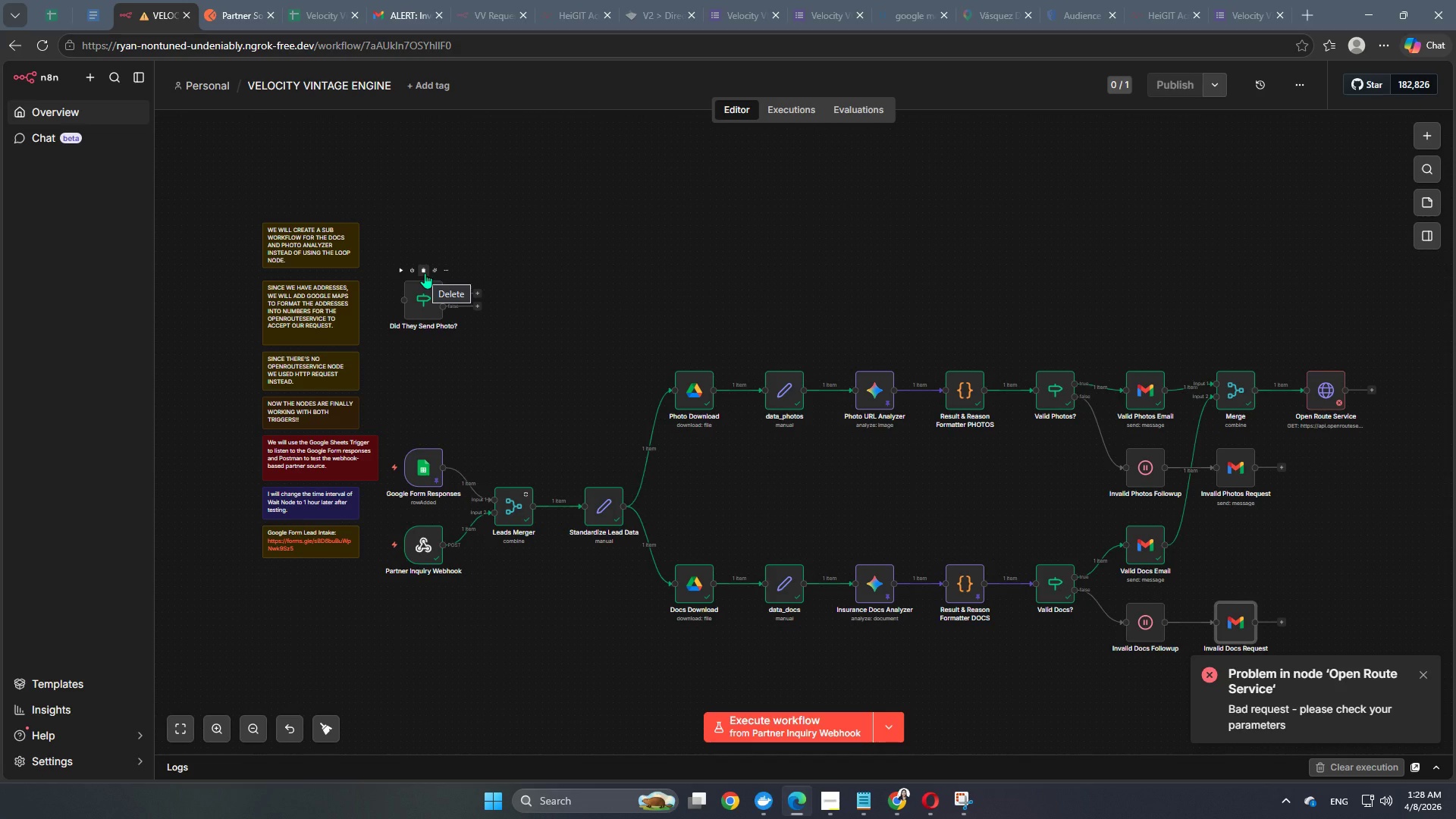 
left_click_drag(start_coordinate=[424, 299], to_coordinate=[551, 391])
 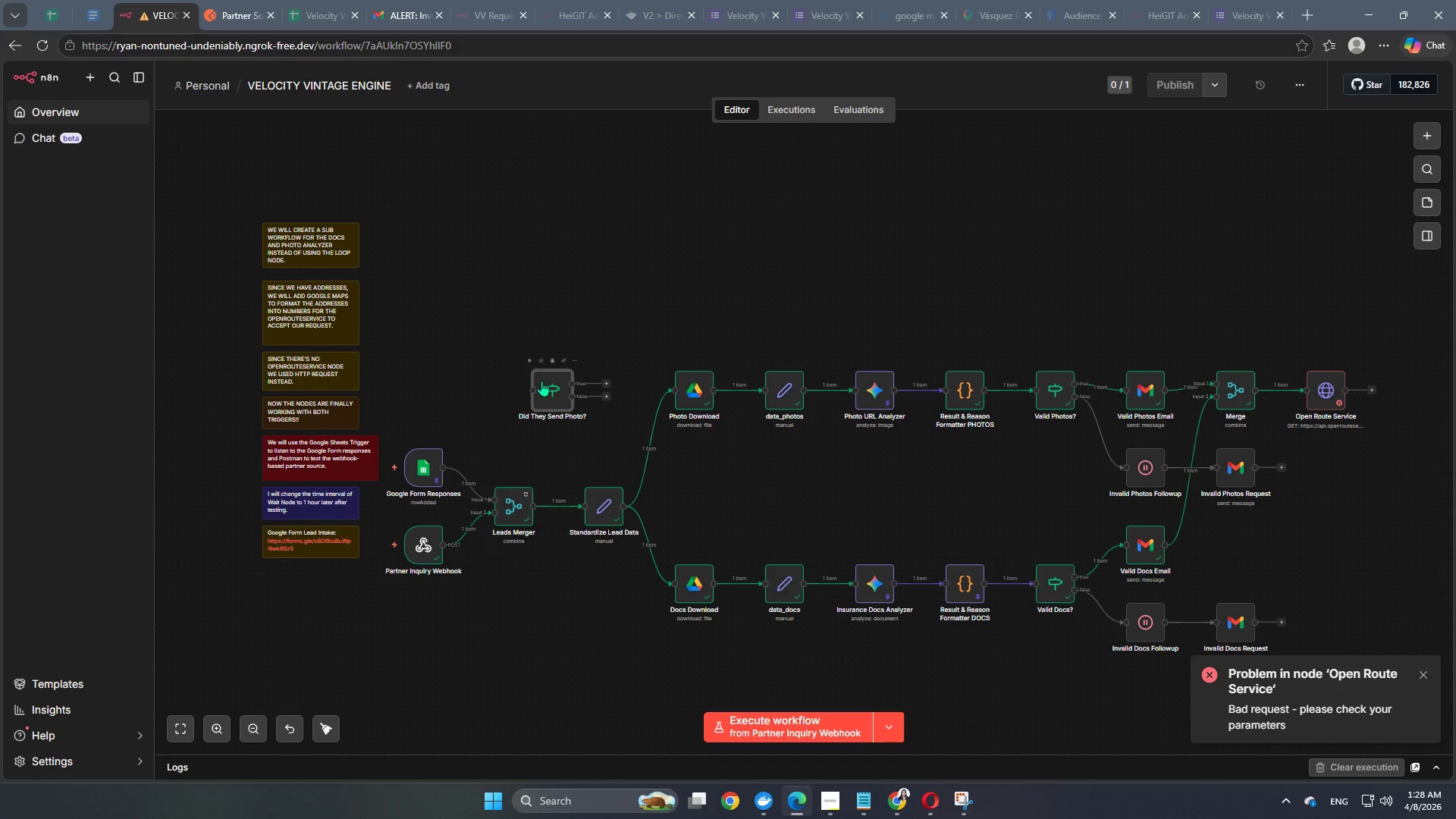 
left_click_drag(start_coordinate=[545, 388], to_coordinate=[571, 322])
 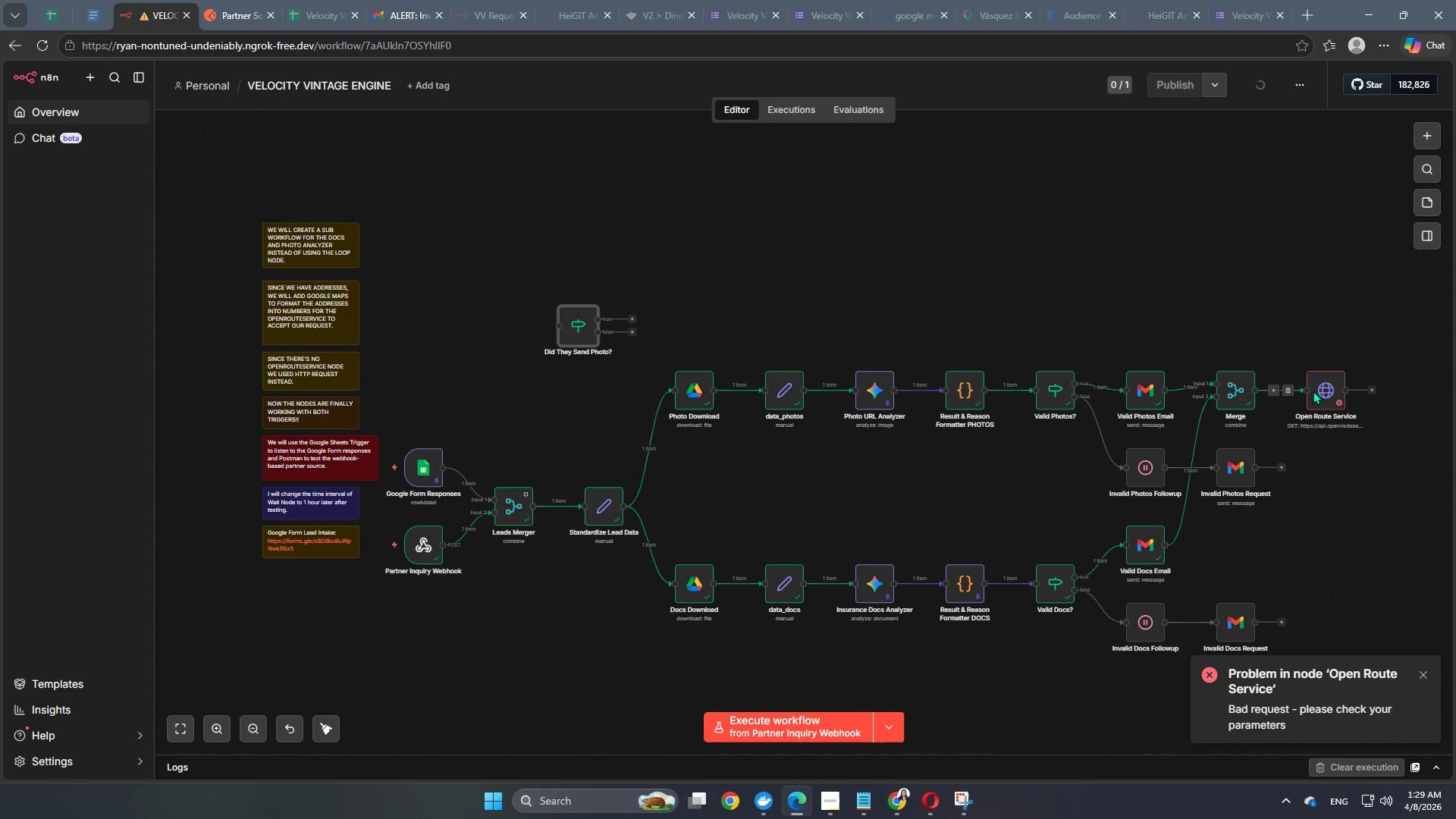 
double_click([1320, 391])
 